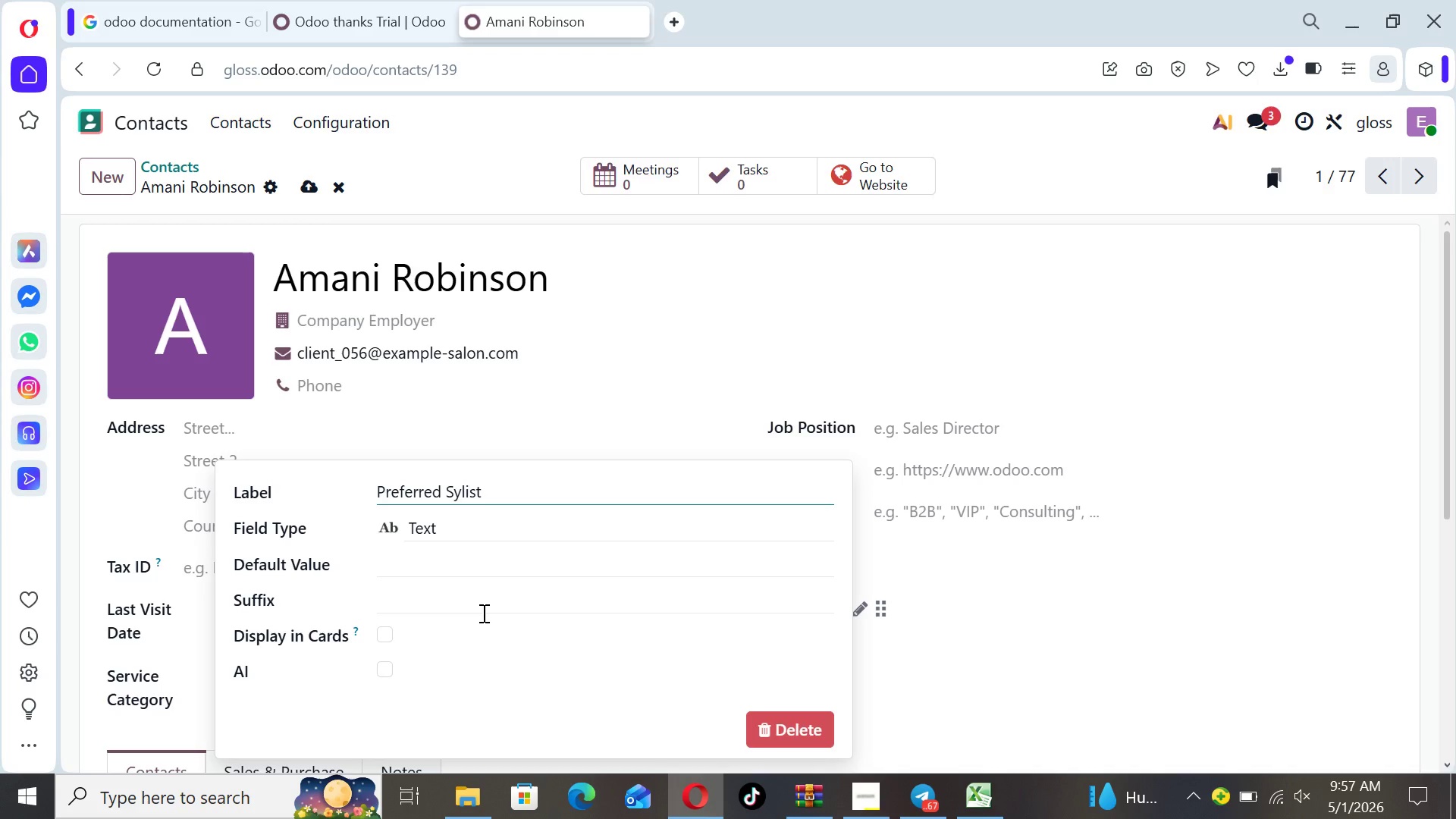 
left_click([482, 613])
 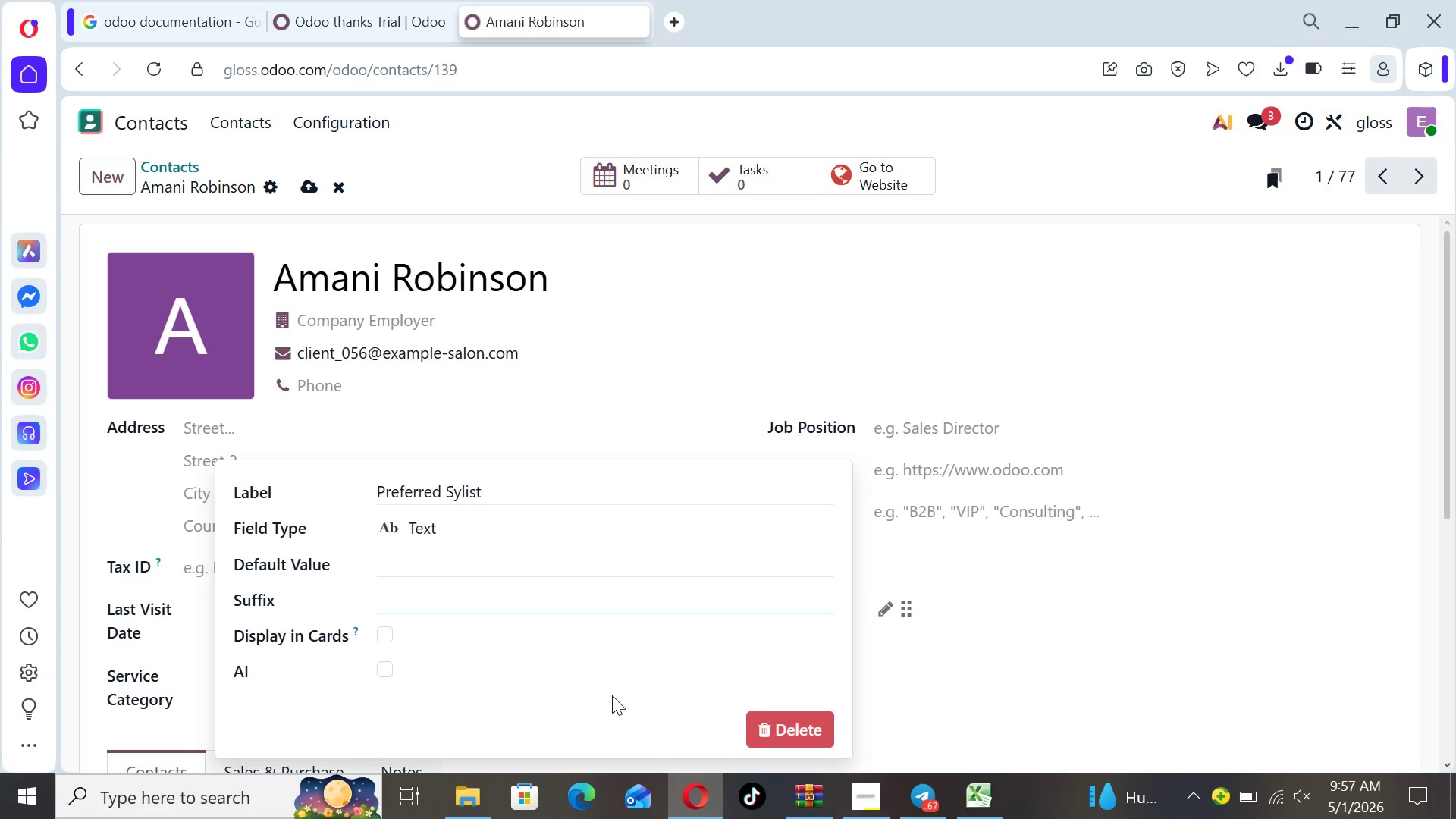 
left_click([612, 695])
 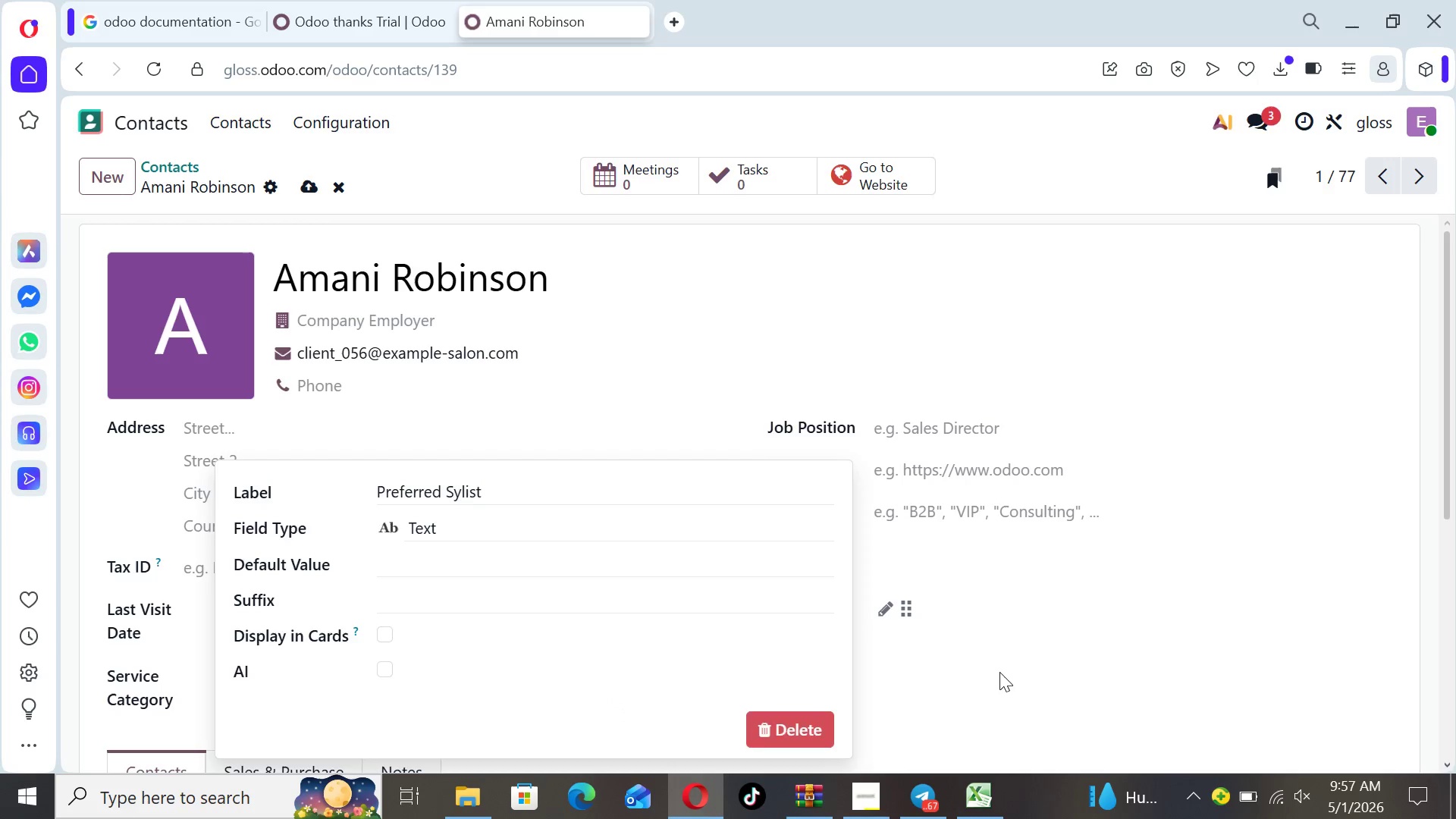 
left_click([1001, 673])
 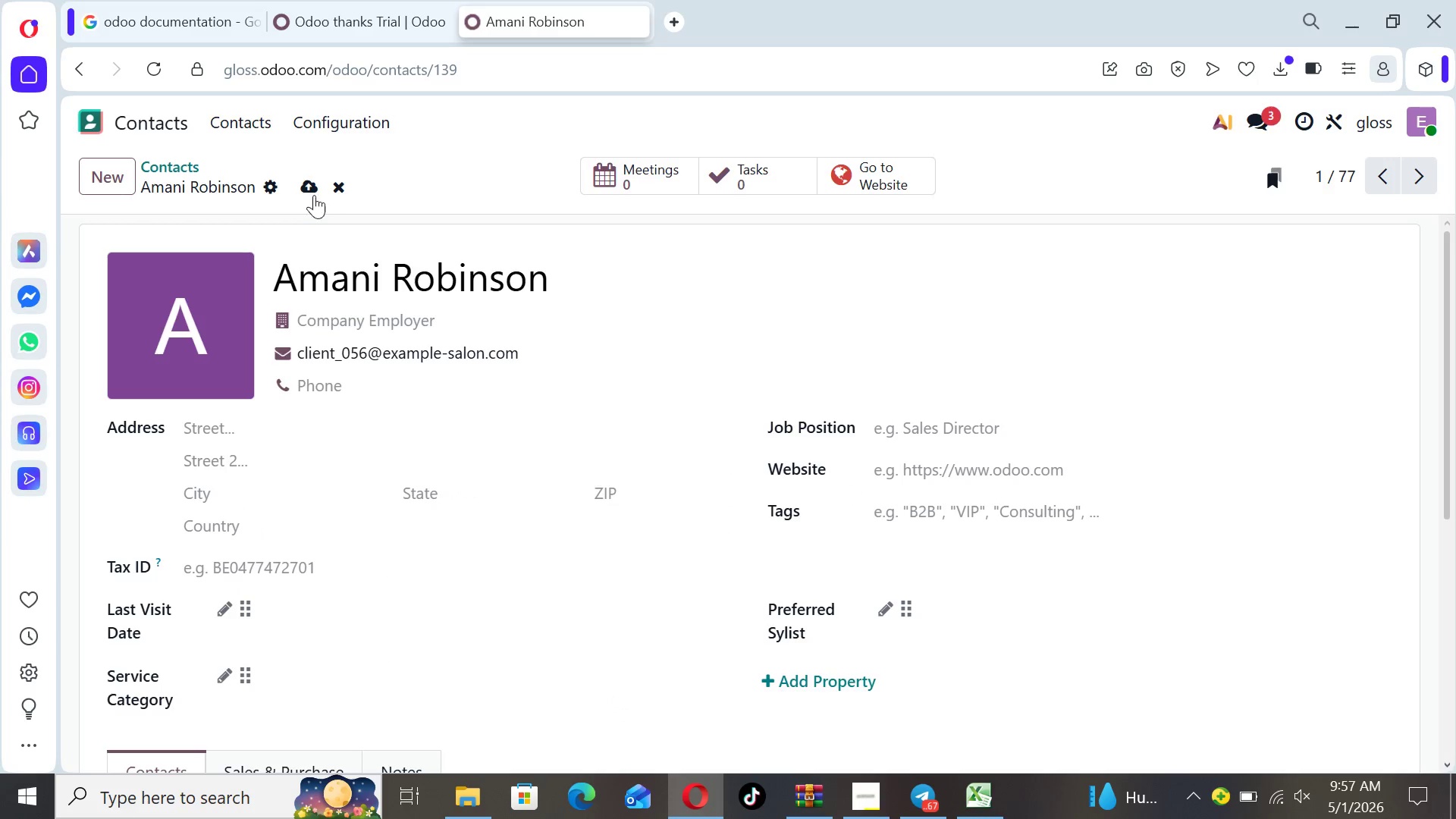 
left_click([311, 189])
 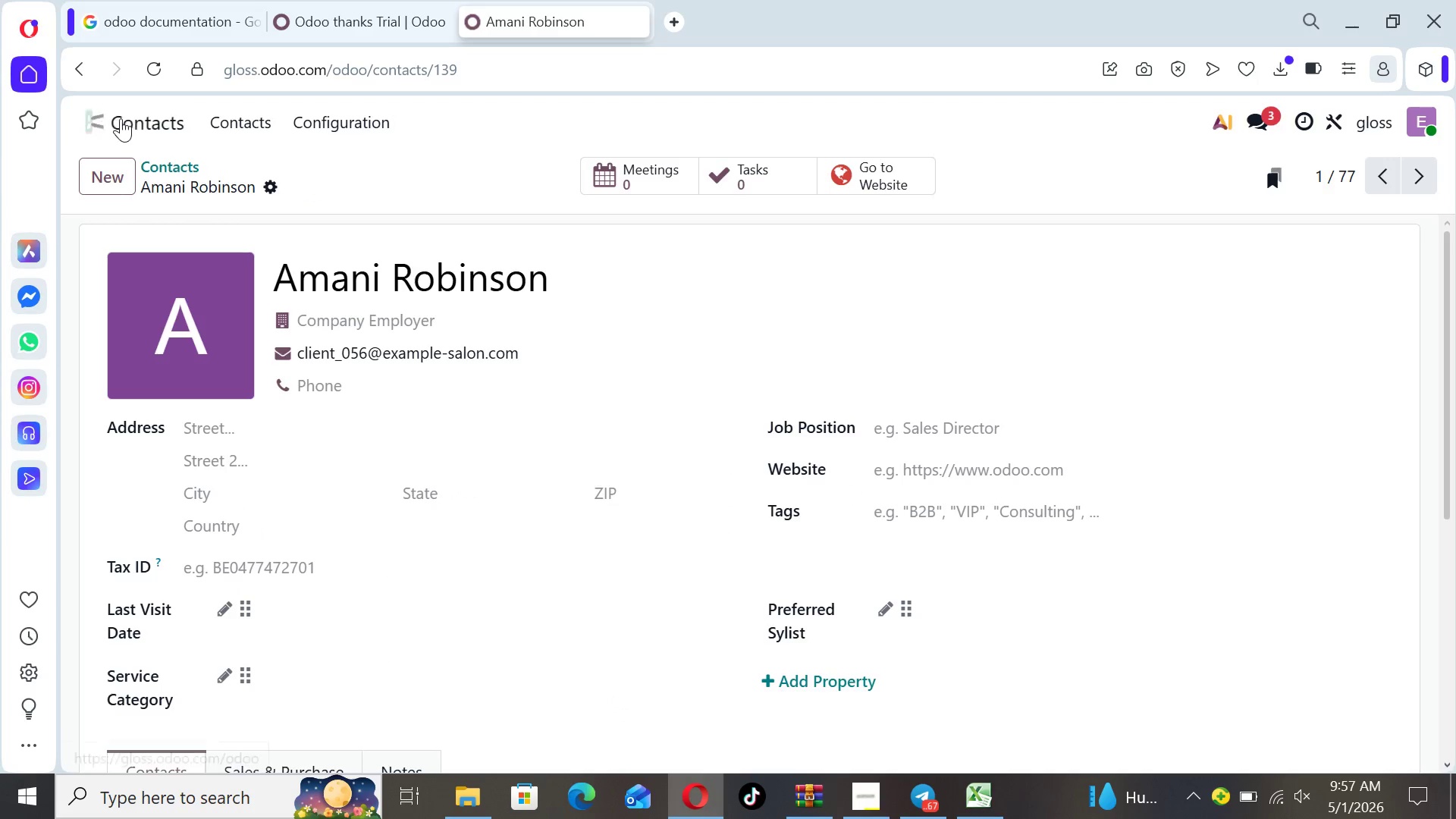 
left_click([89, 115])
 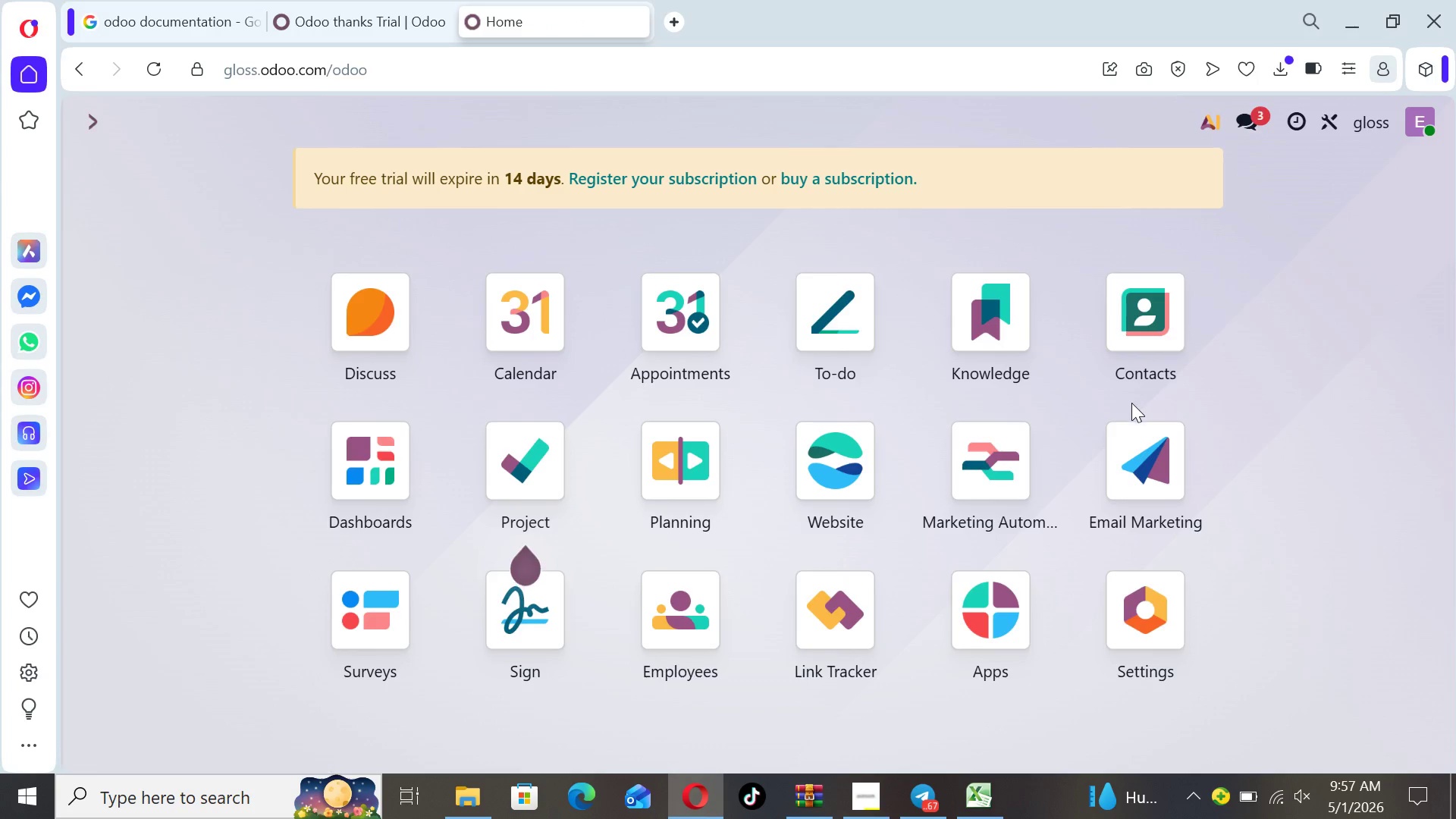 
left_click([1134, 447])
 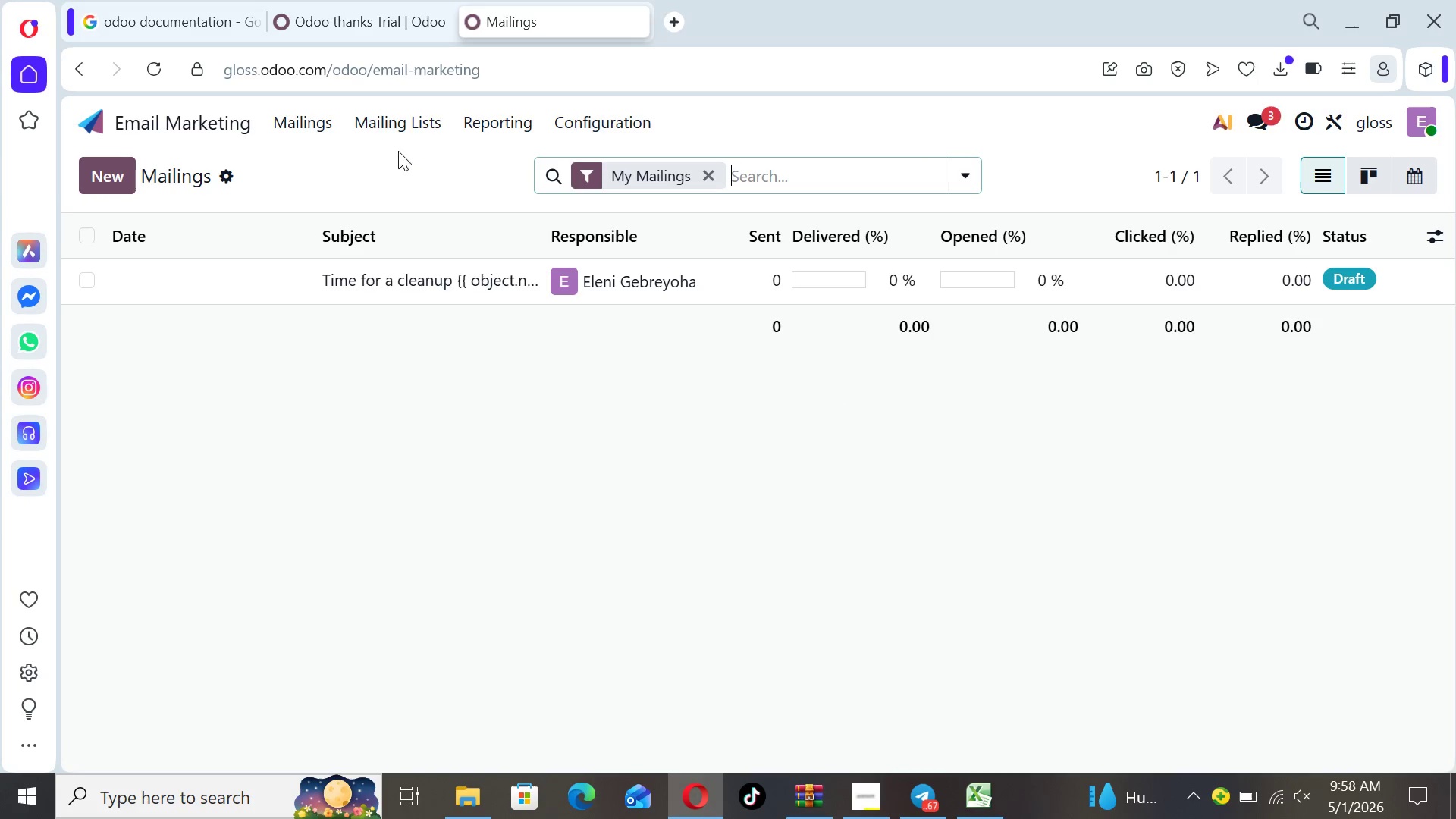 
left_click([394, 118])
 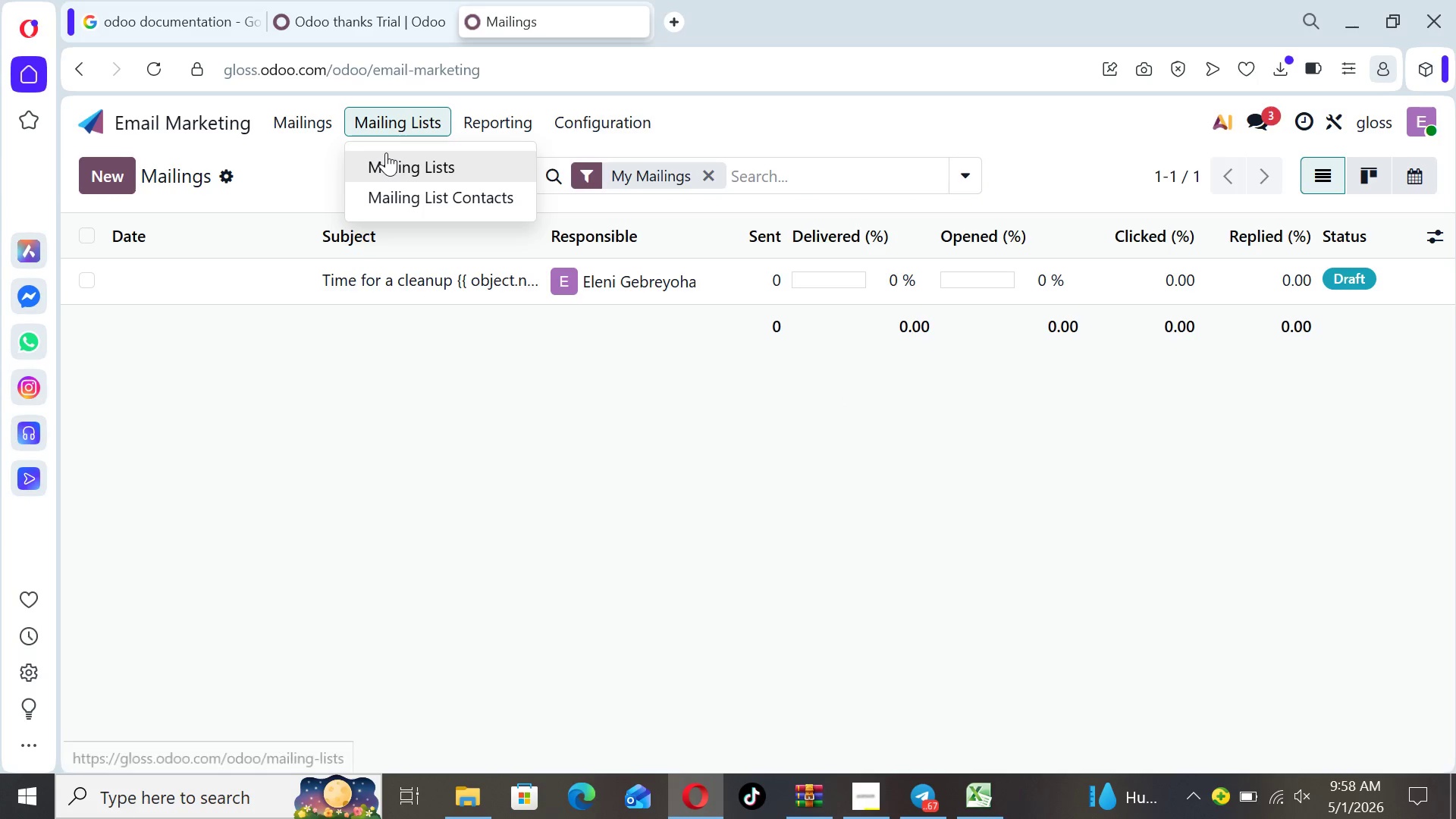 
left_click([386, 152])
 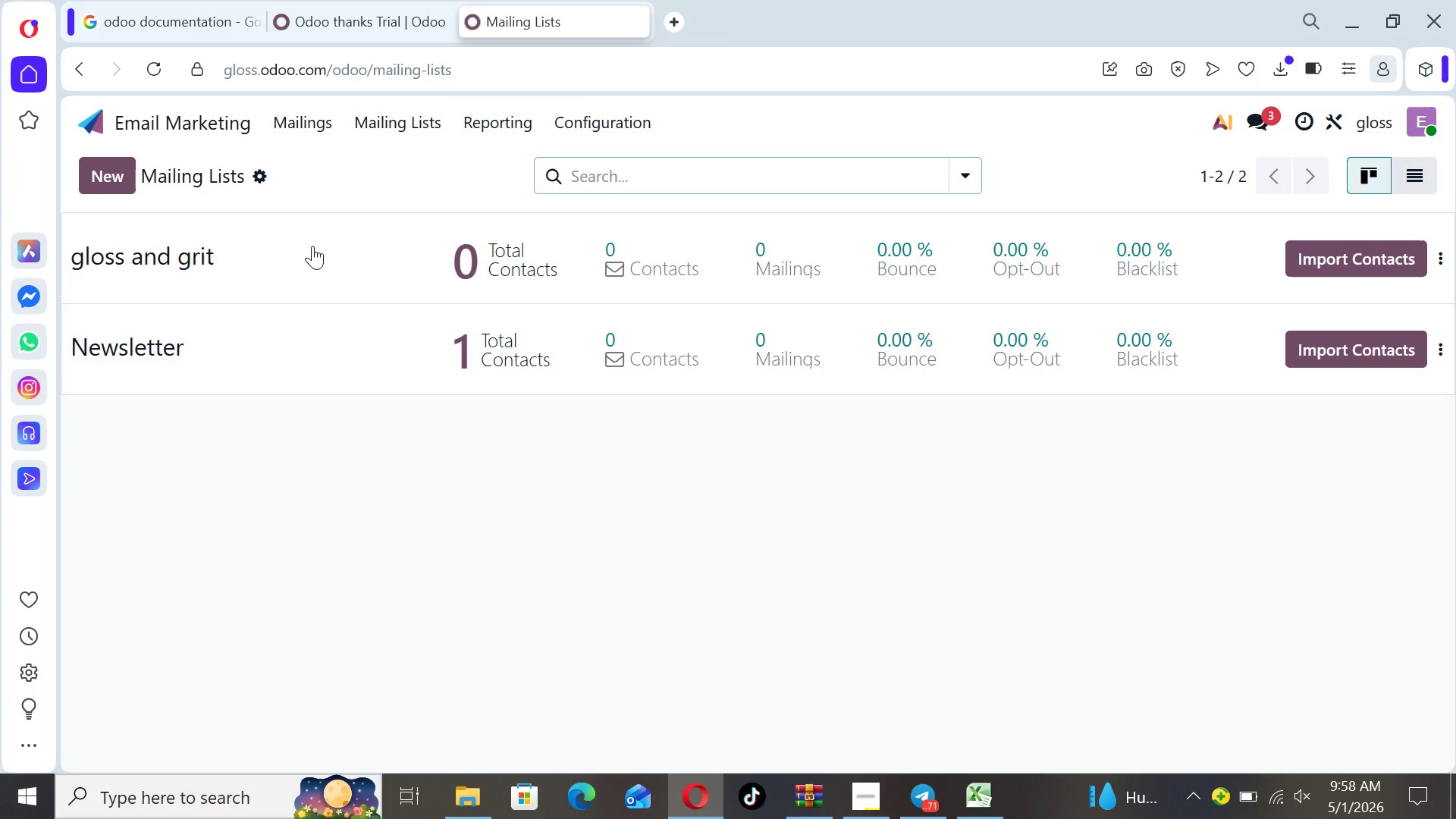 
left_click([302, 267])
 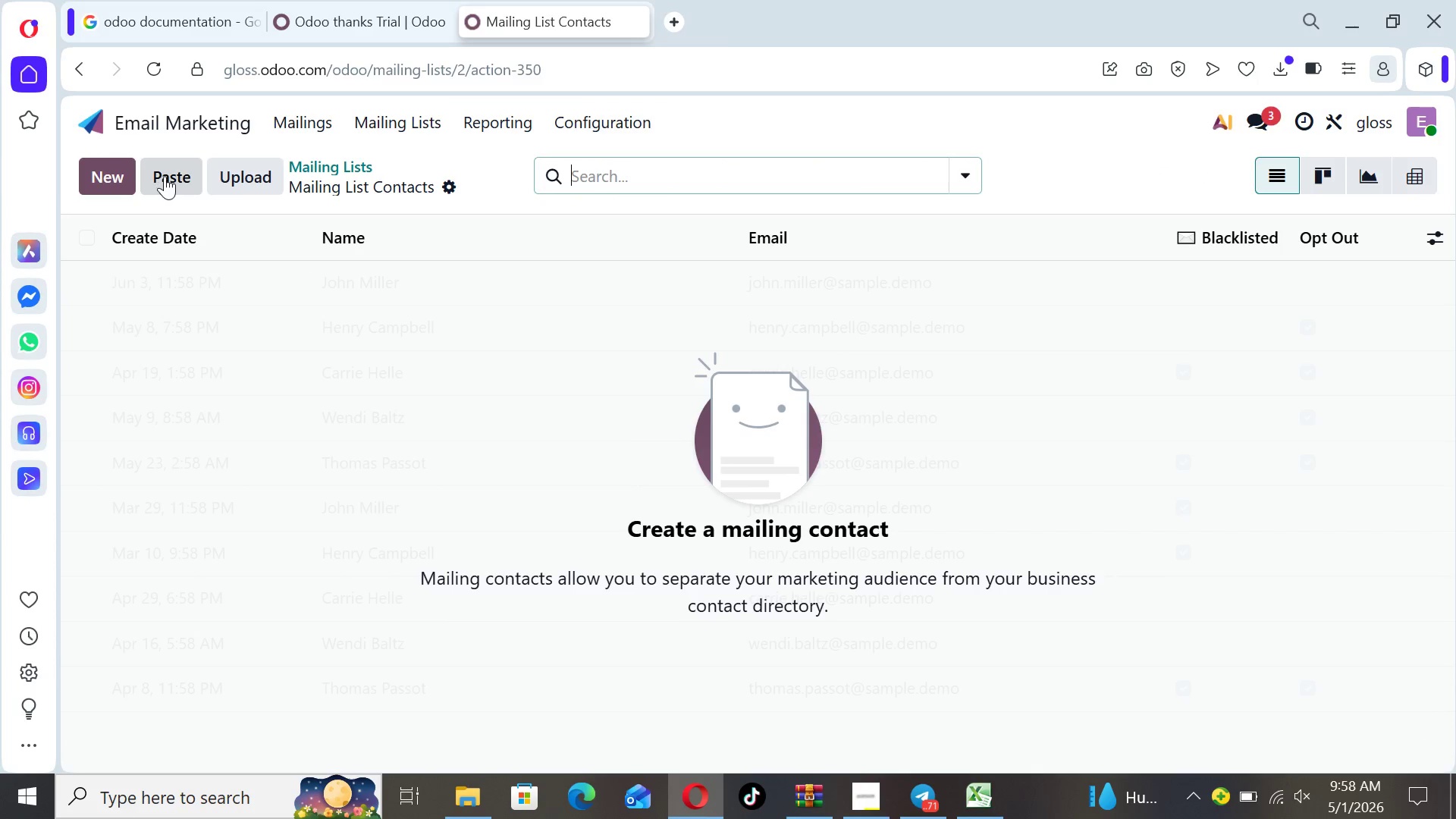 
left_click([257, 186])
 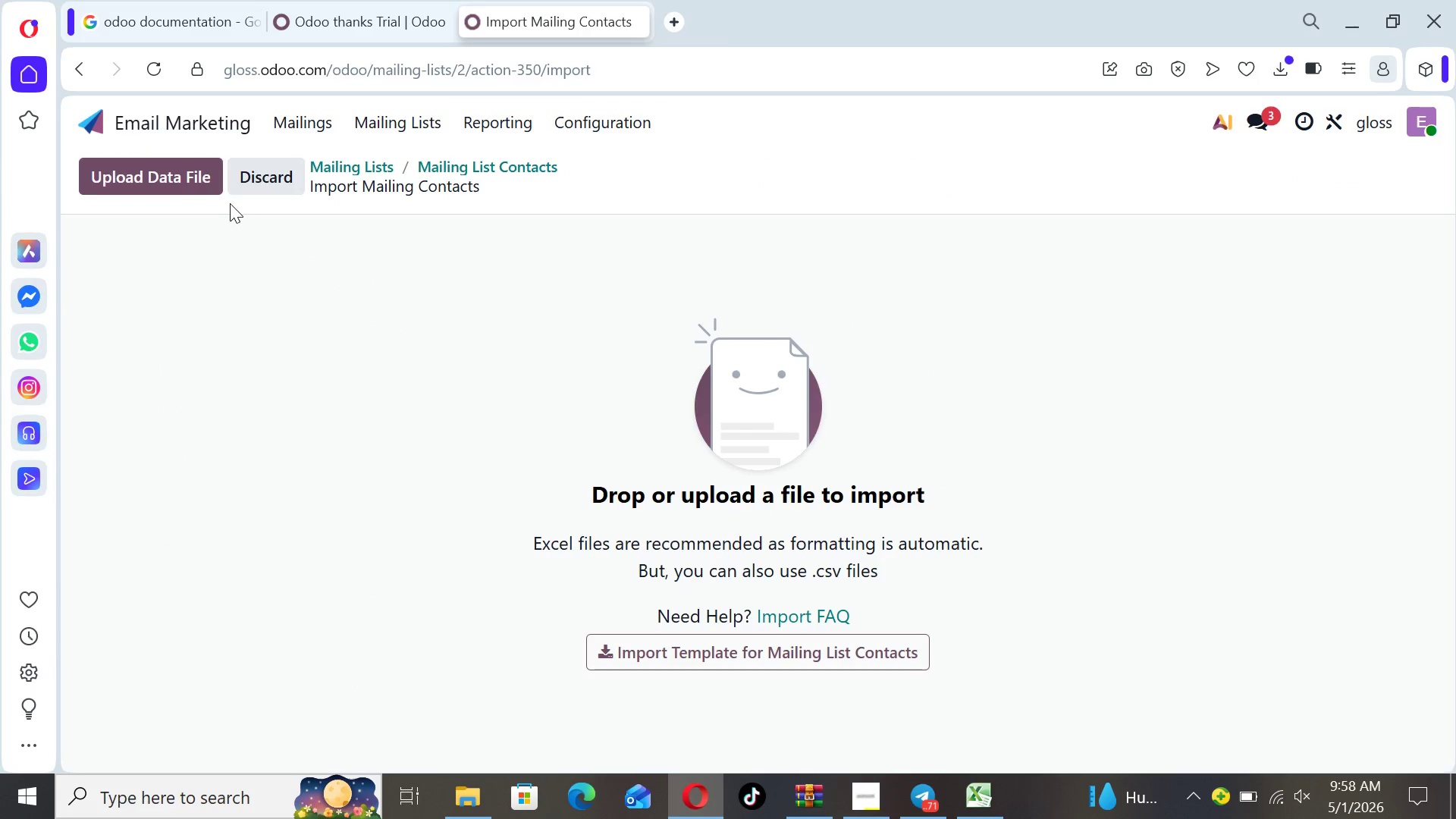 
left_click([180, 184])
 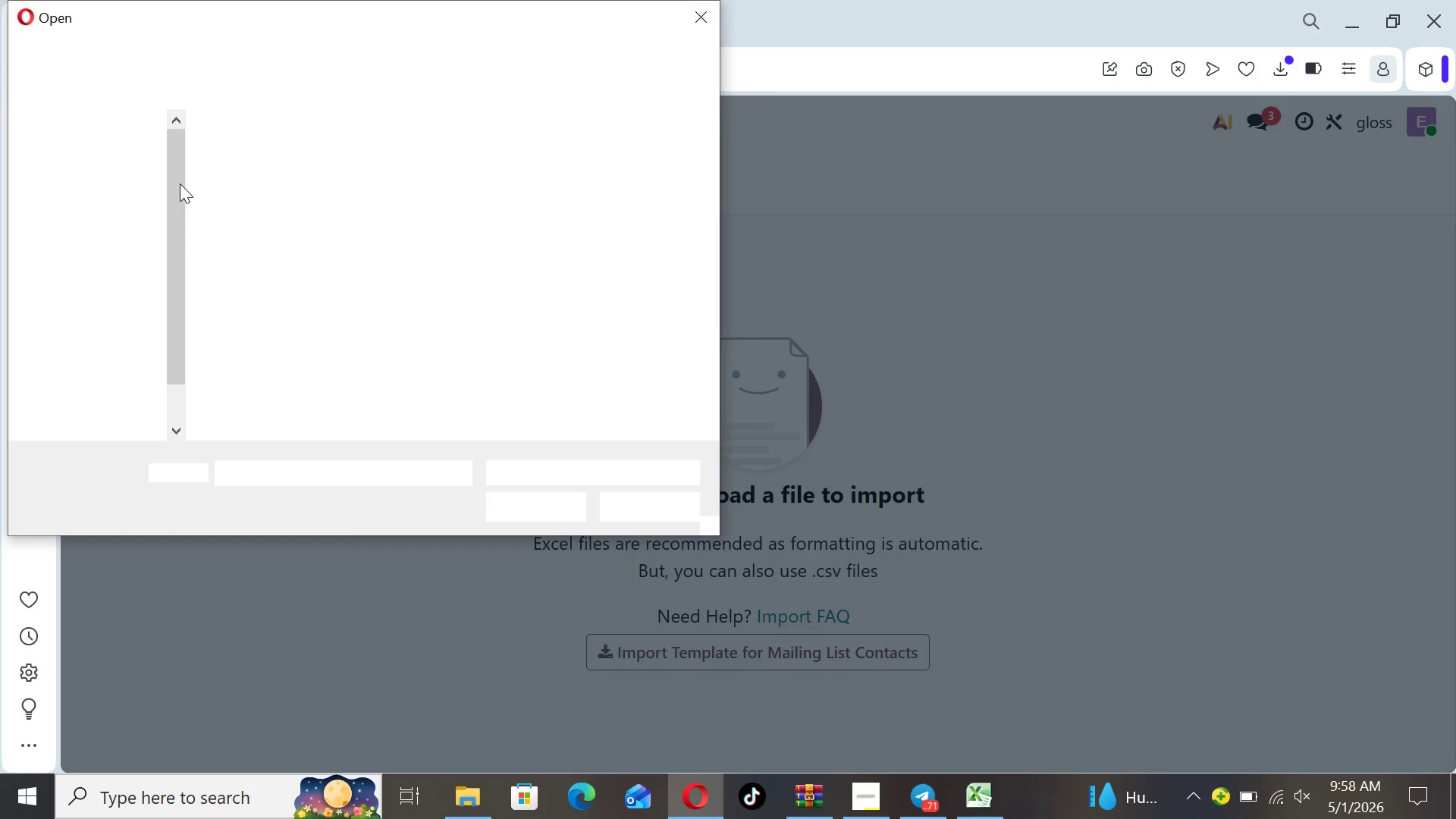 
left_click([259, 183])
 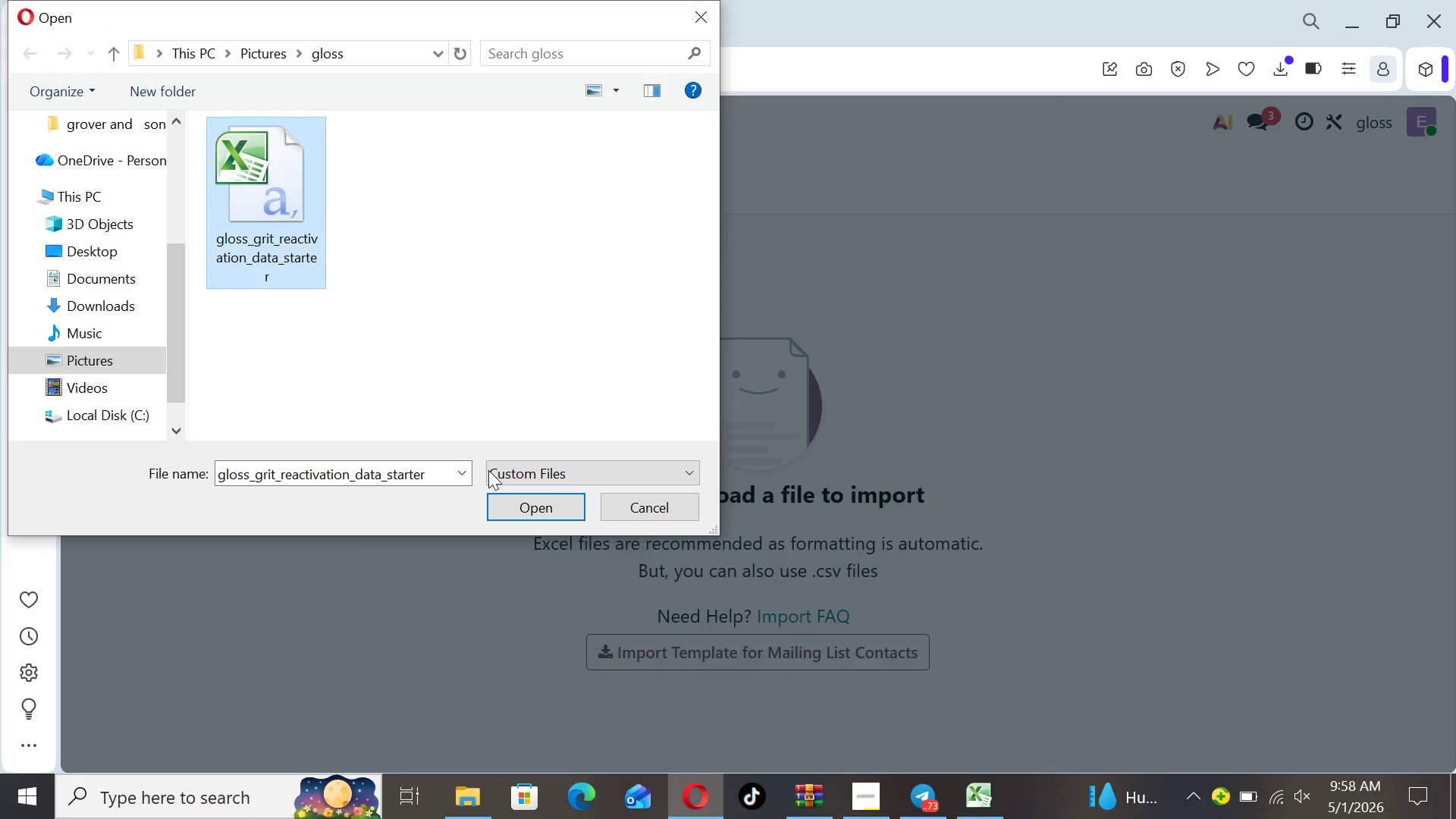 
left_click([514, 506])
 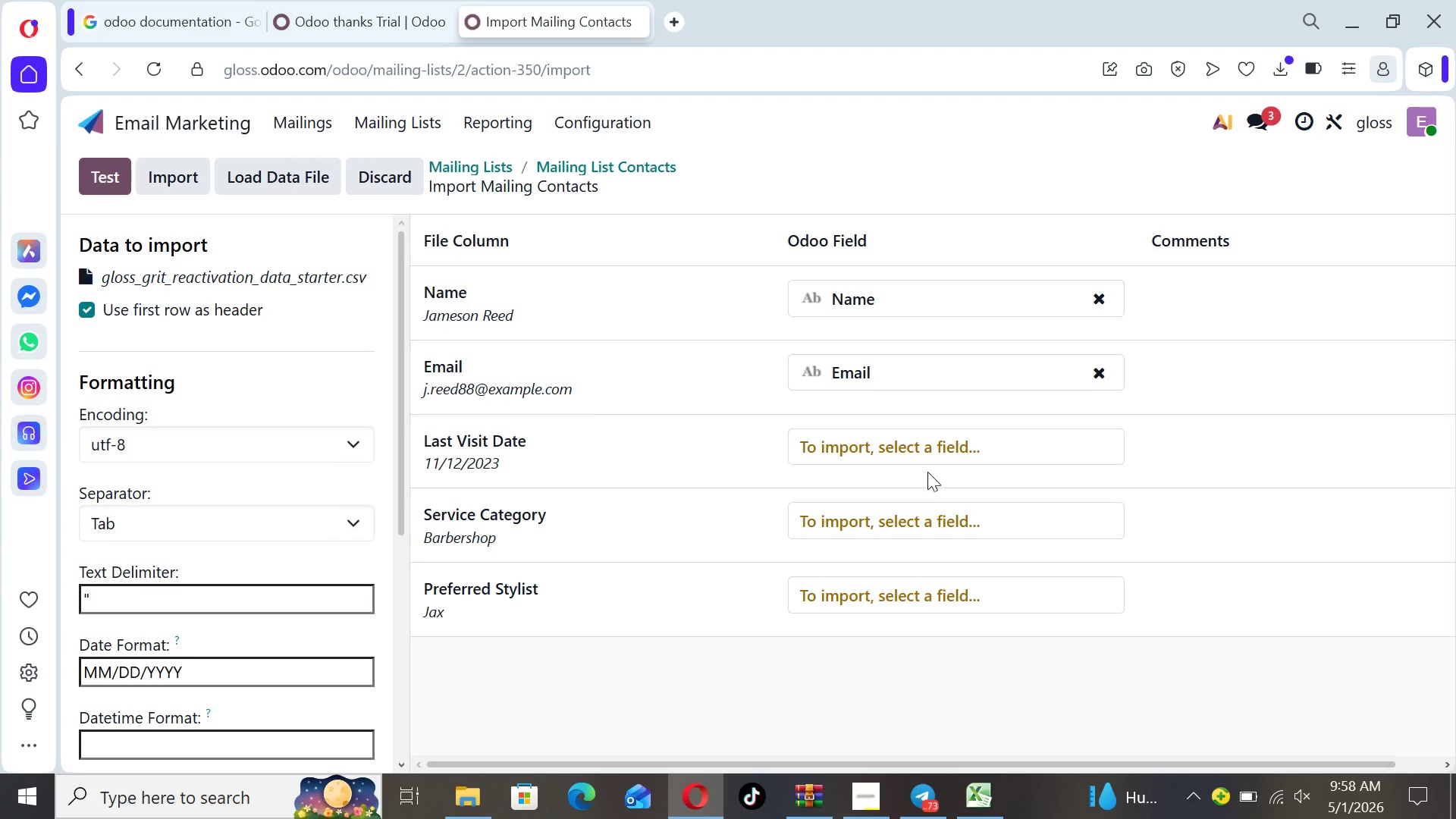 
left_click([934, 452])
 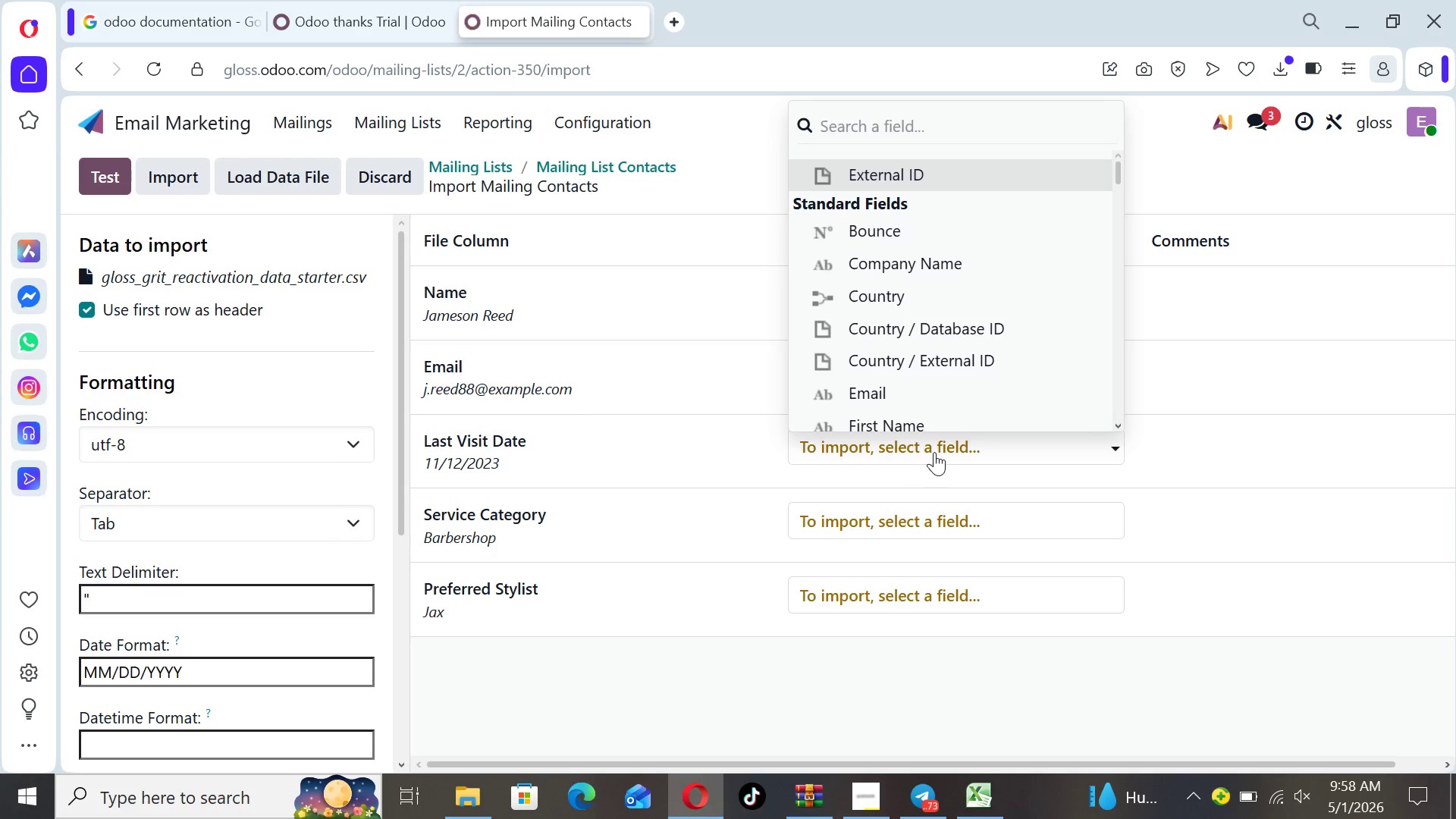 
type(la)
 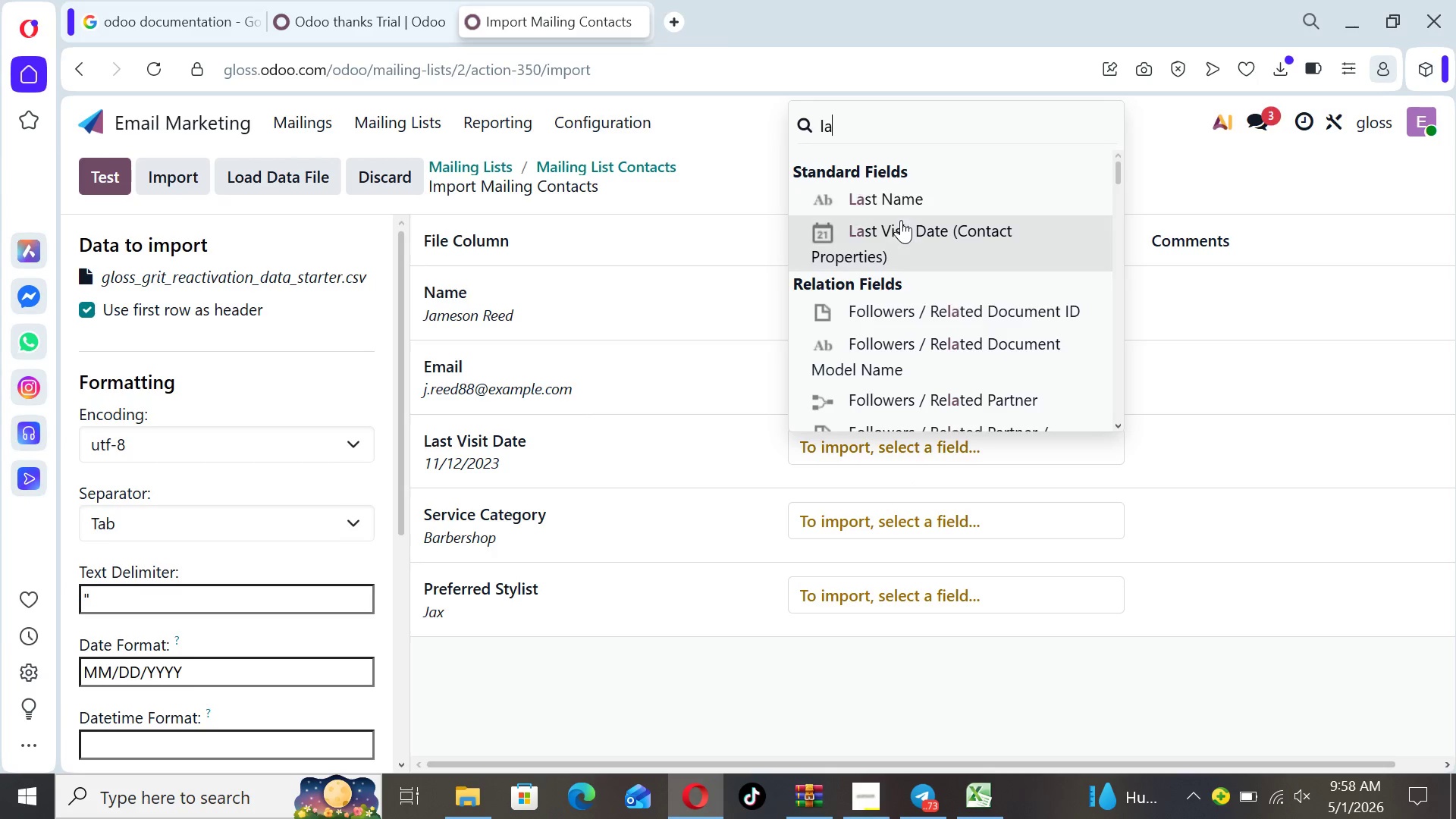 
left_click([901, 225])
 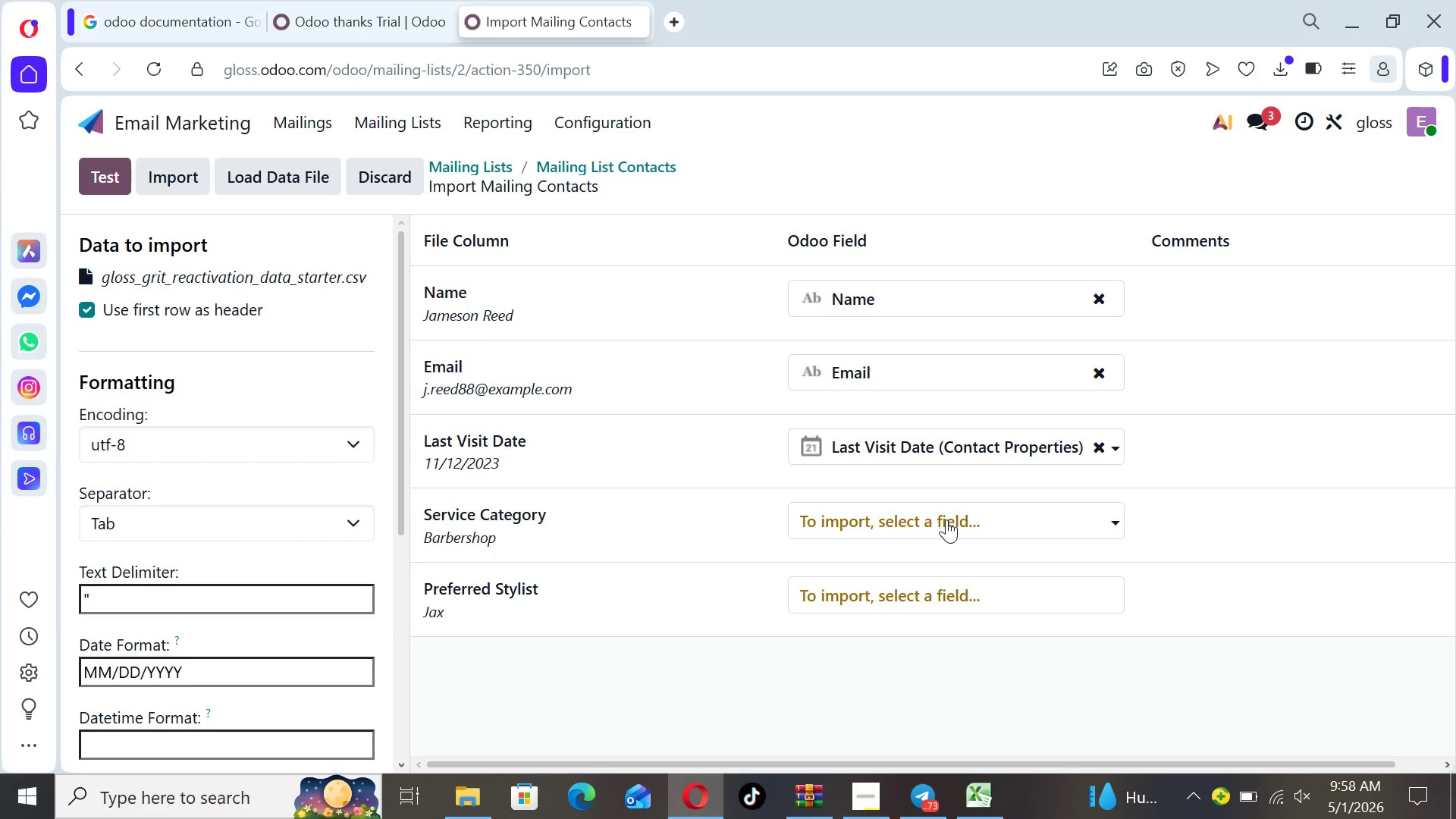 
left_click([946, 522])
 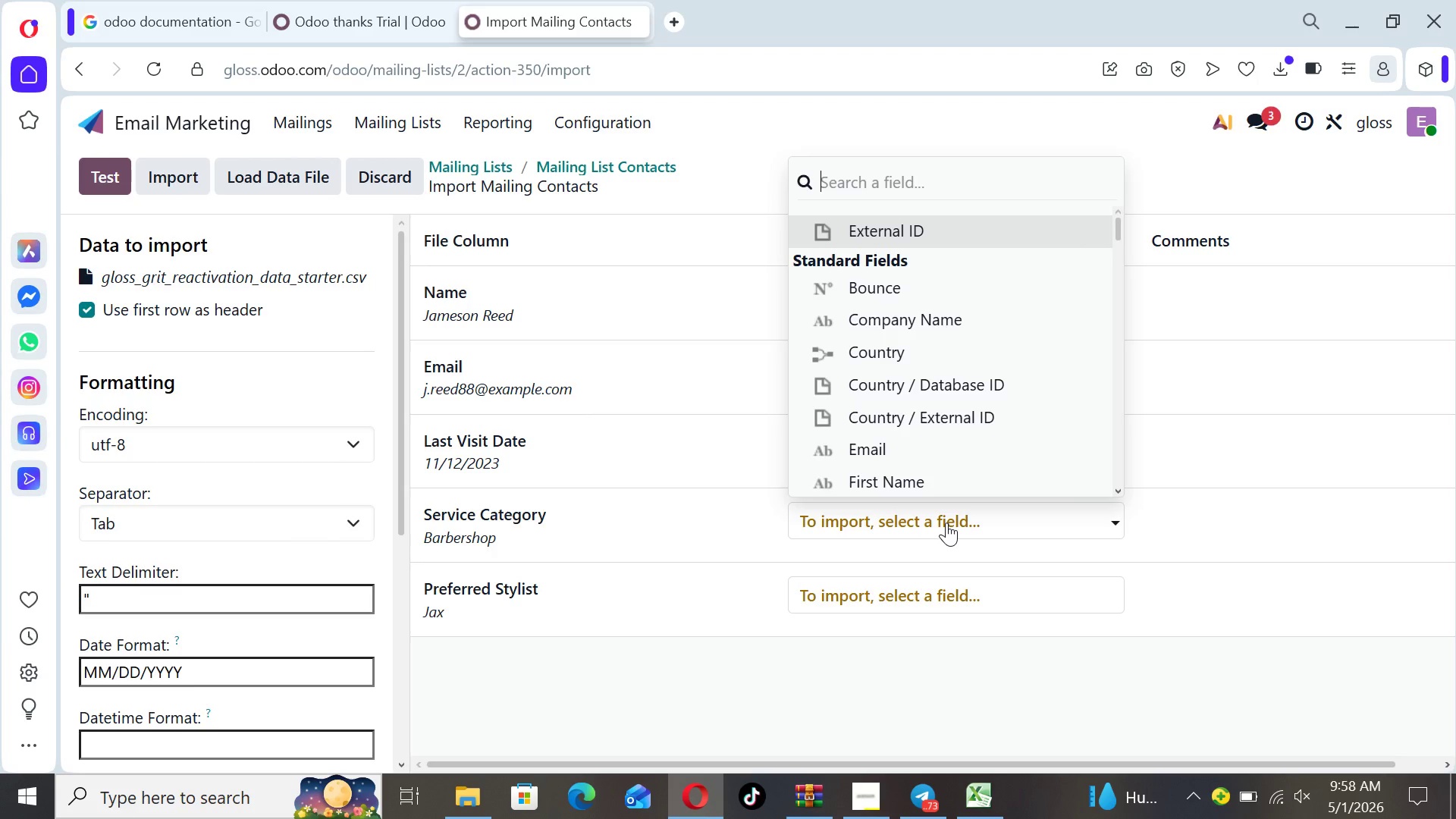 
type(se)
 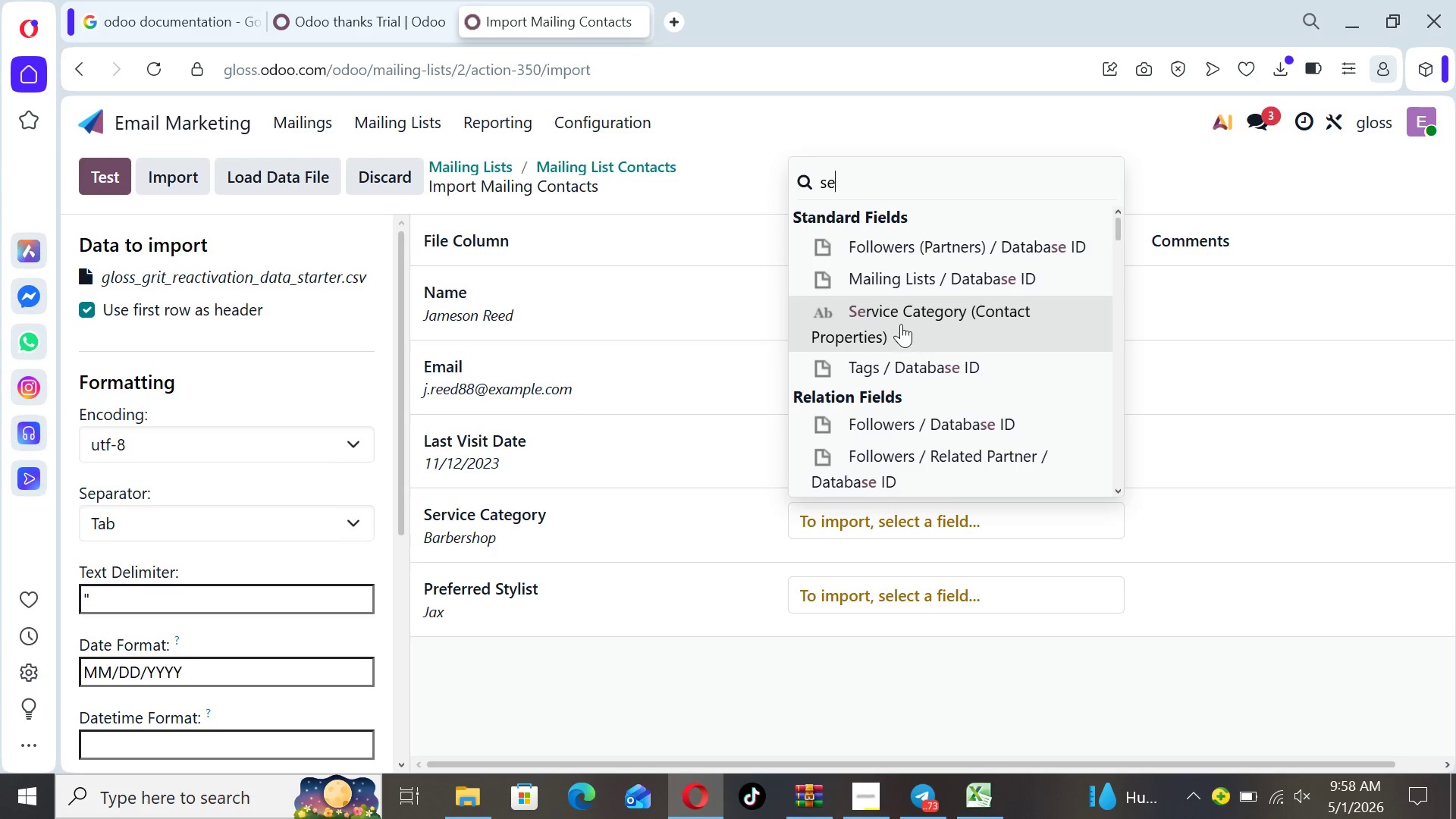 
left_click([901, 321])
 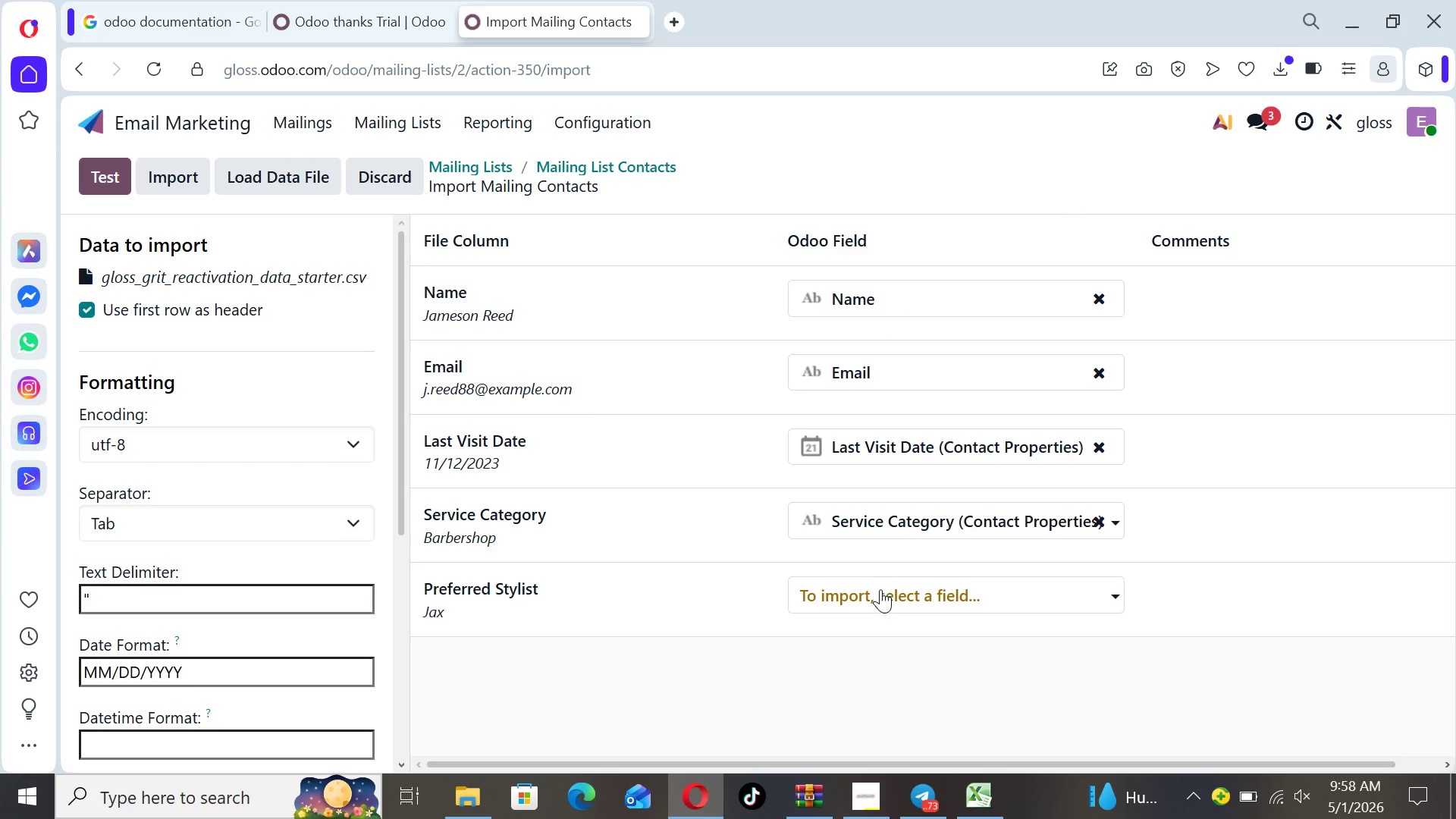 
left_click([880, 591])
 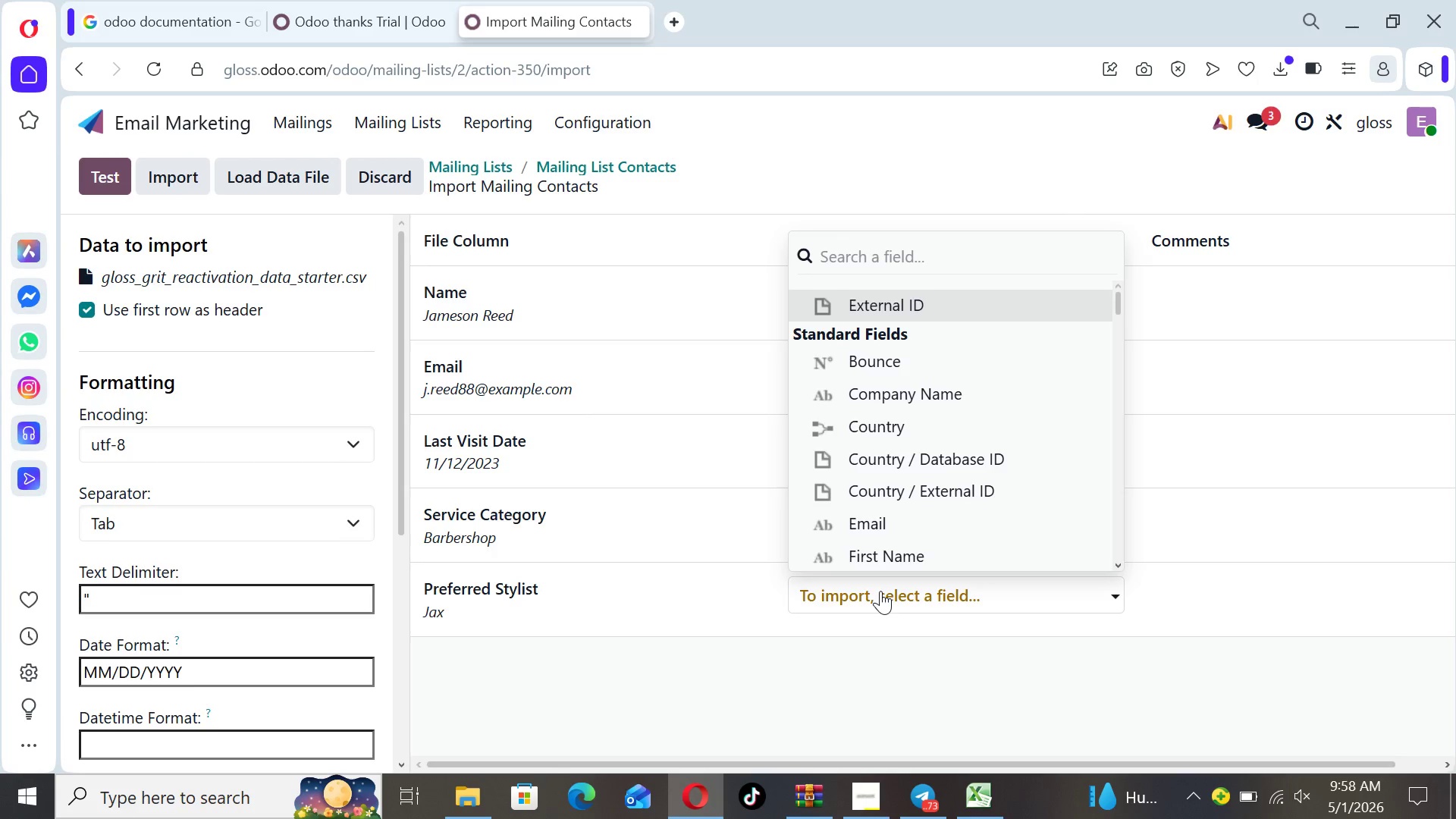 
type(pe)
key(Backspace)
type(r)
 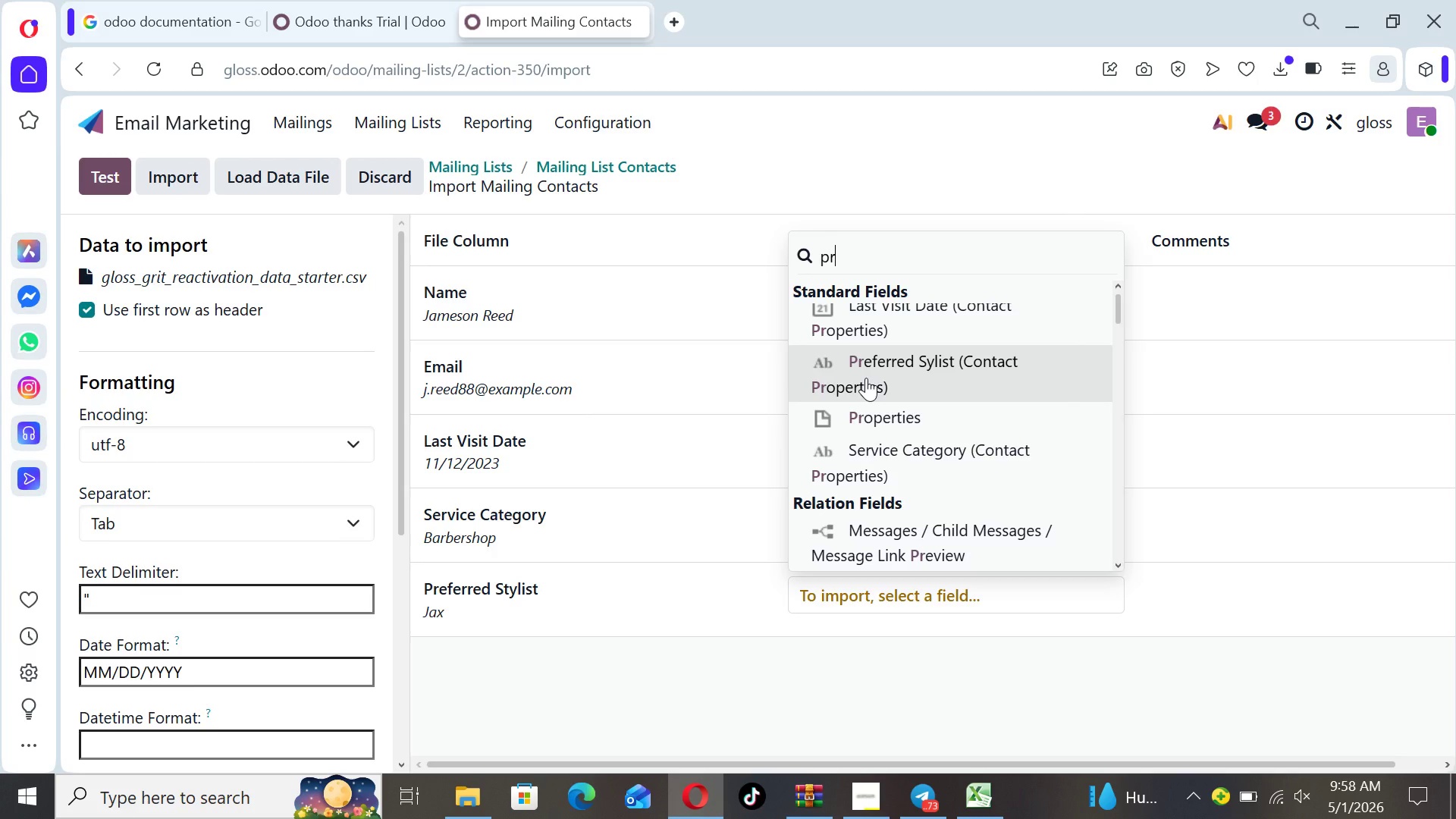 
left_click([866, 378])
 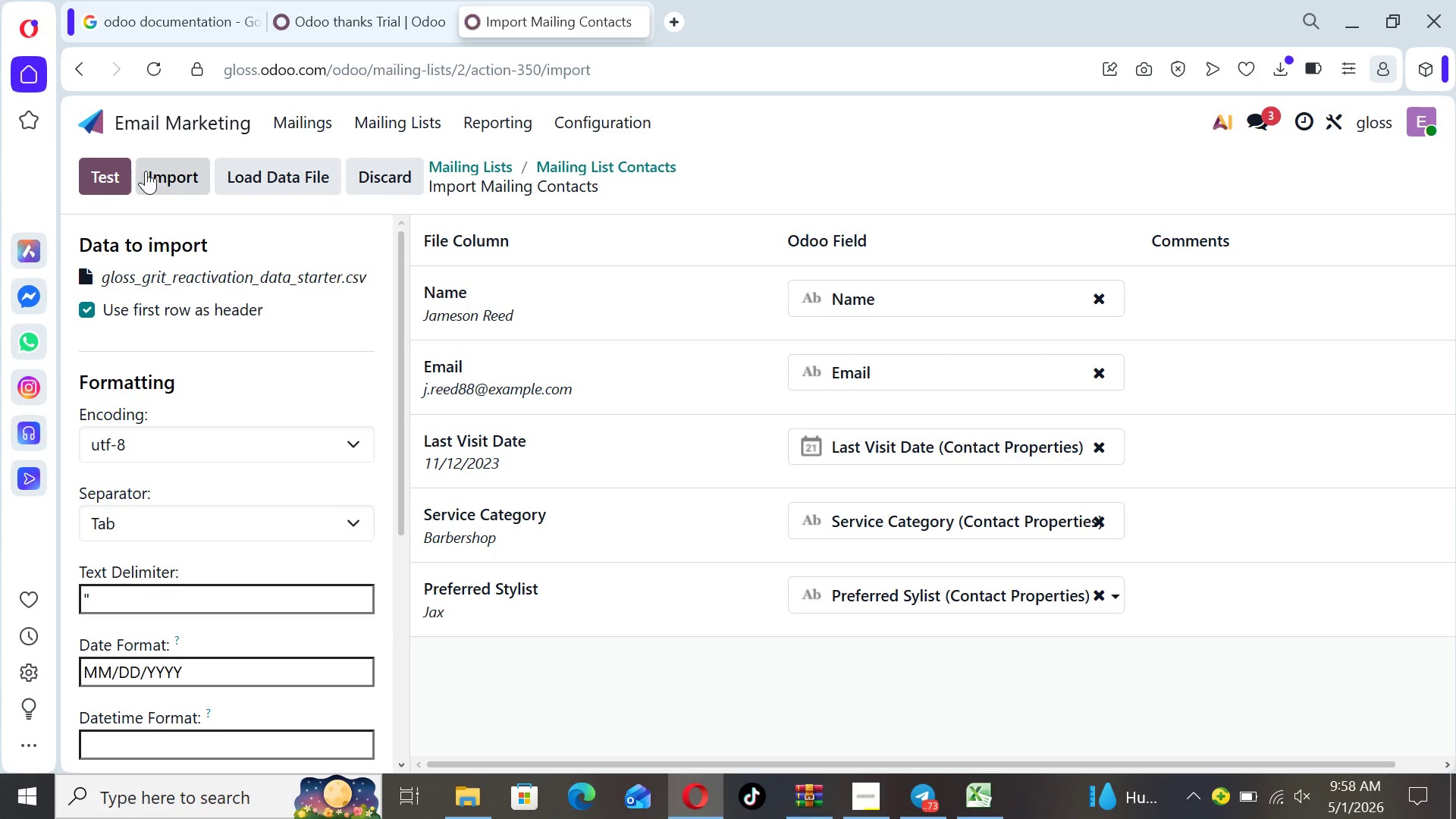 
left_click([116, 168])
 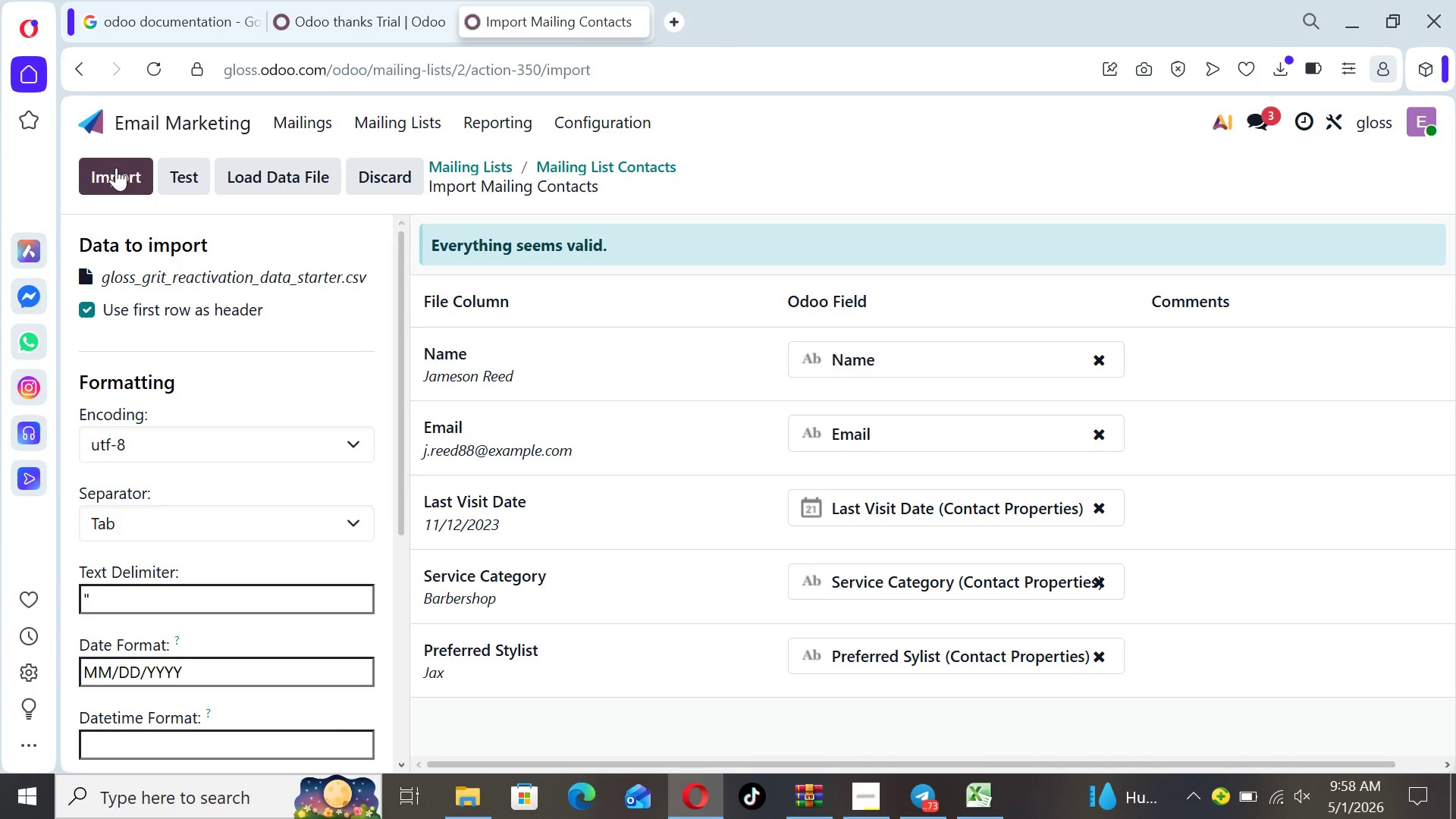 
left_click([116, 168])
 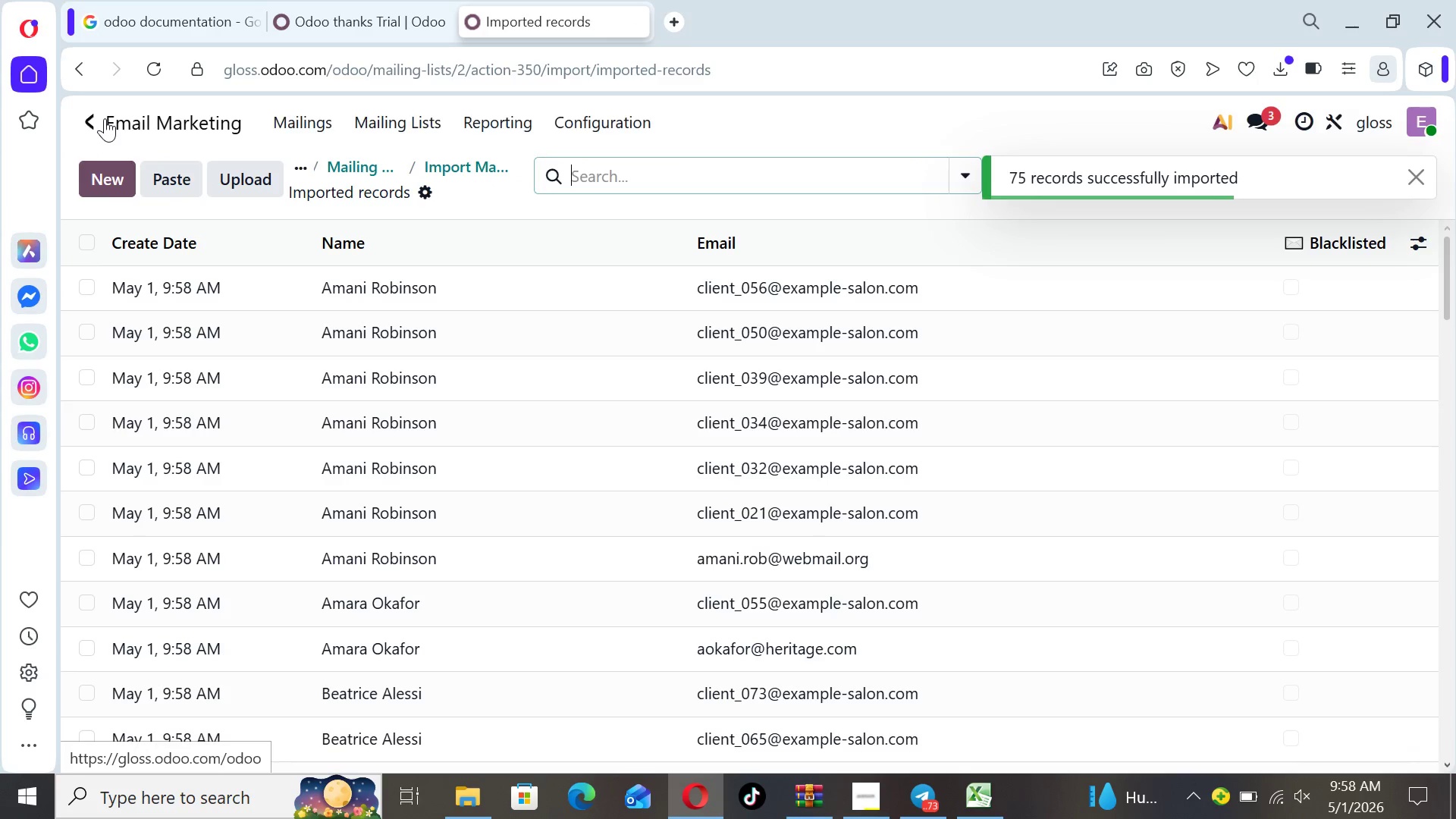 
left_click([288, 127])
 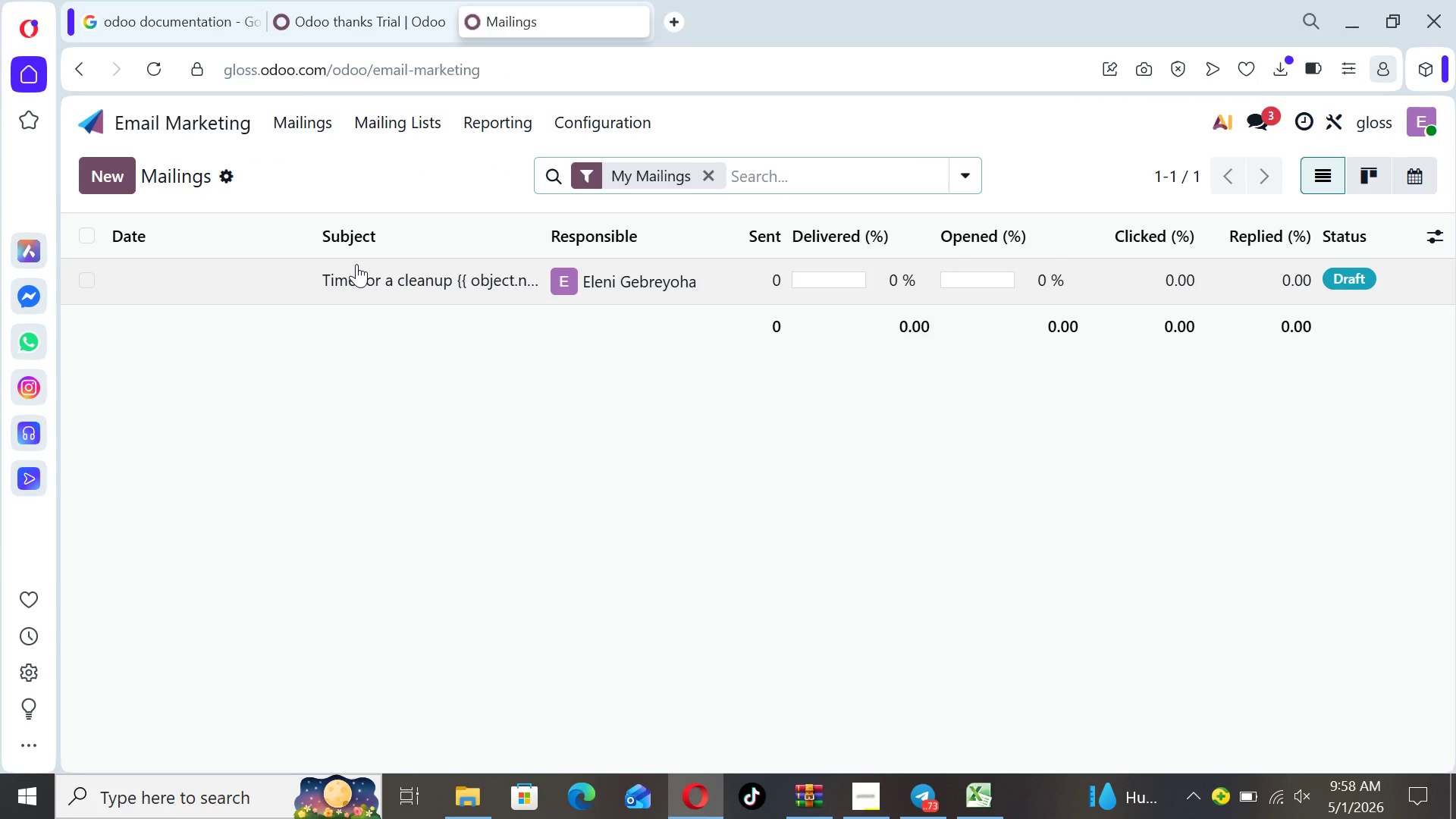 
left_click([356, 264])
 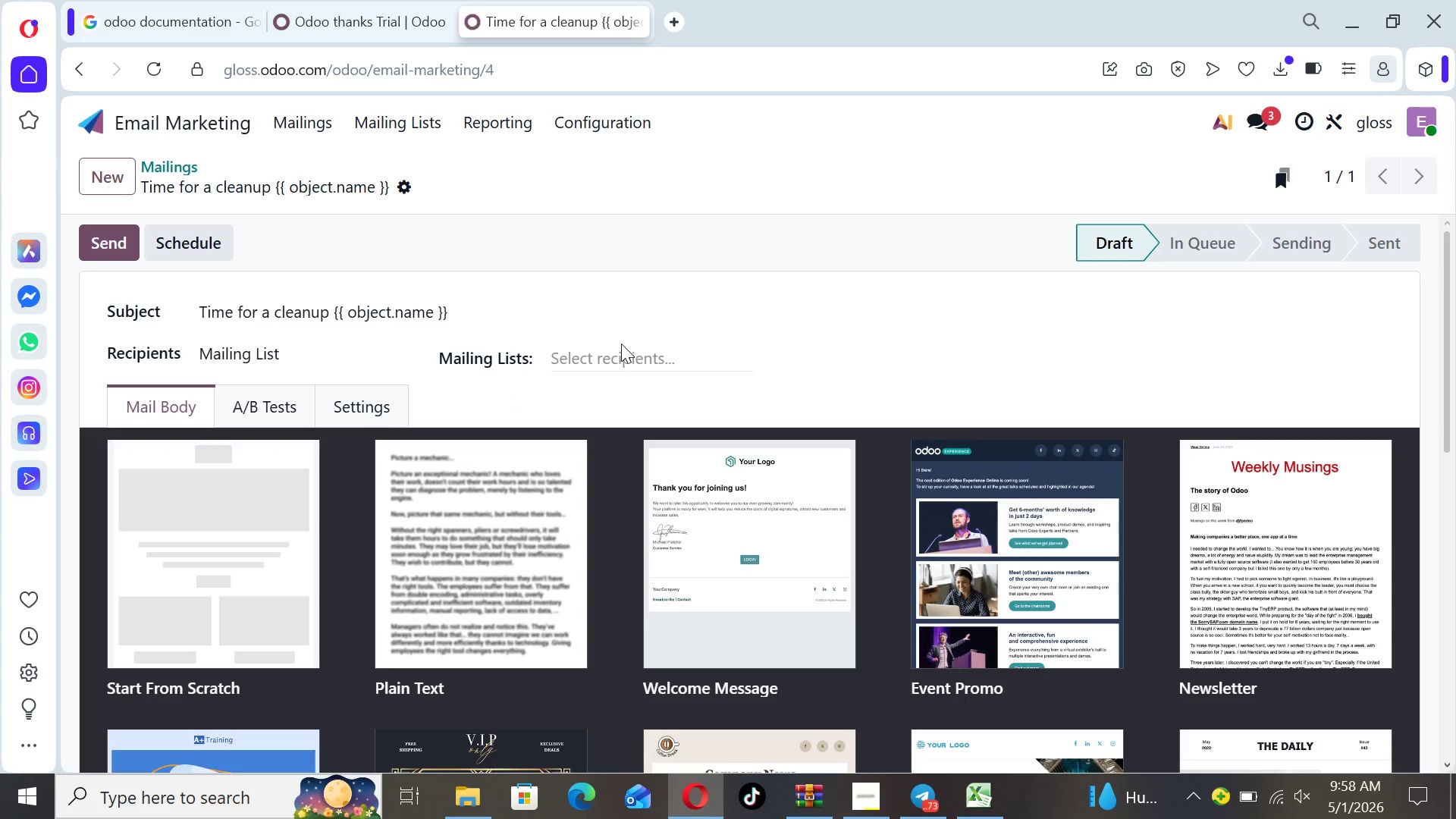 
left_click([621, 350])
 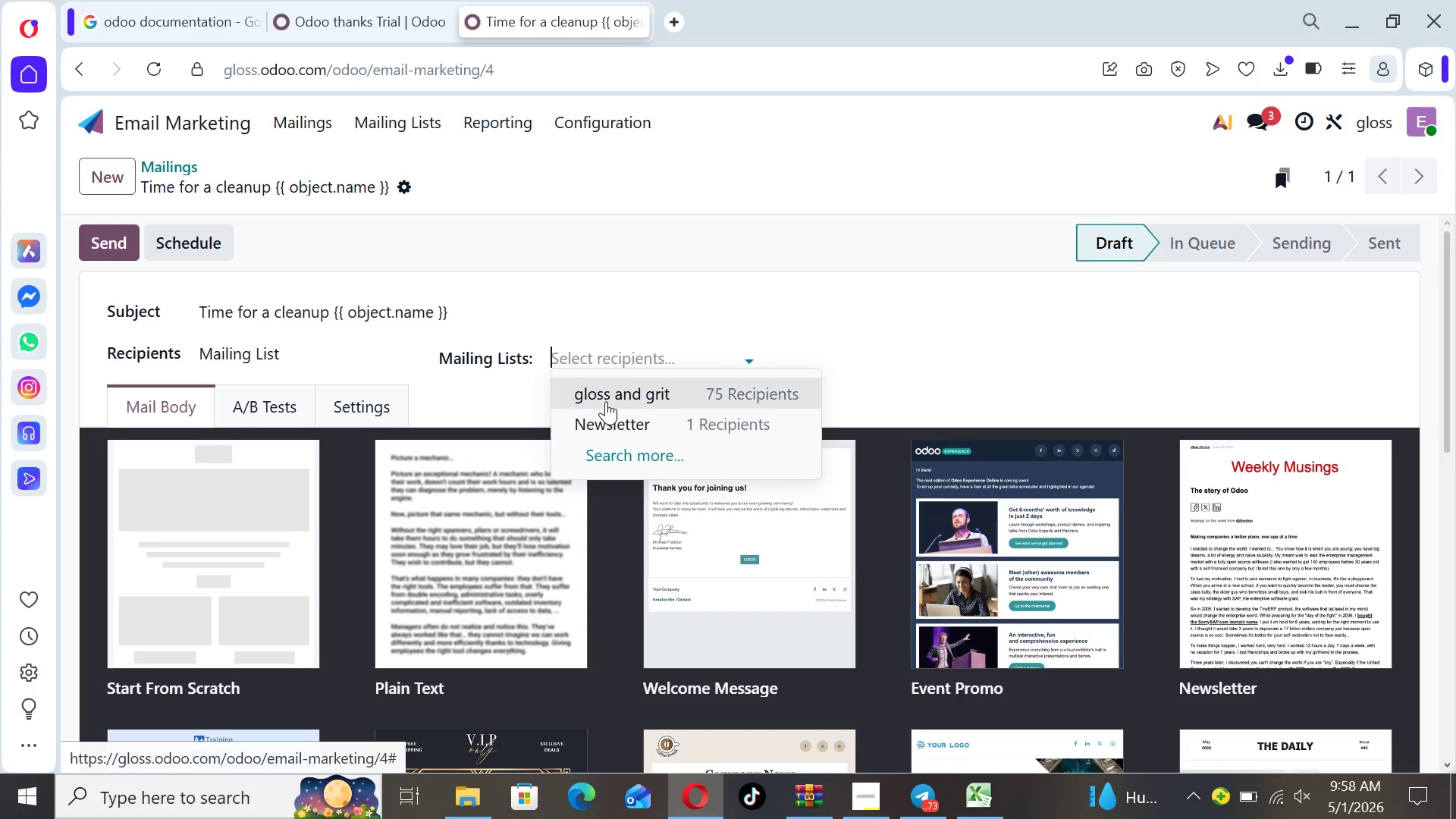 
left_click([606, 399])
 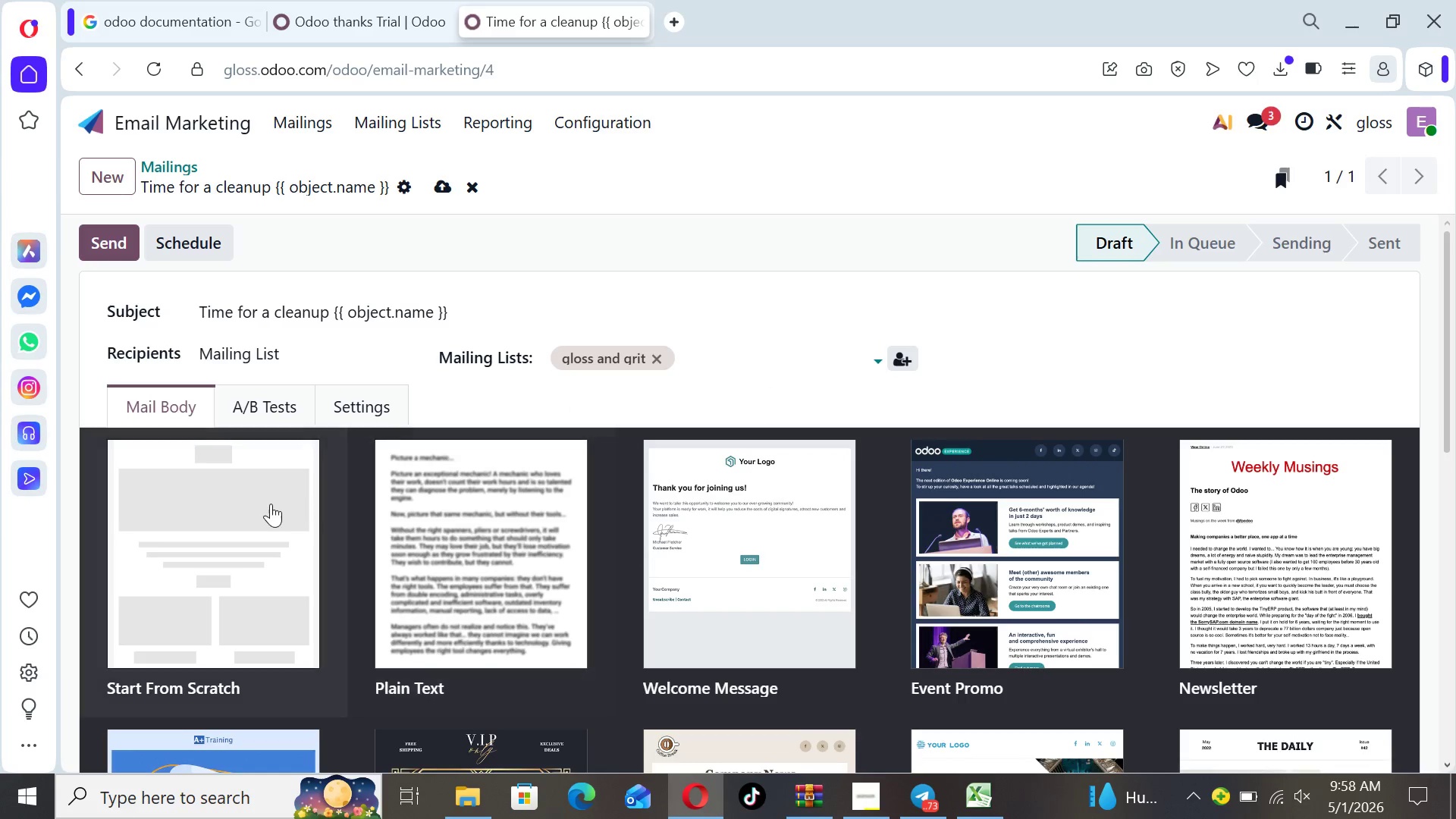 
left_click([259, 504])
 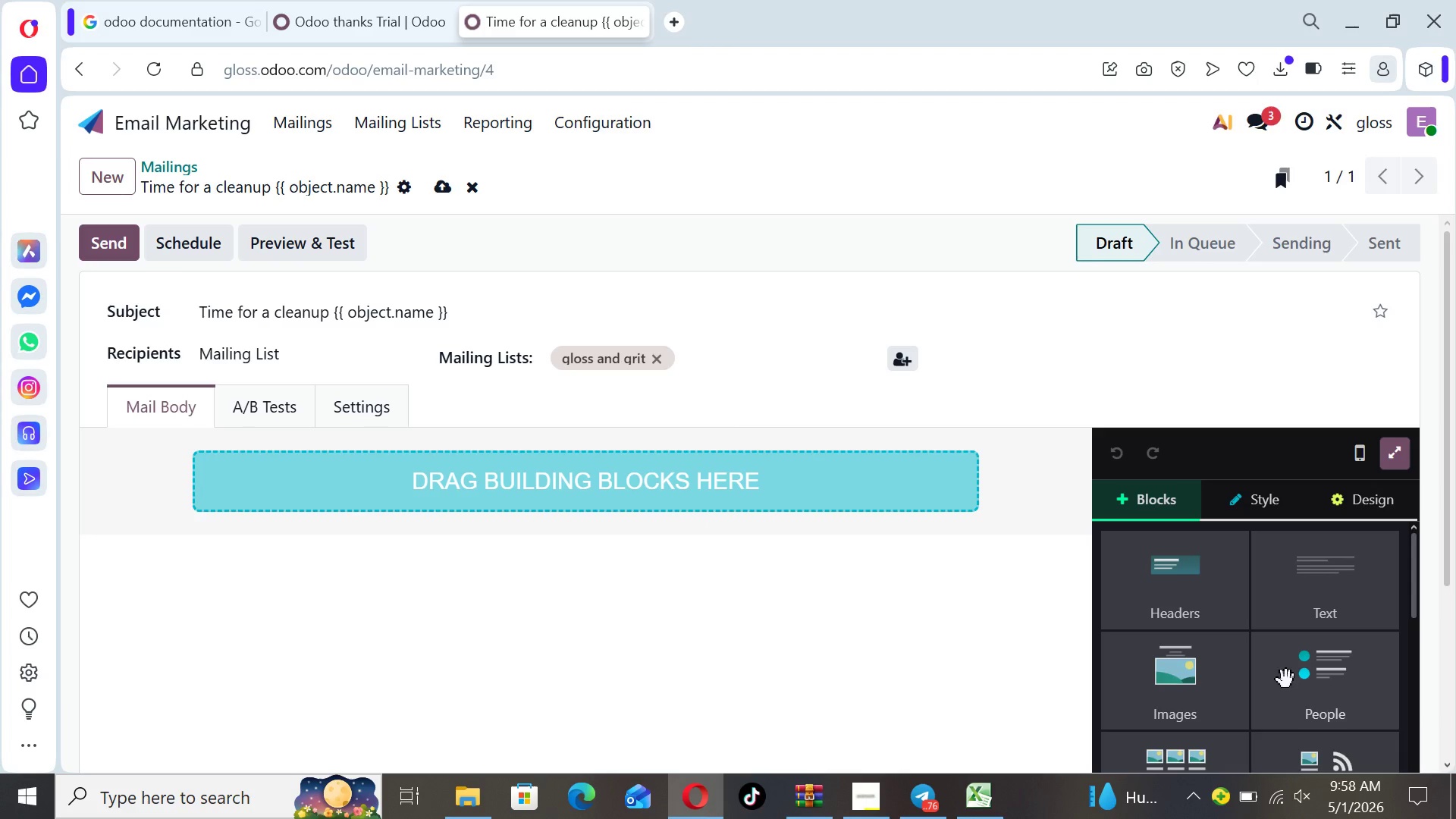 
left_click([1226, 679])
 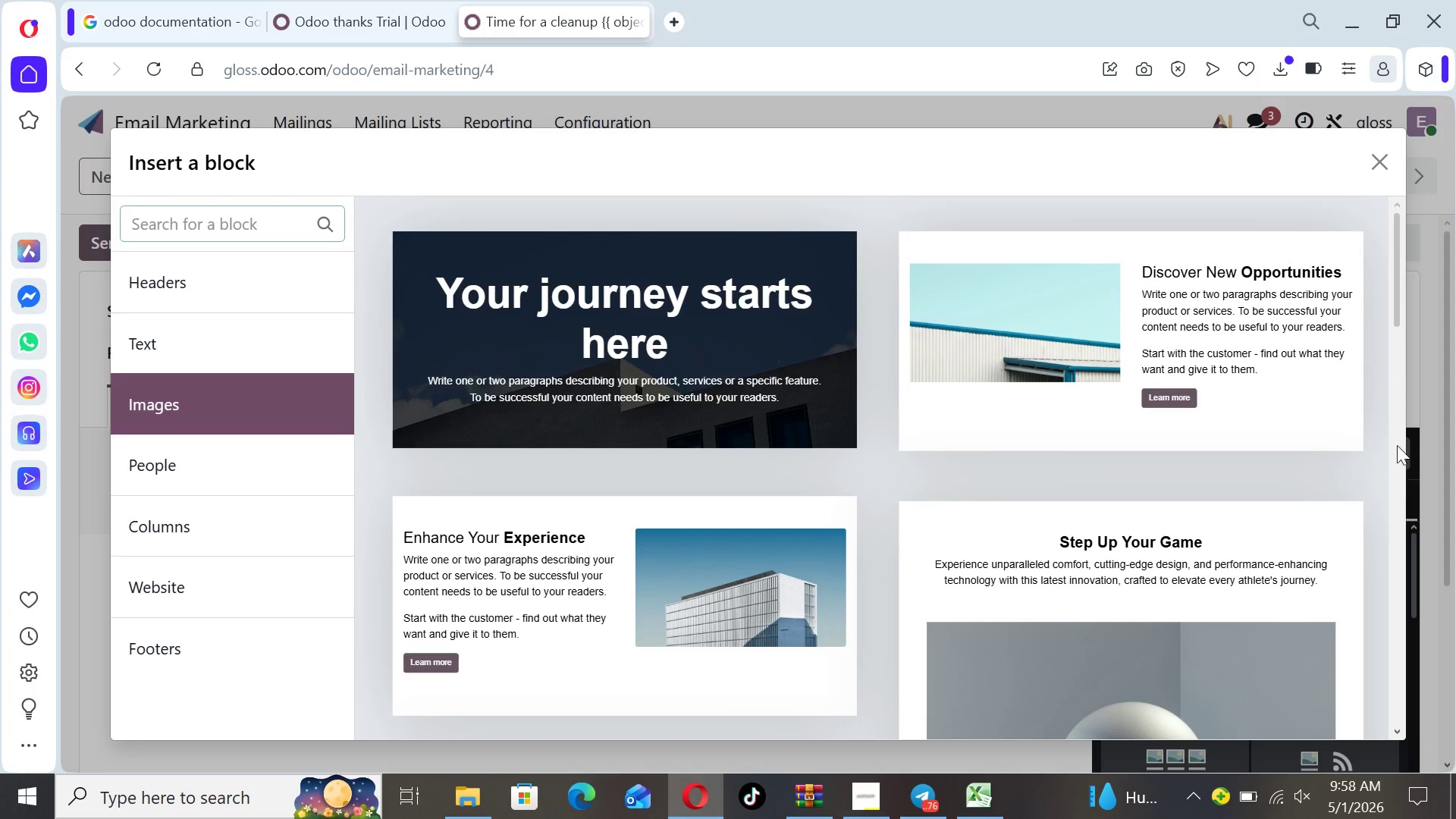 
left_click_drag(start_coordinate=[1396, 296], to_coordinate=[1410, 491])
 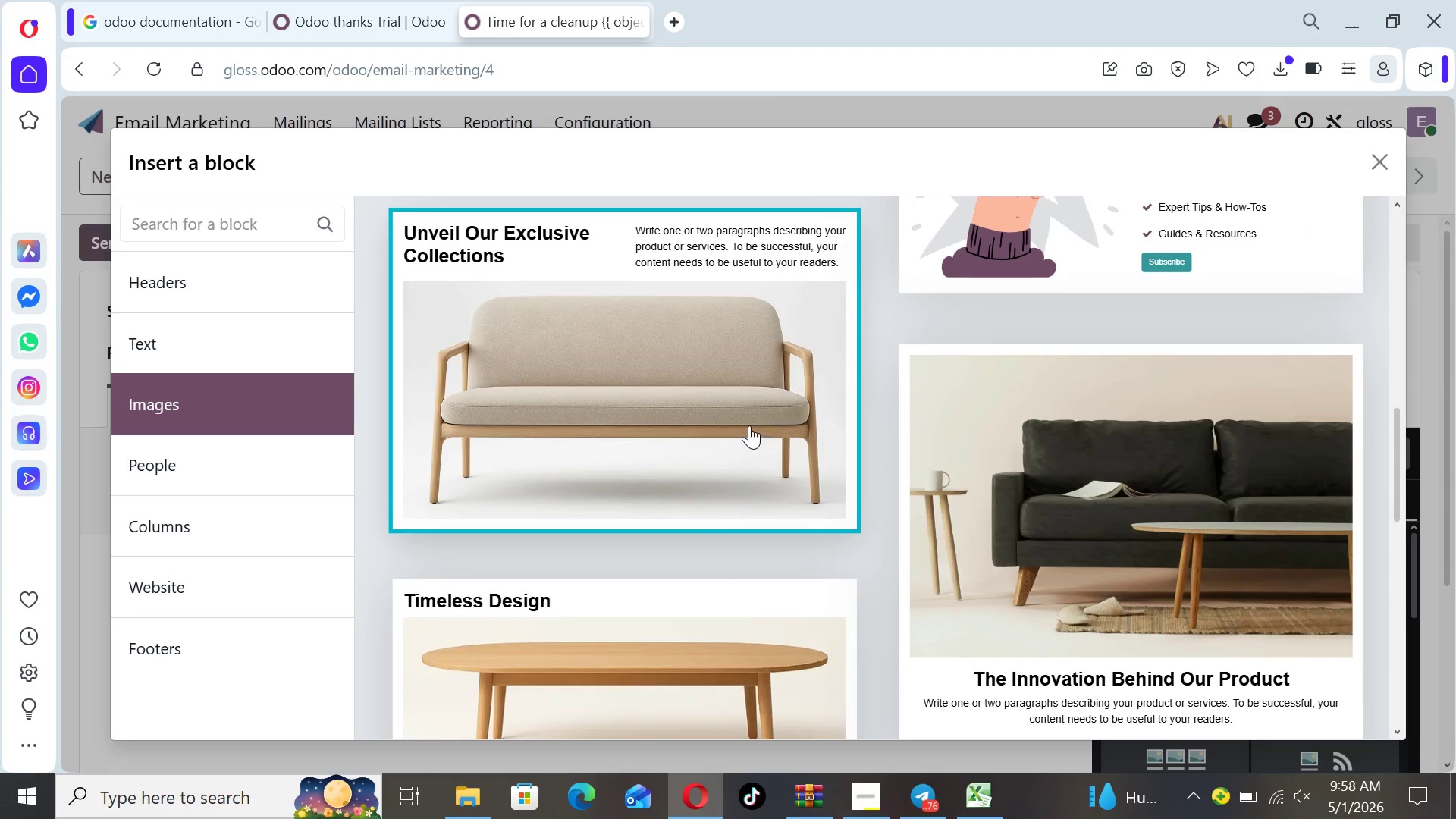 
left_click([749, 425])
 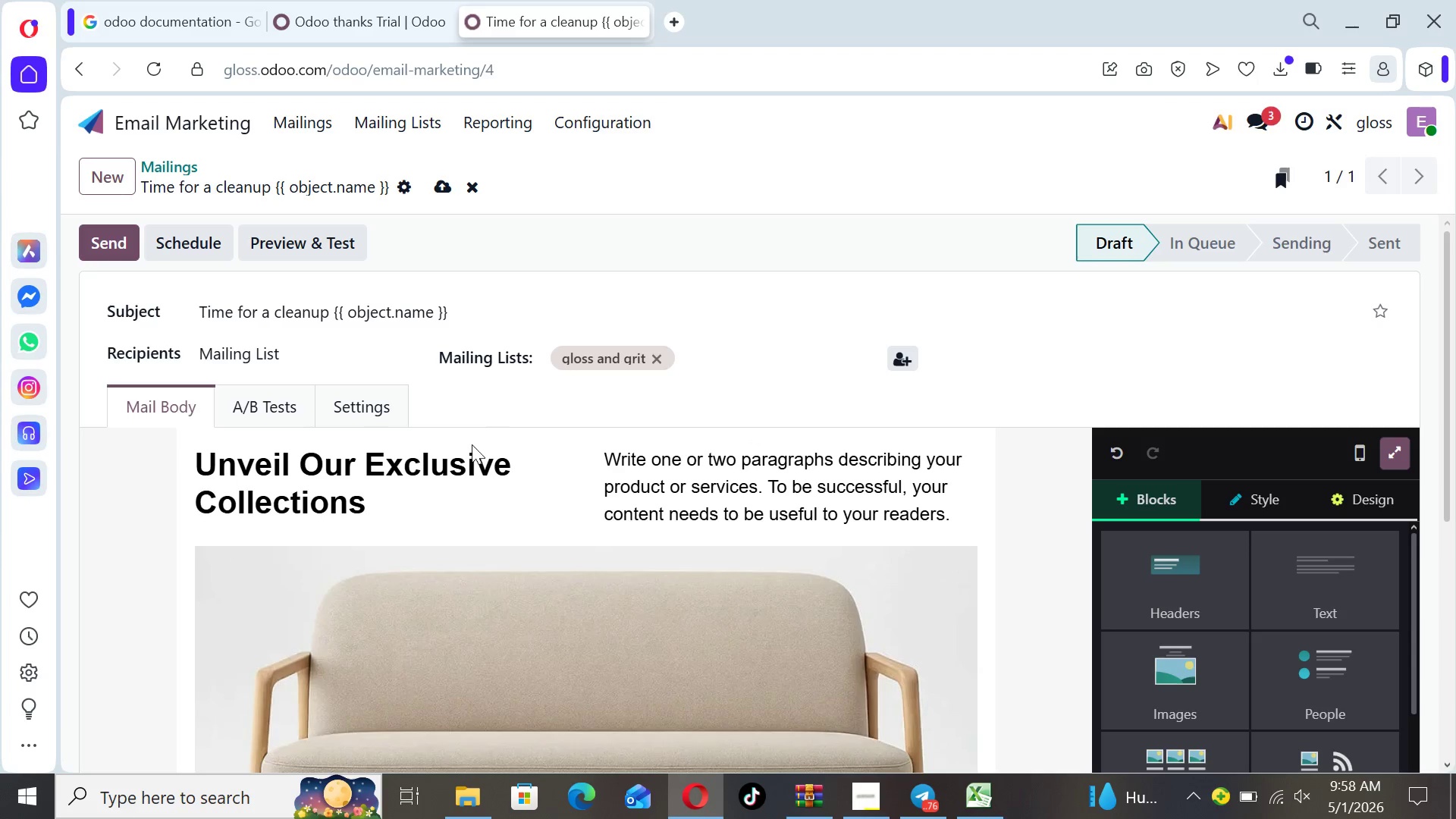 
left_click([491, 492])
 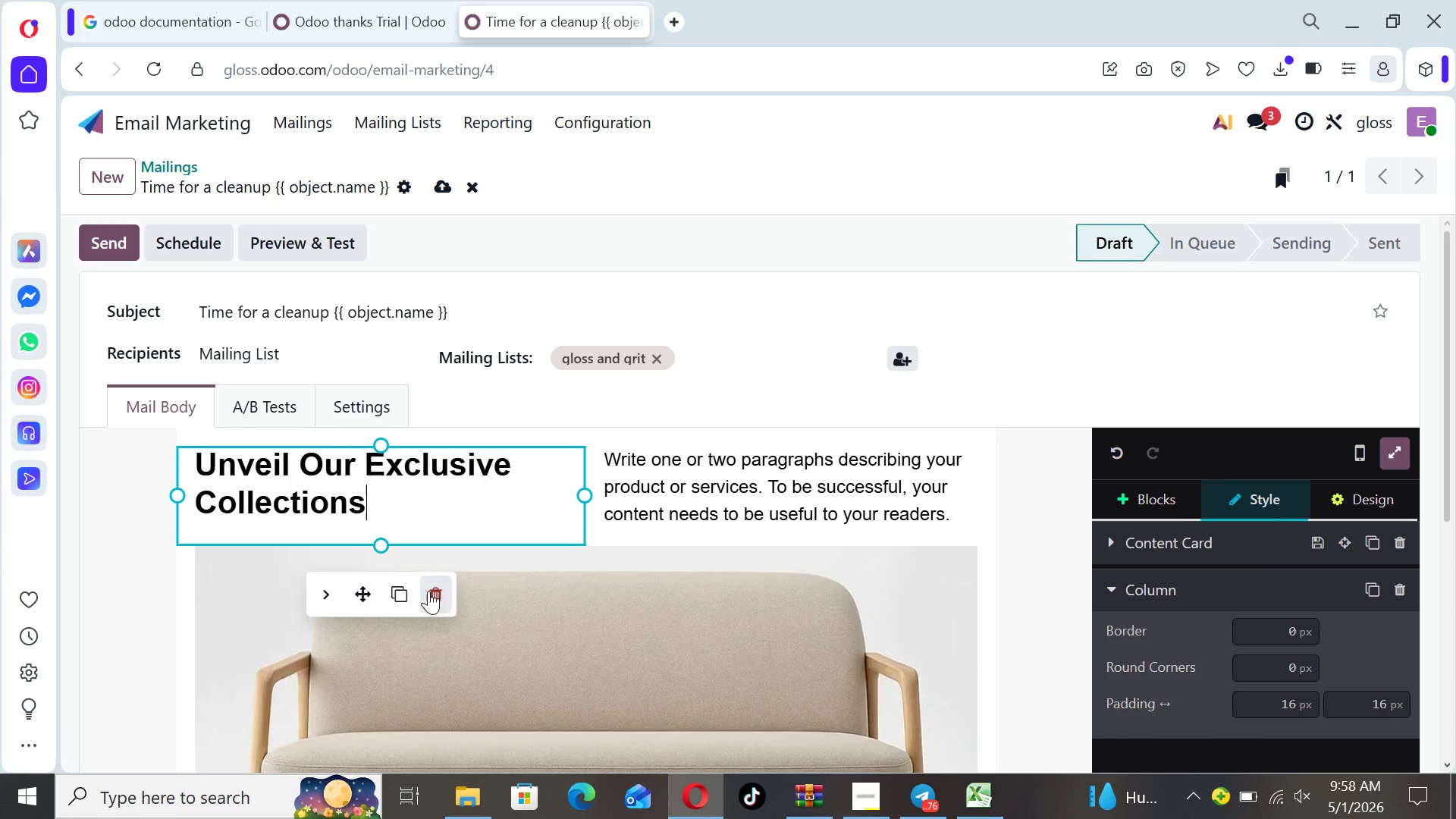 
left_click([441, 594])
 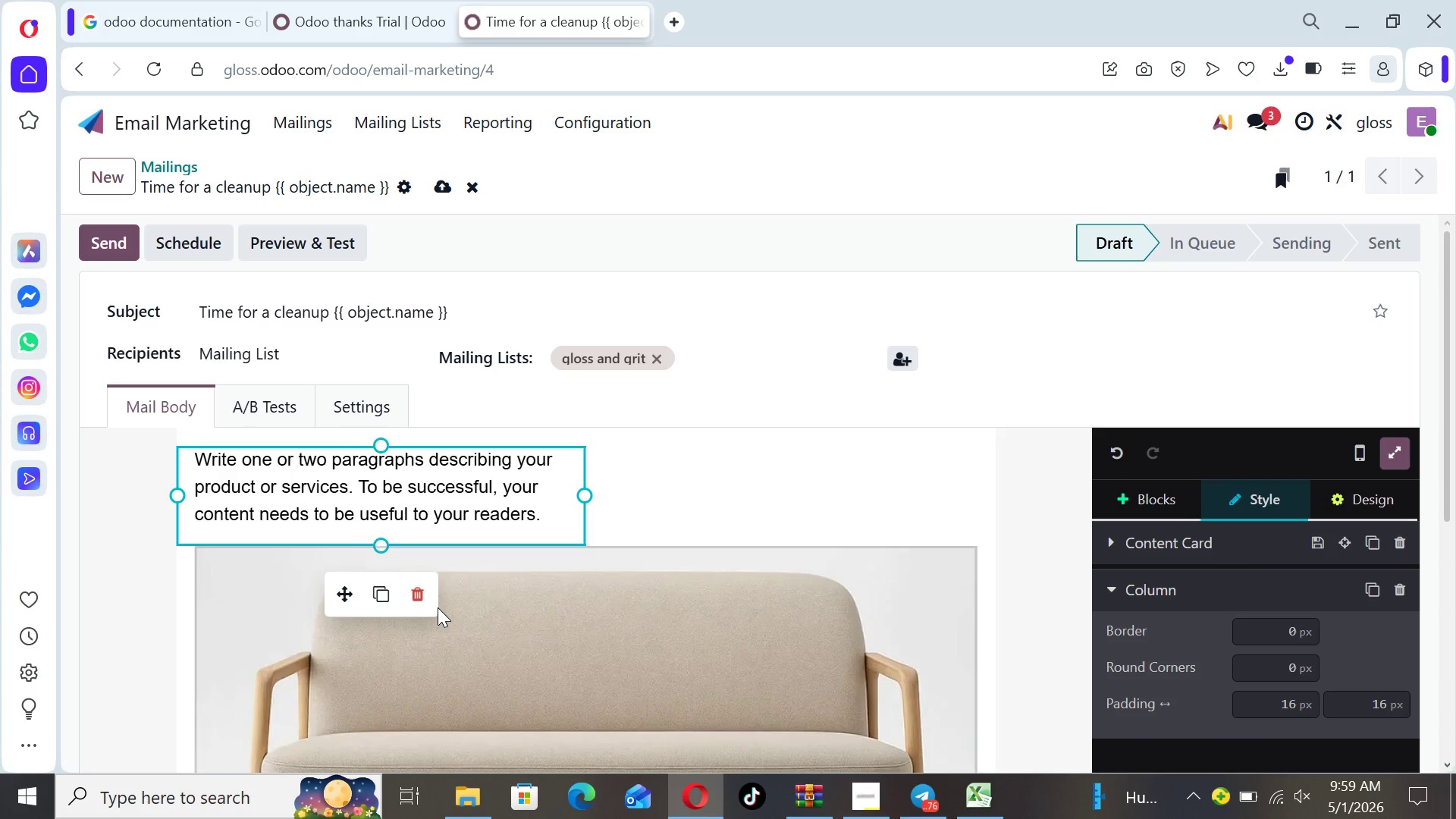 
left_click([422, 596])
 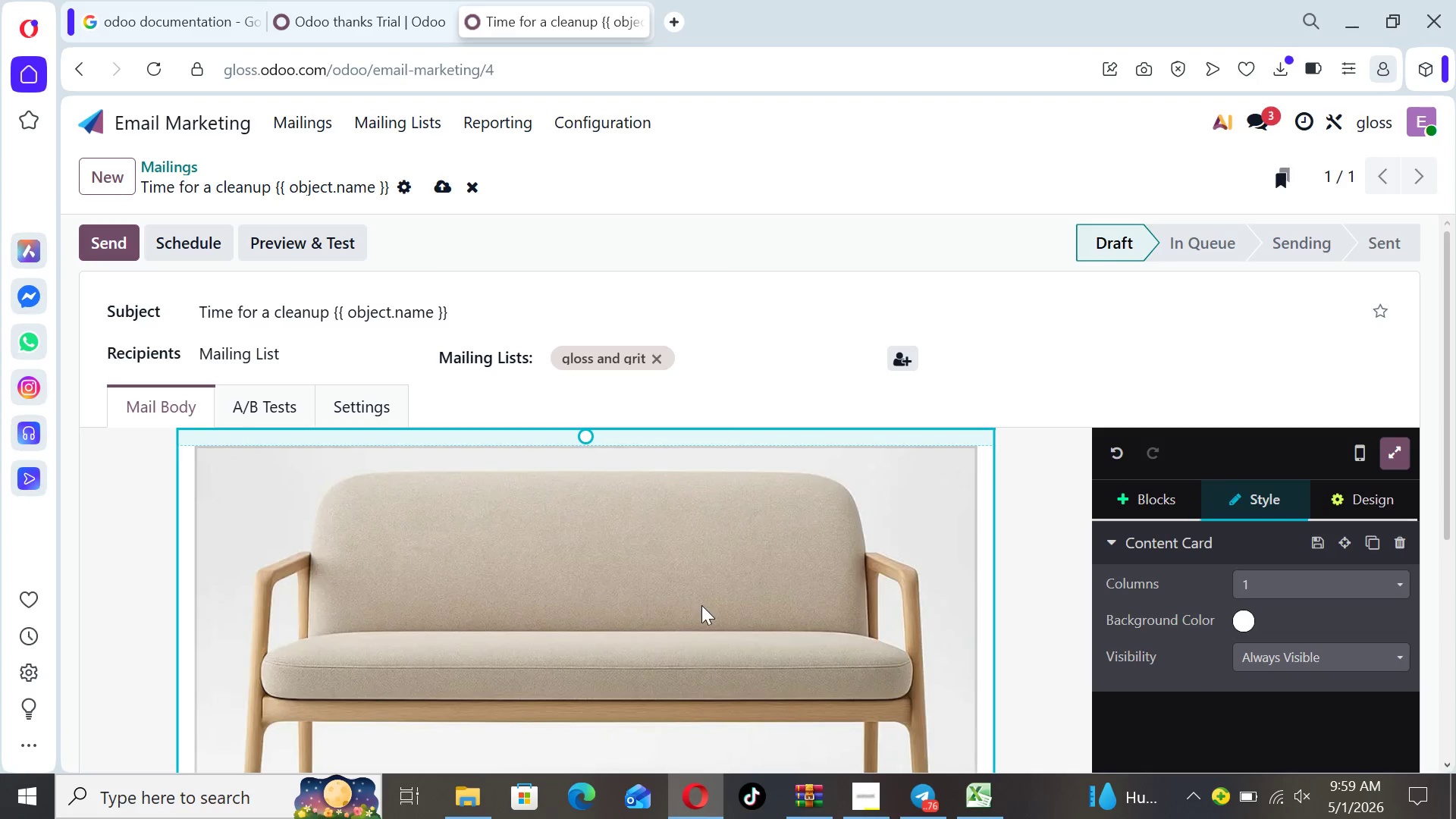 
left_click([701, 605])
 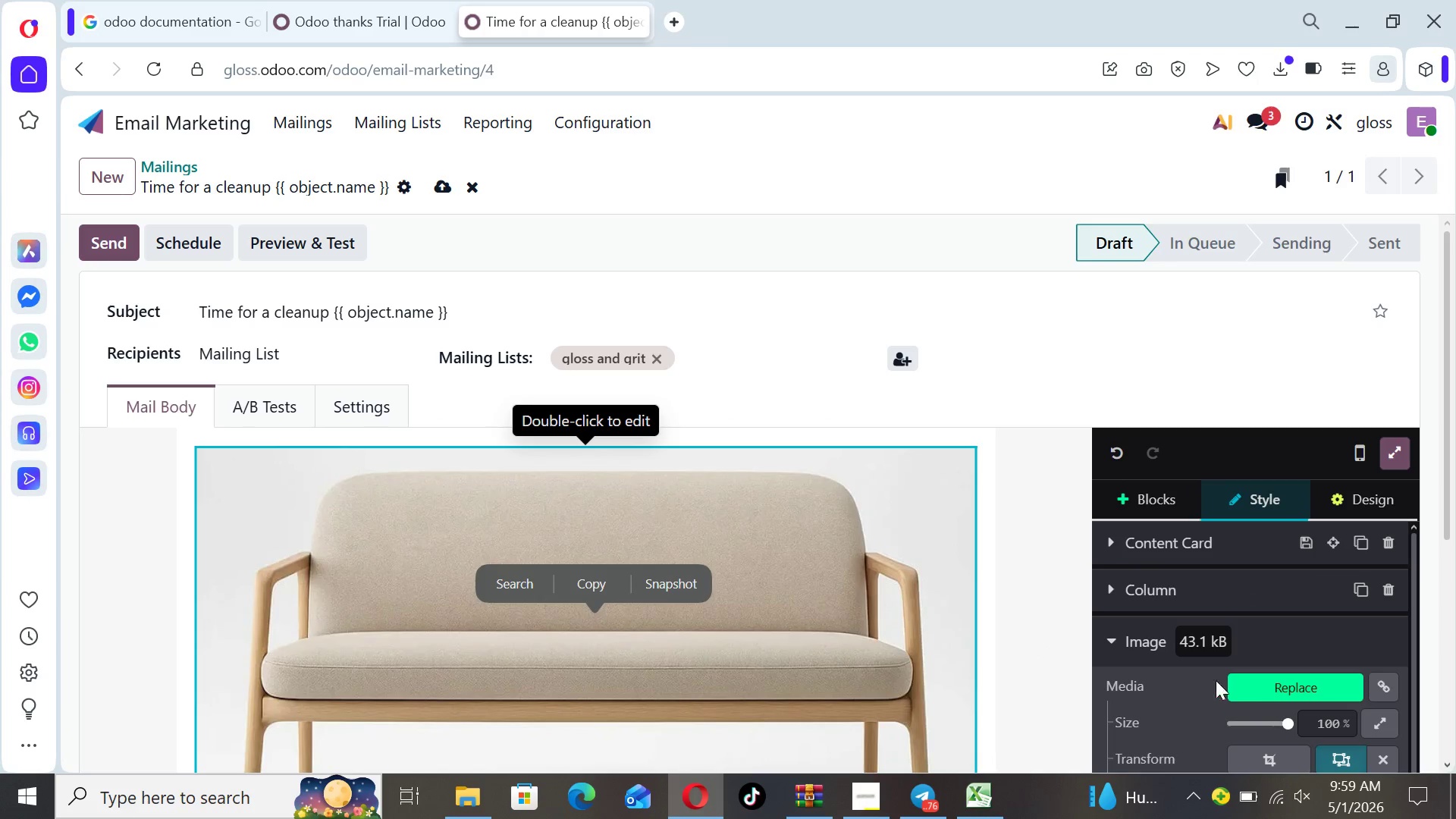 
left_click([1238, 680])
 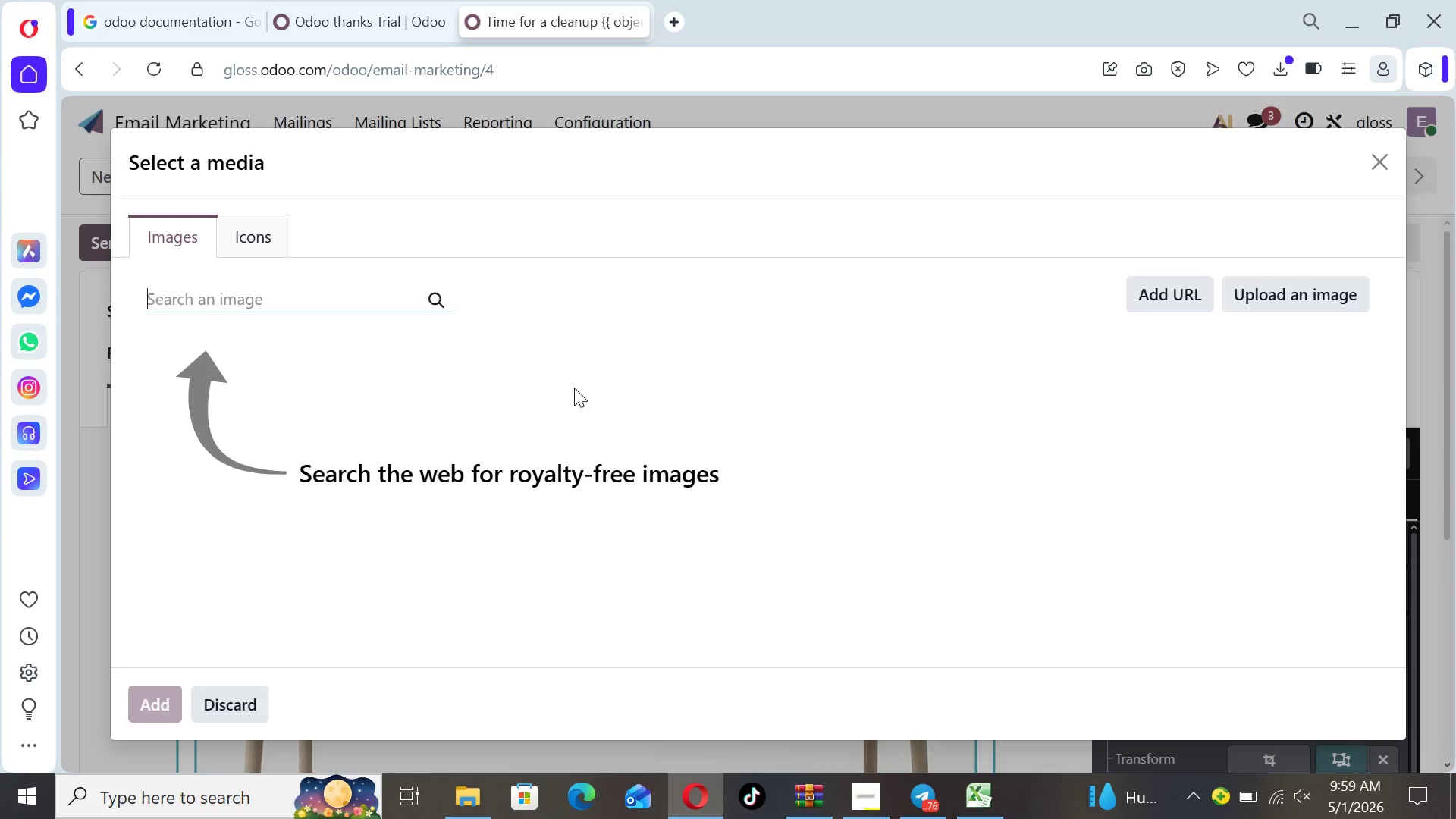 
wait(11.3)
 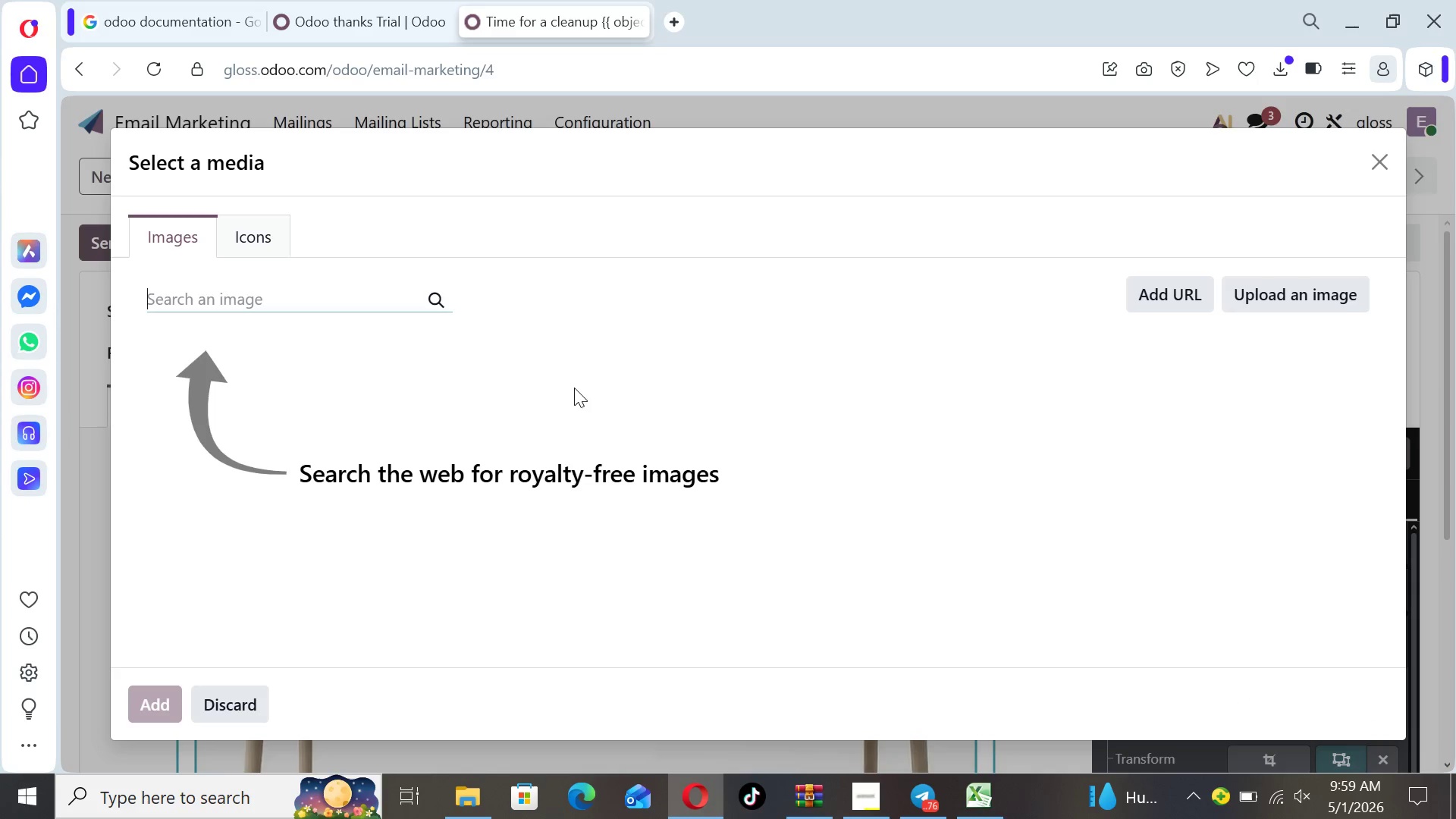 
left_click([558, 415])
 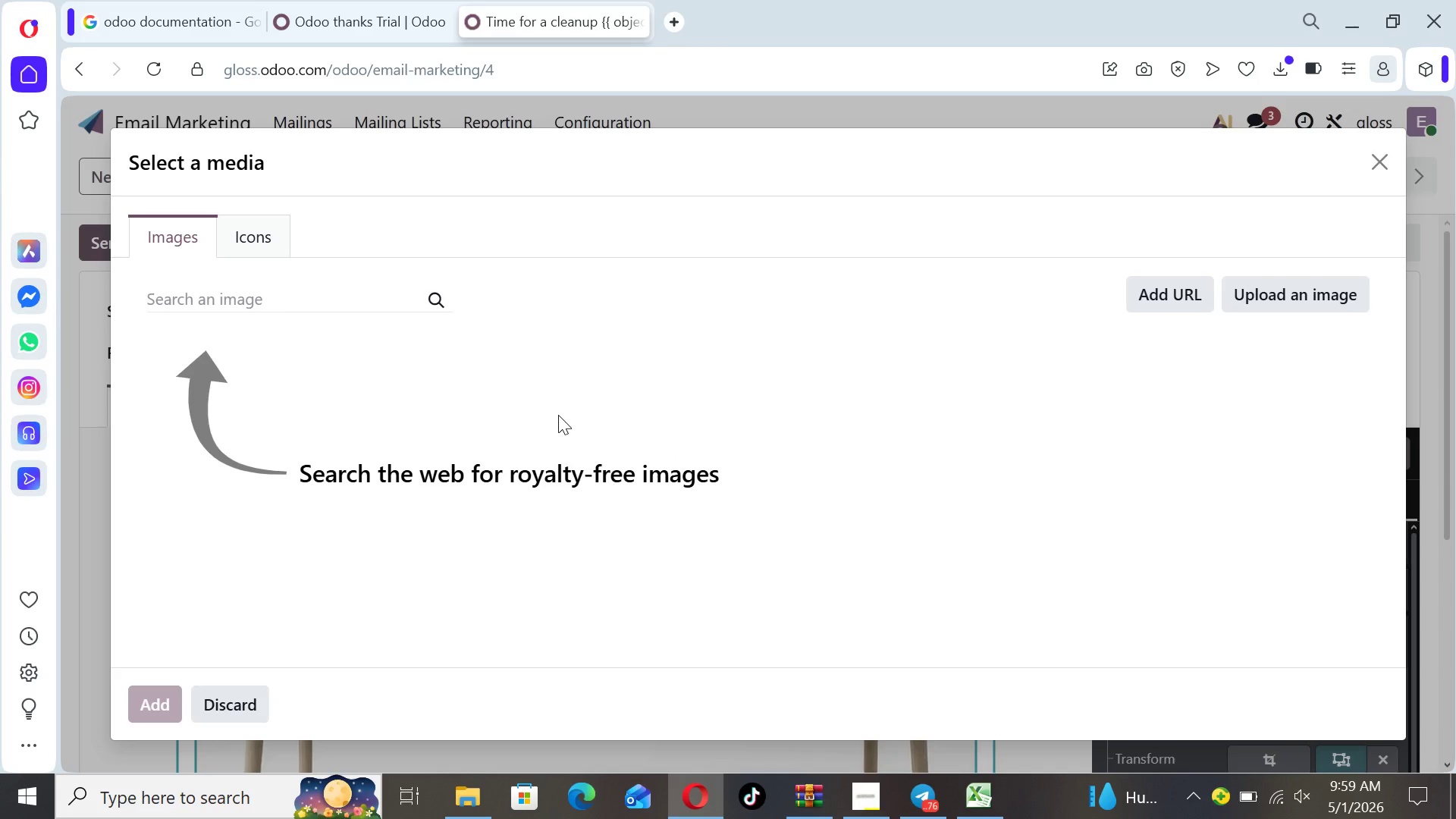 
left_click([558, 415])
 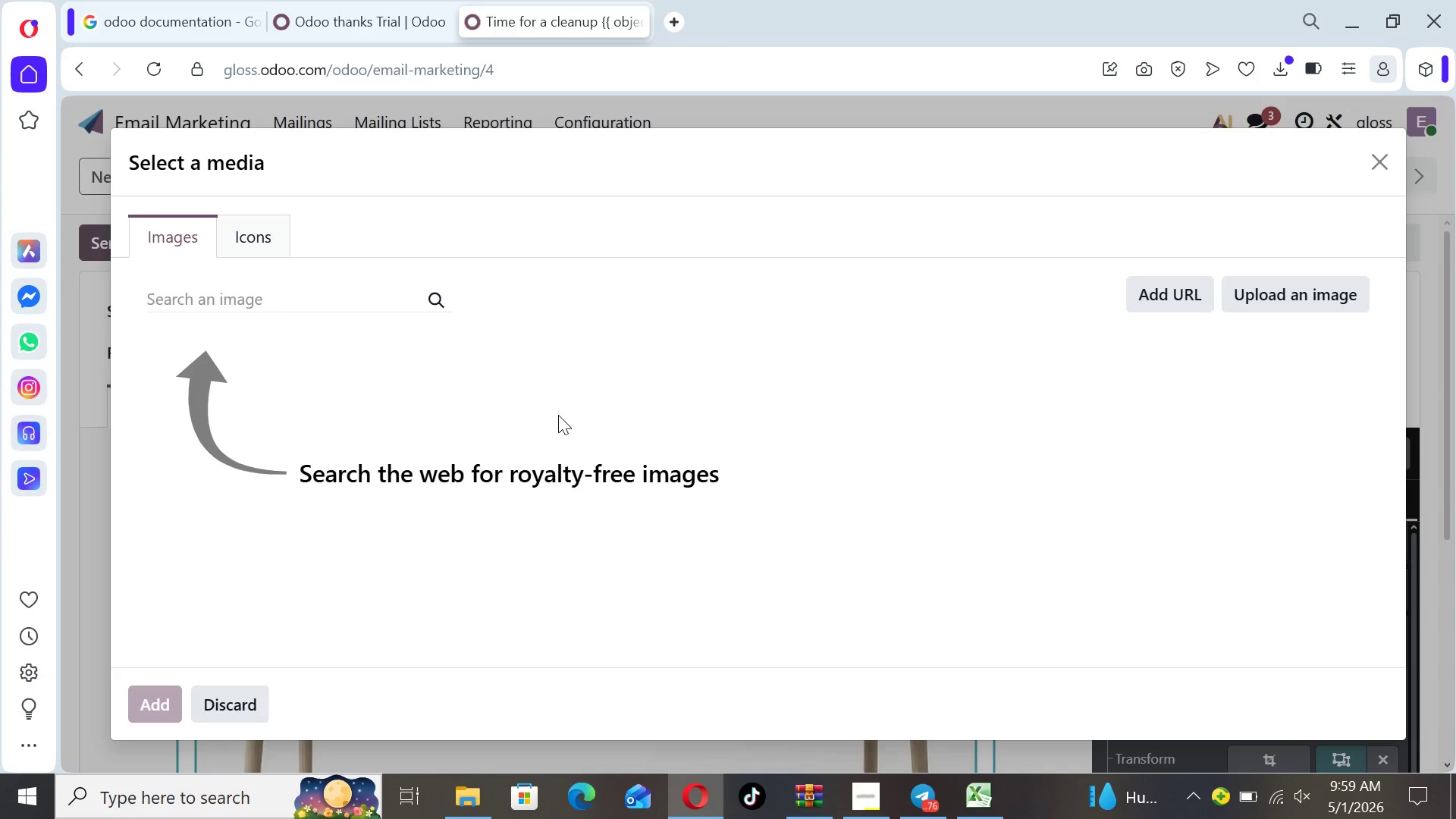 
wait(9.03)
 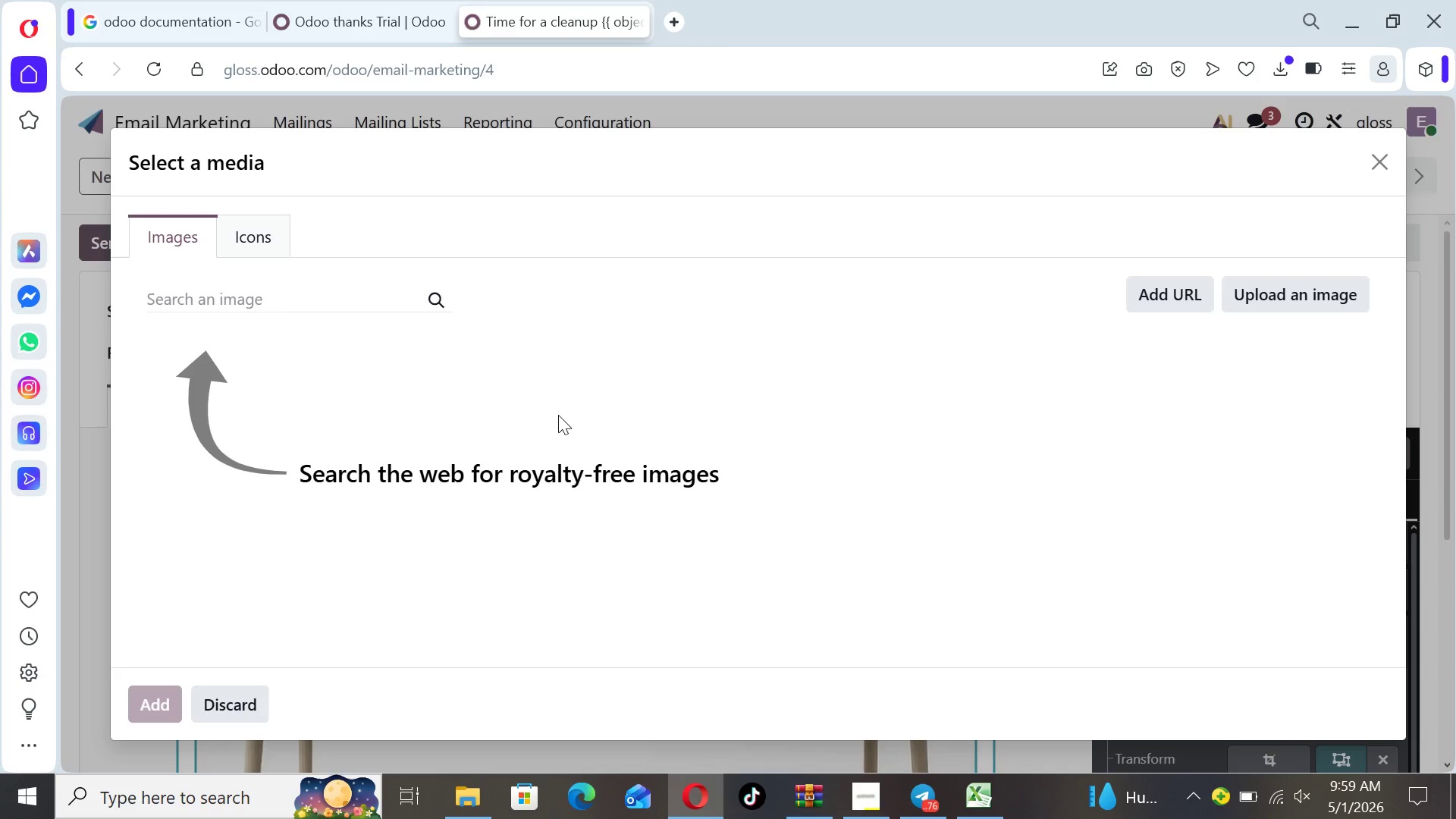 
left_click([1379, 161])
 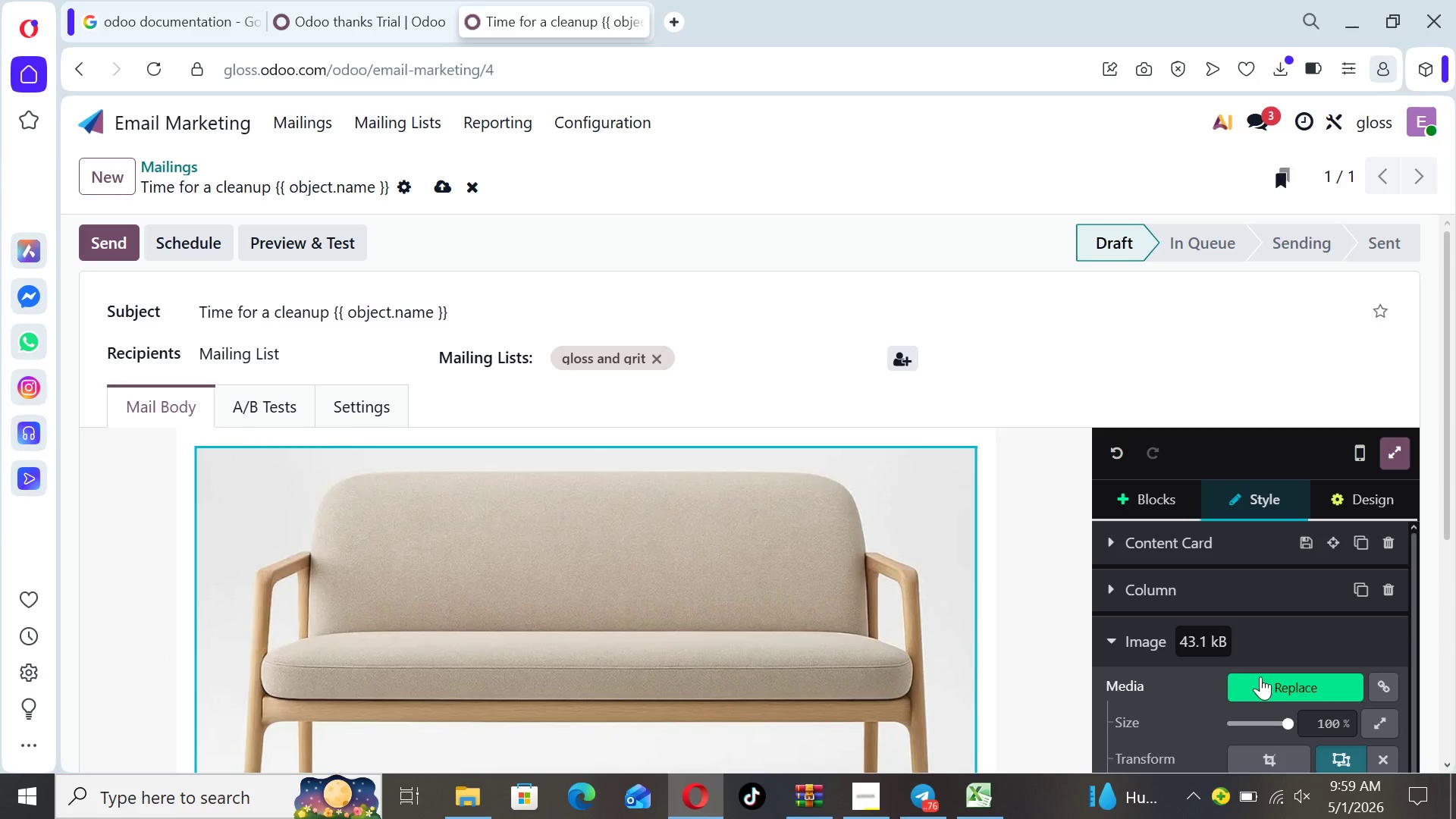 
left_click([1270, 676])
 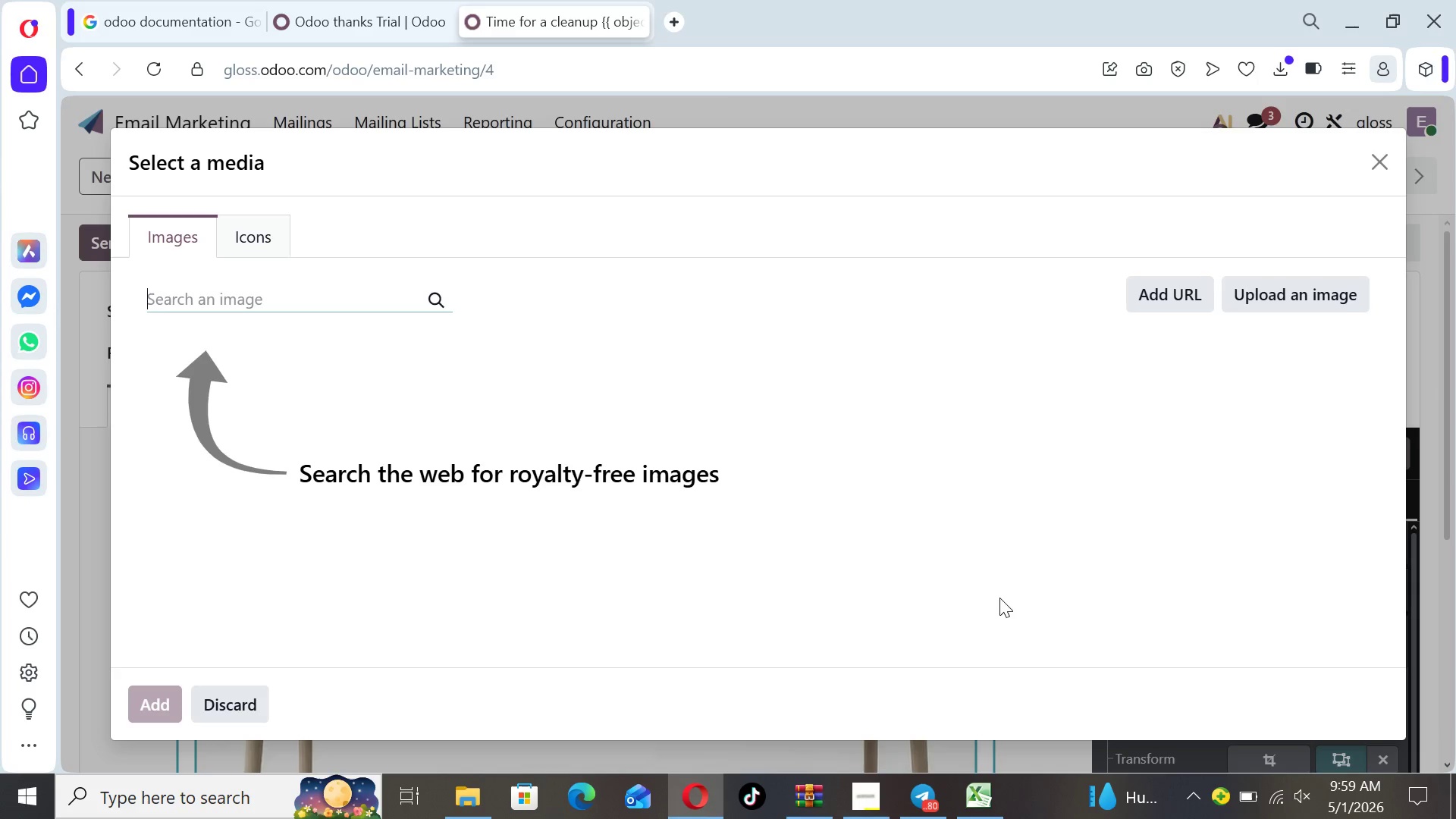 
wait(19.73)
 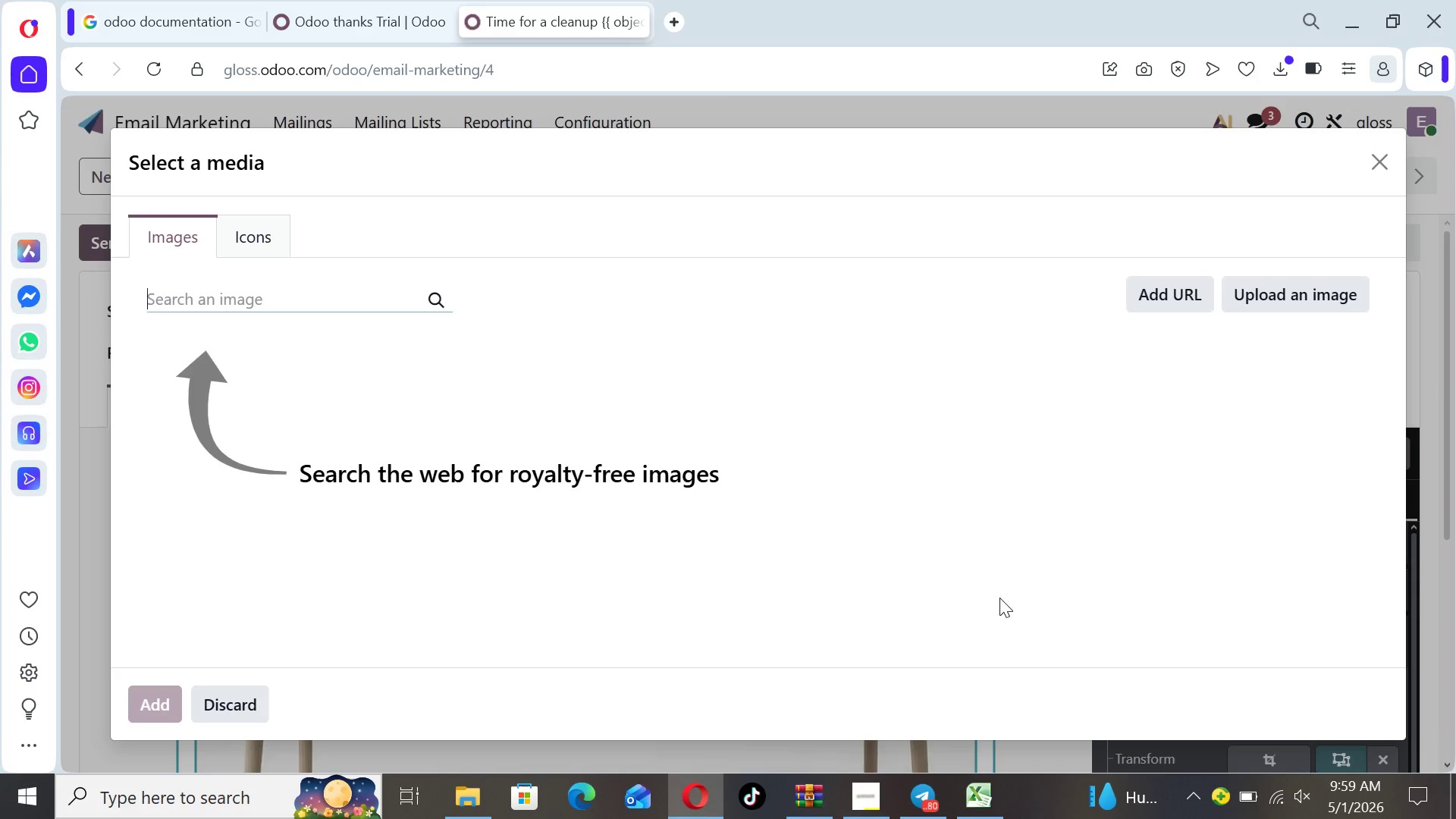 
left_click([862, 782])
 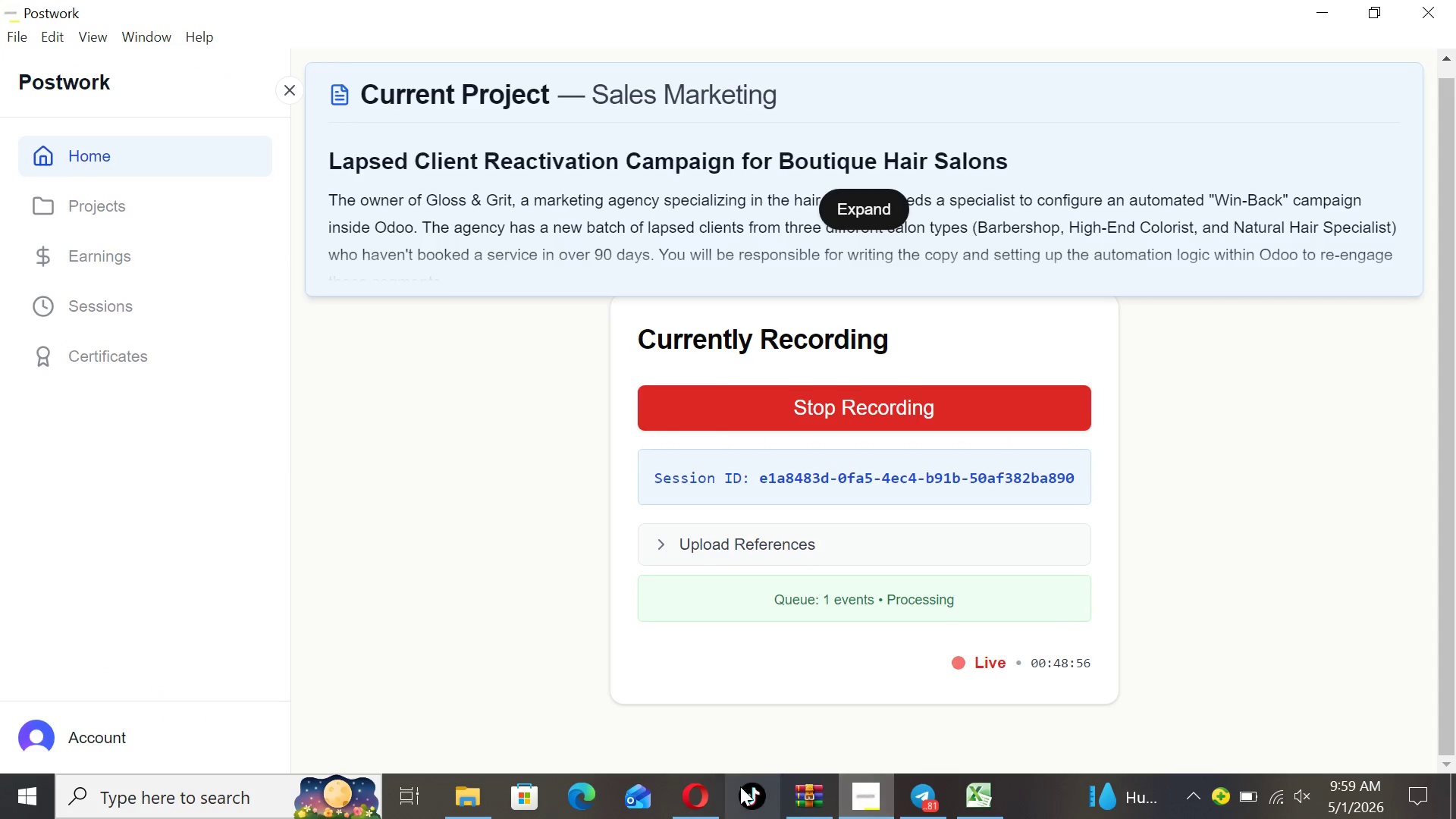 
left_click([692, 786])
 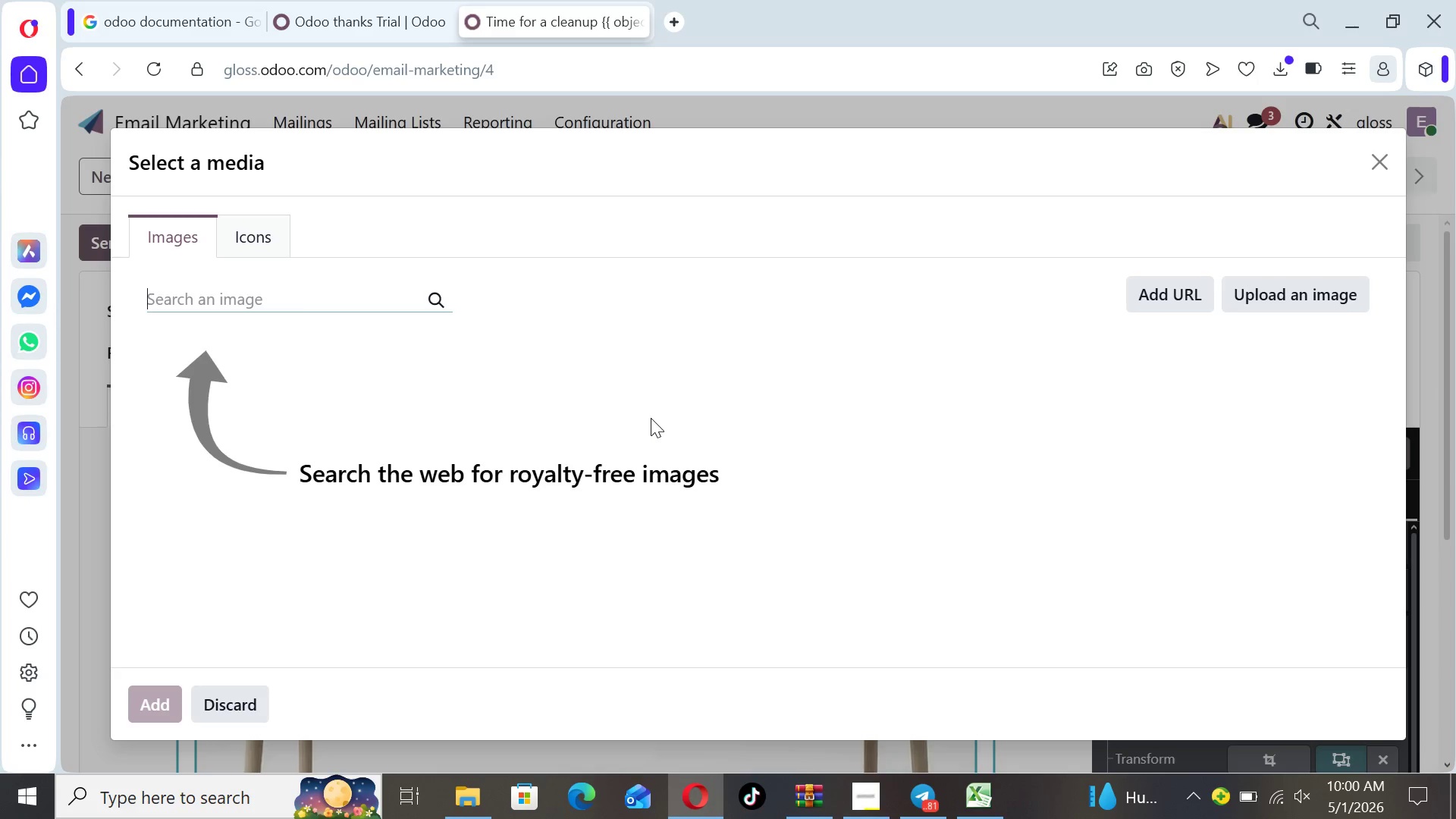 
wait(23.34)
 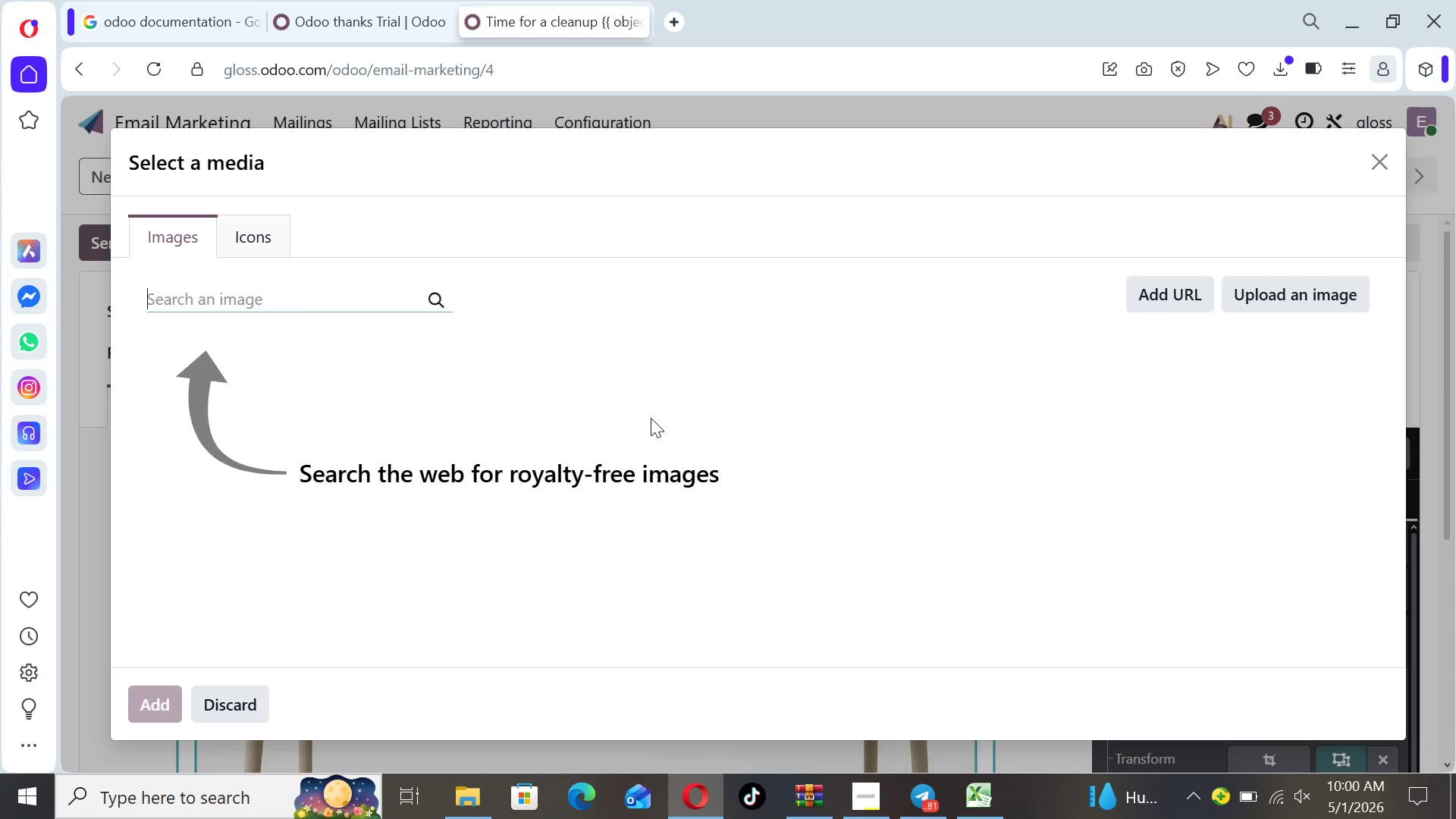 
type(modern barbershop)
 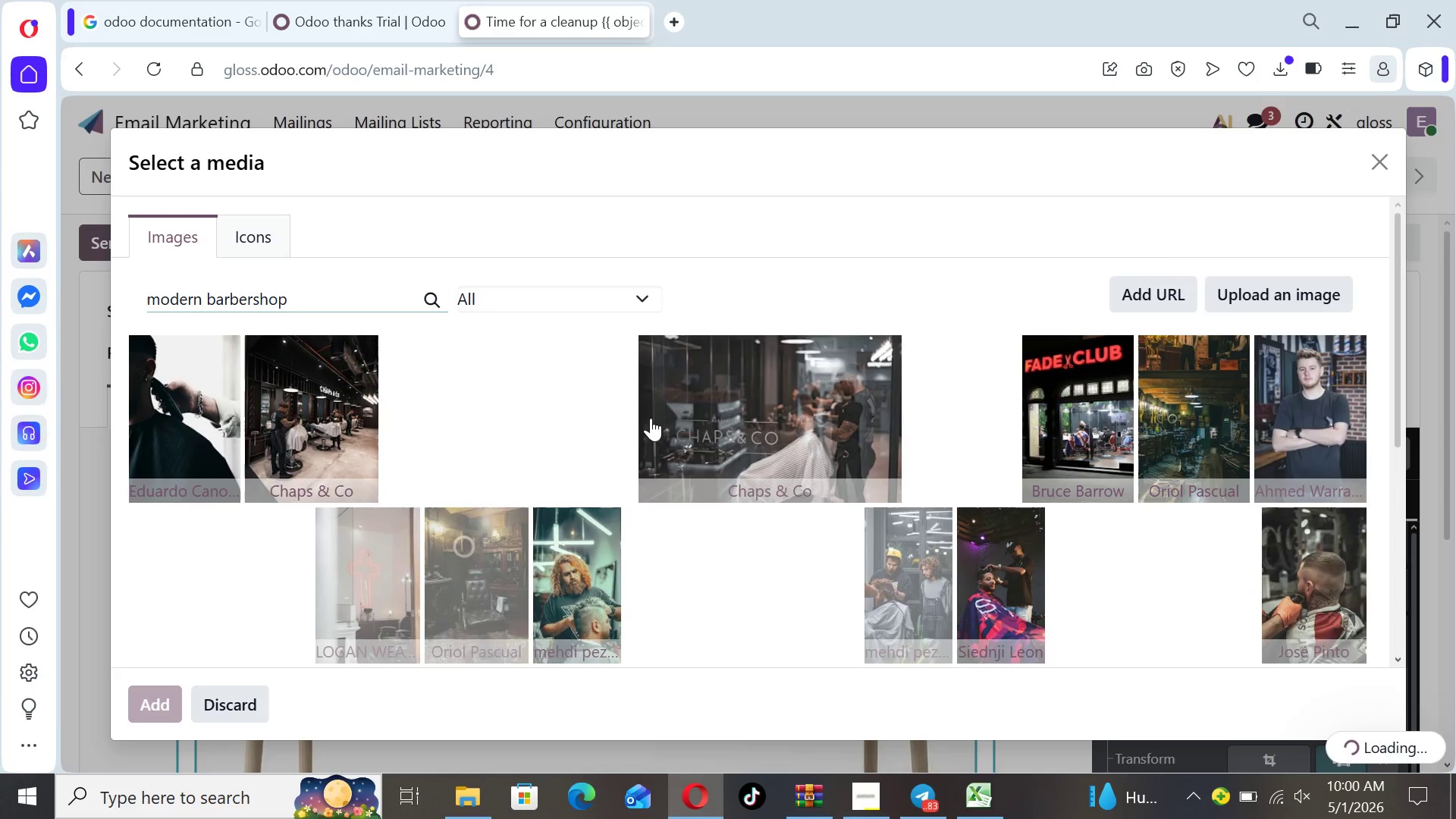 
type( haircut)
 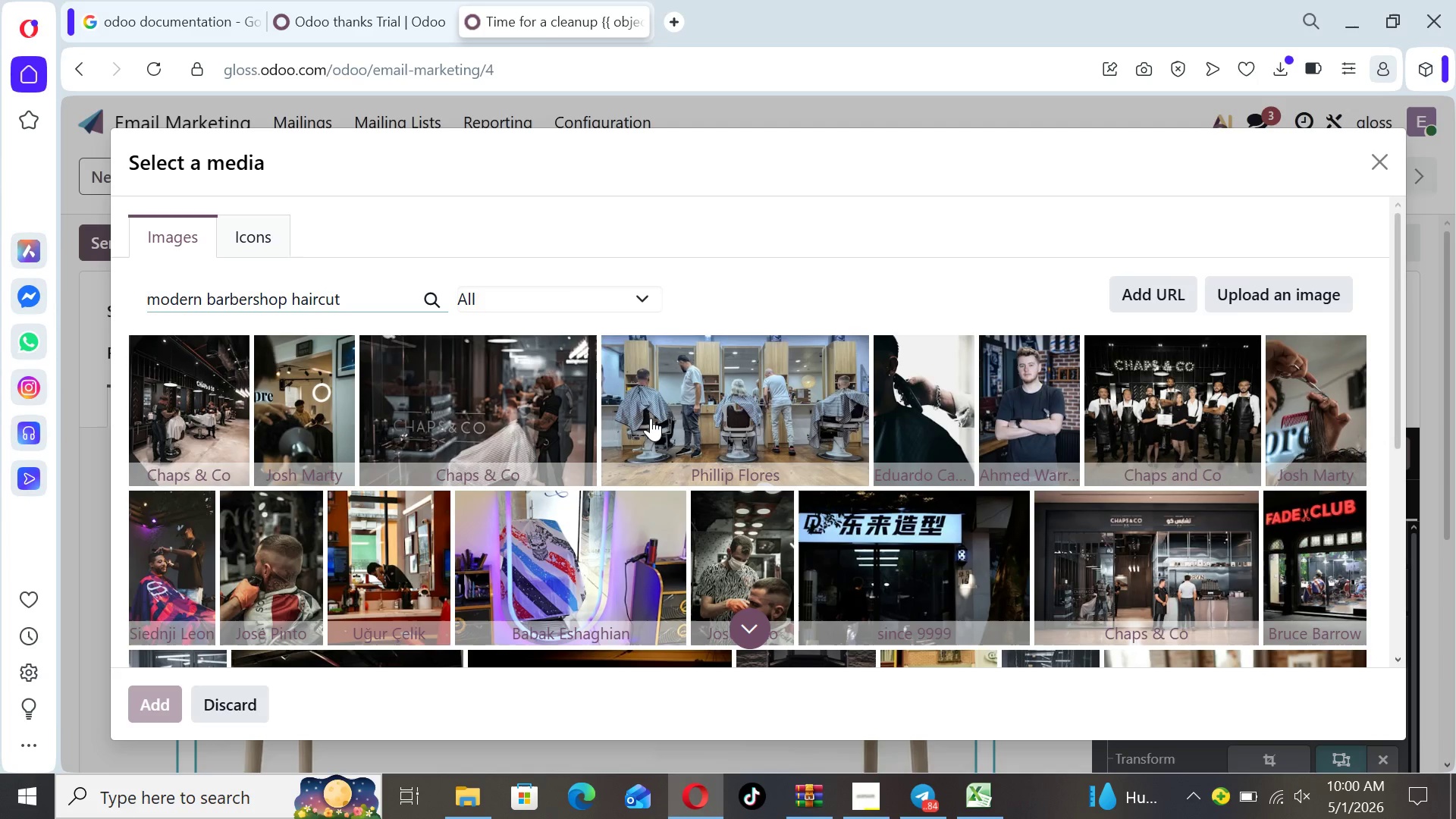 
wait(12.83)
 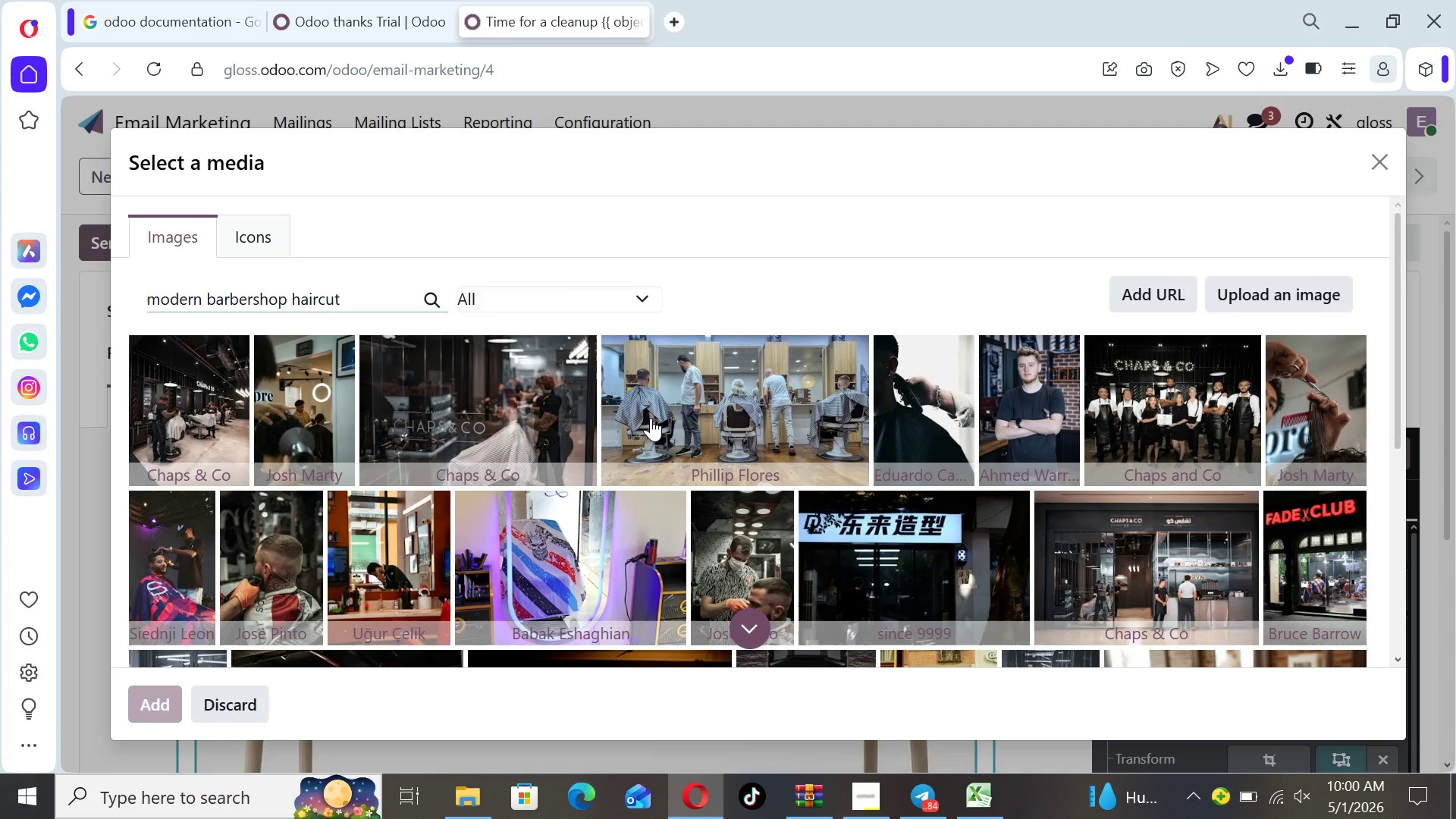 
left_click_drag(start_coordinate=[1398, 362], to_coordinate=[1434, 549])
 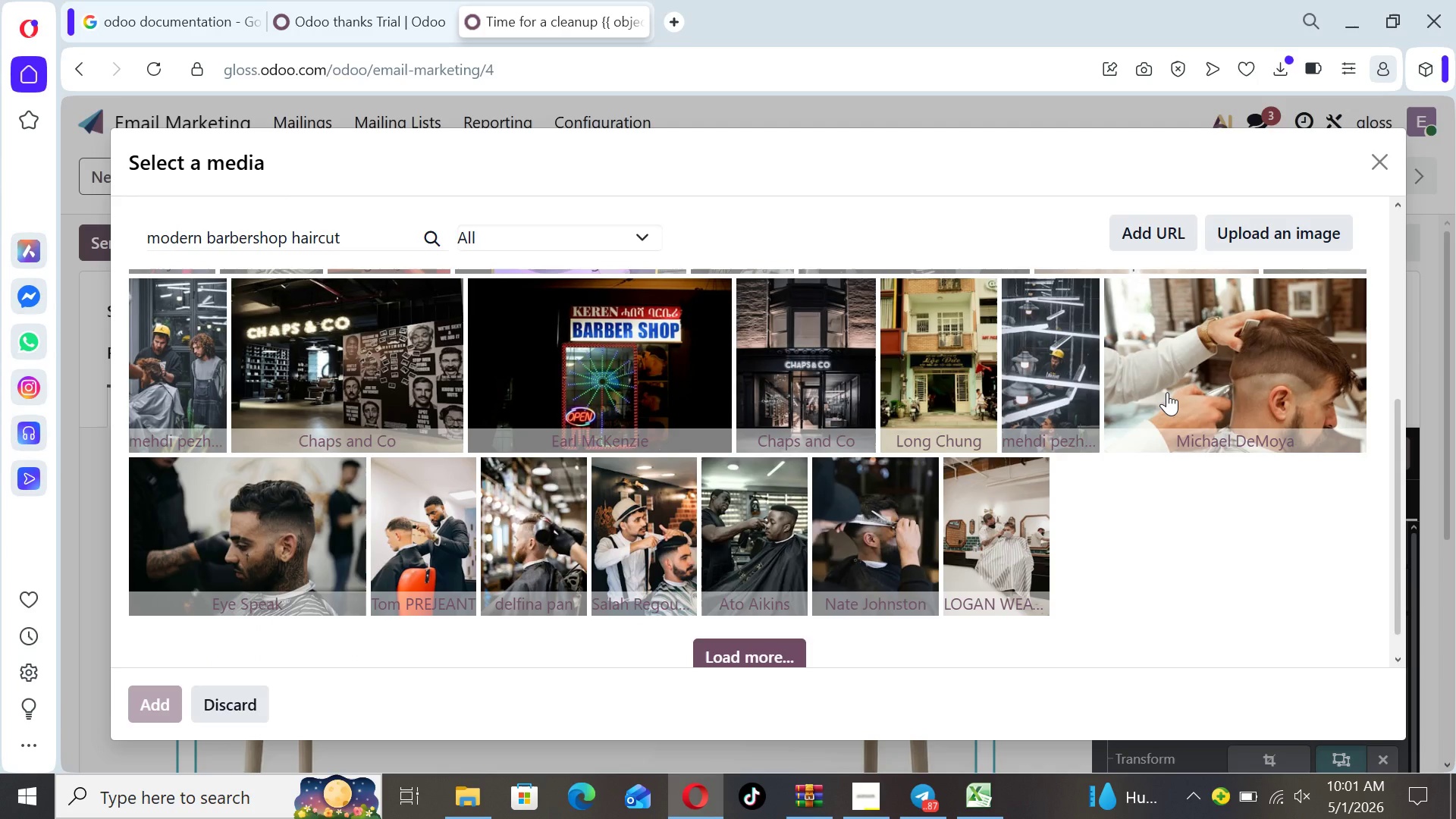 
wait(9.75)
 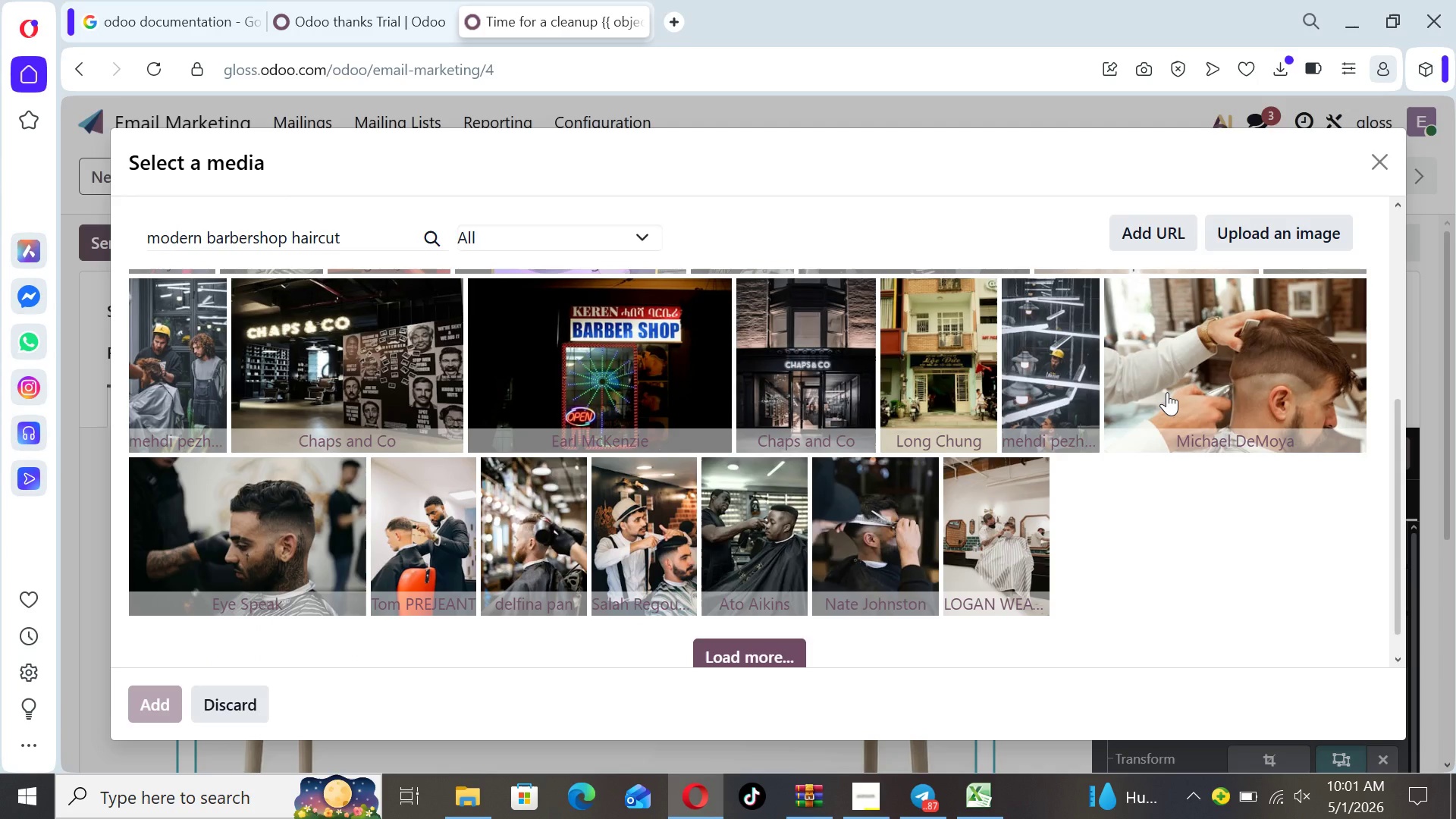 
left_click([843, 516])
 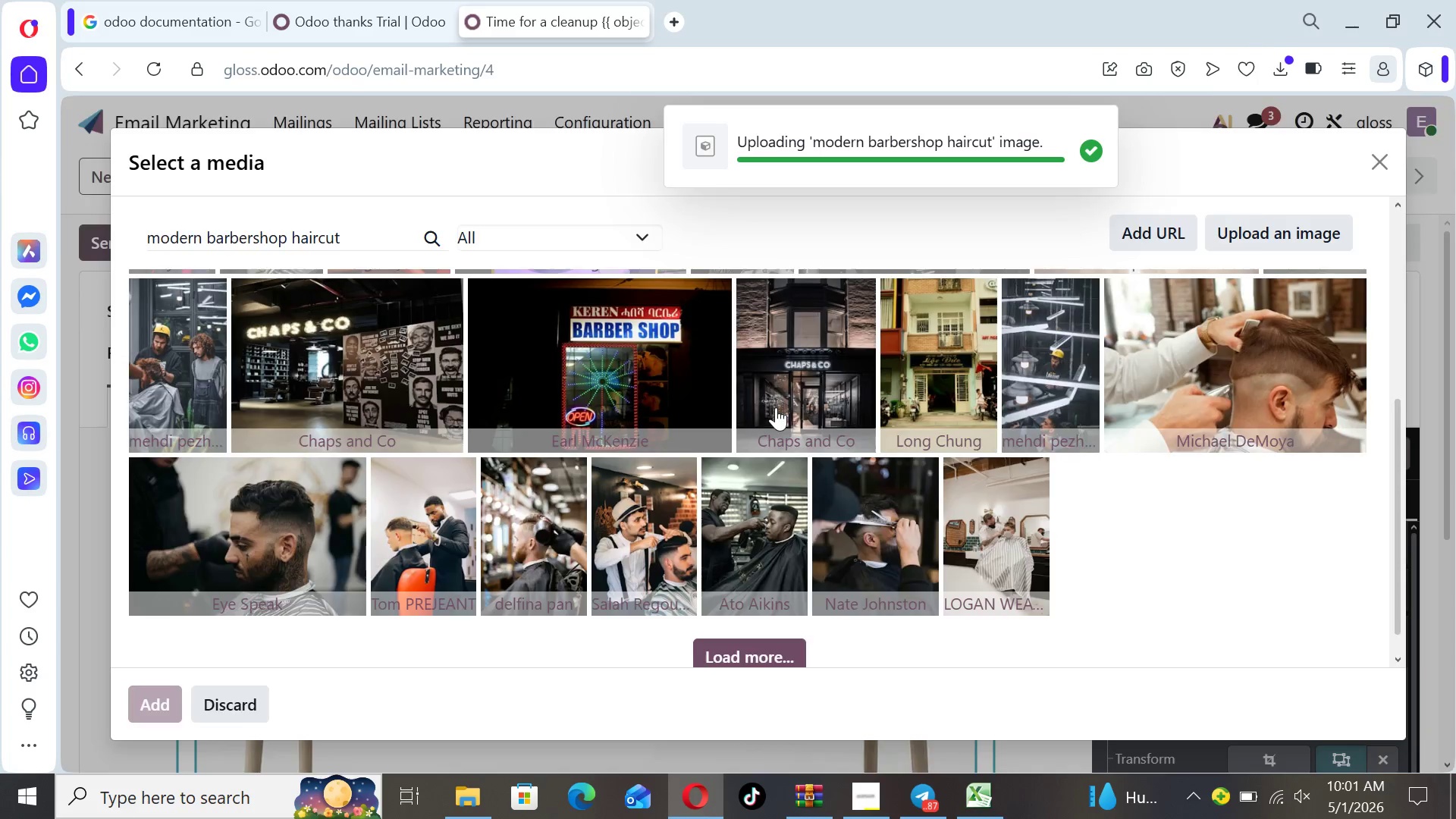 
wait(6.28)
 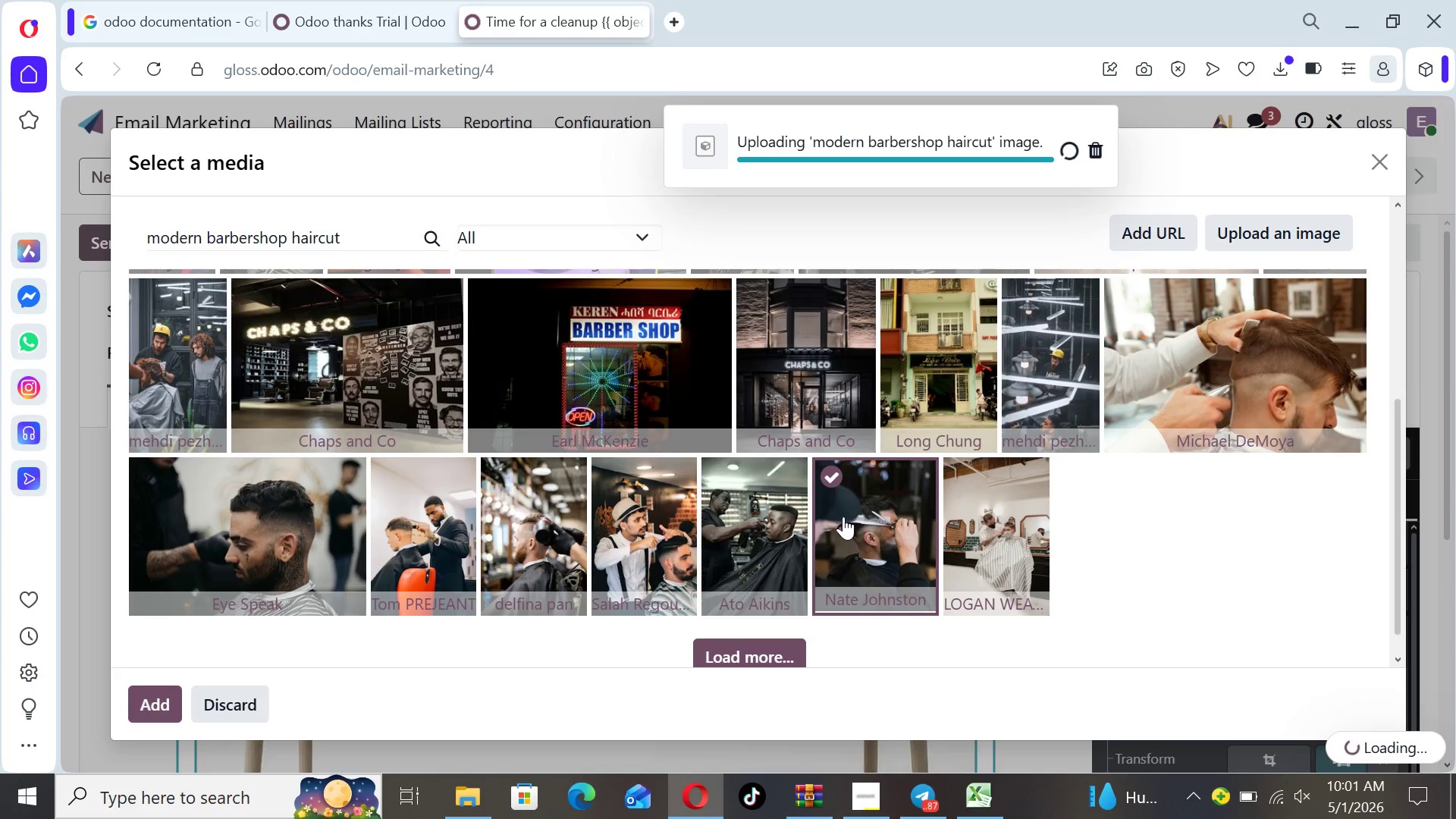 
left_click([1037, 522])
 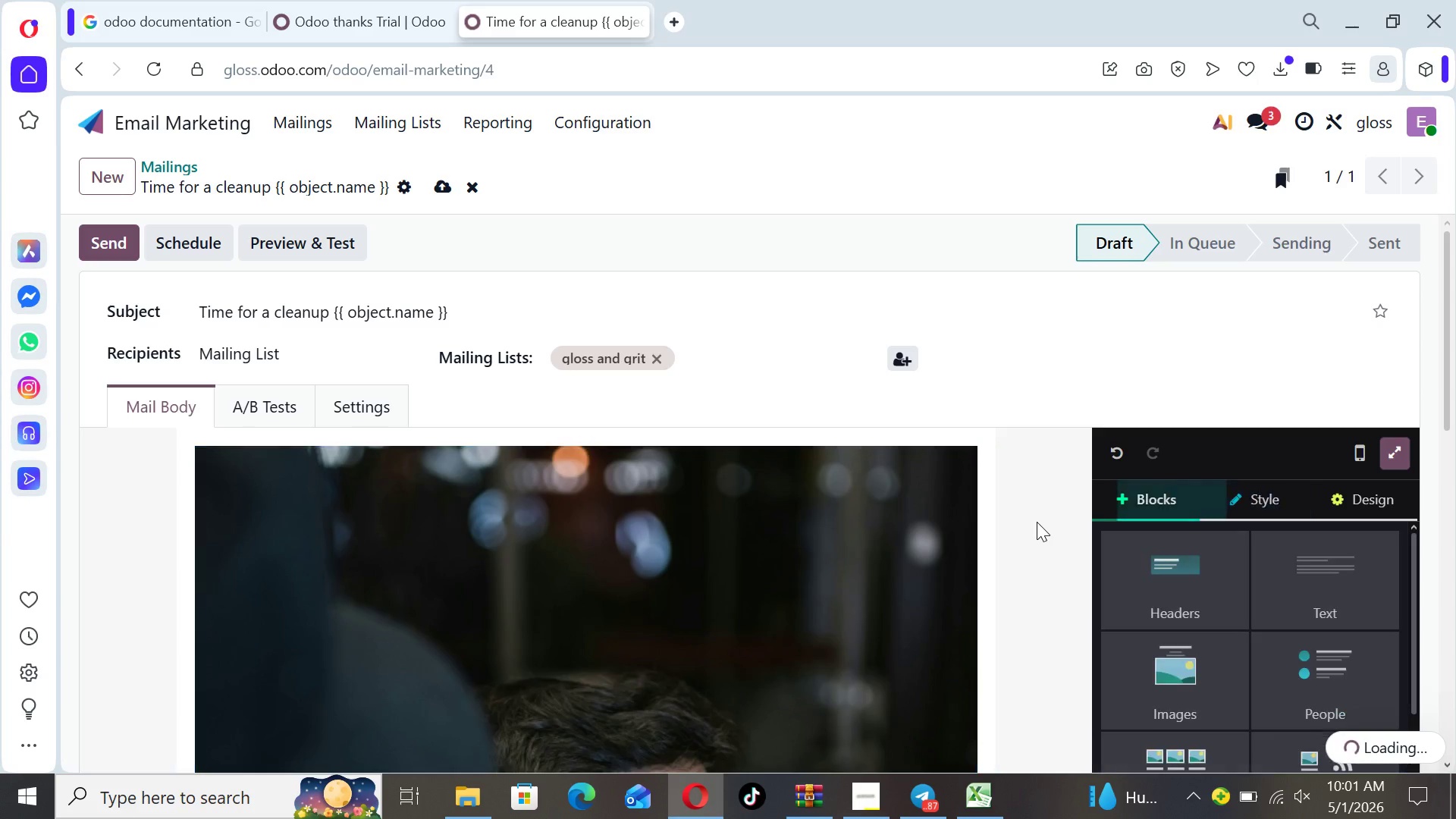 
key(ArrowDown)
 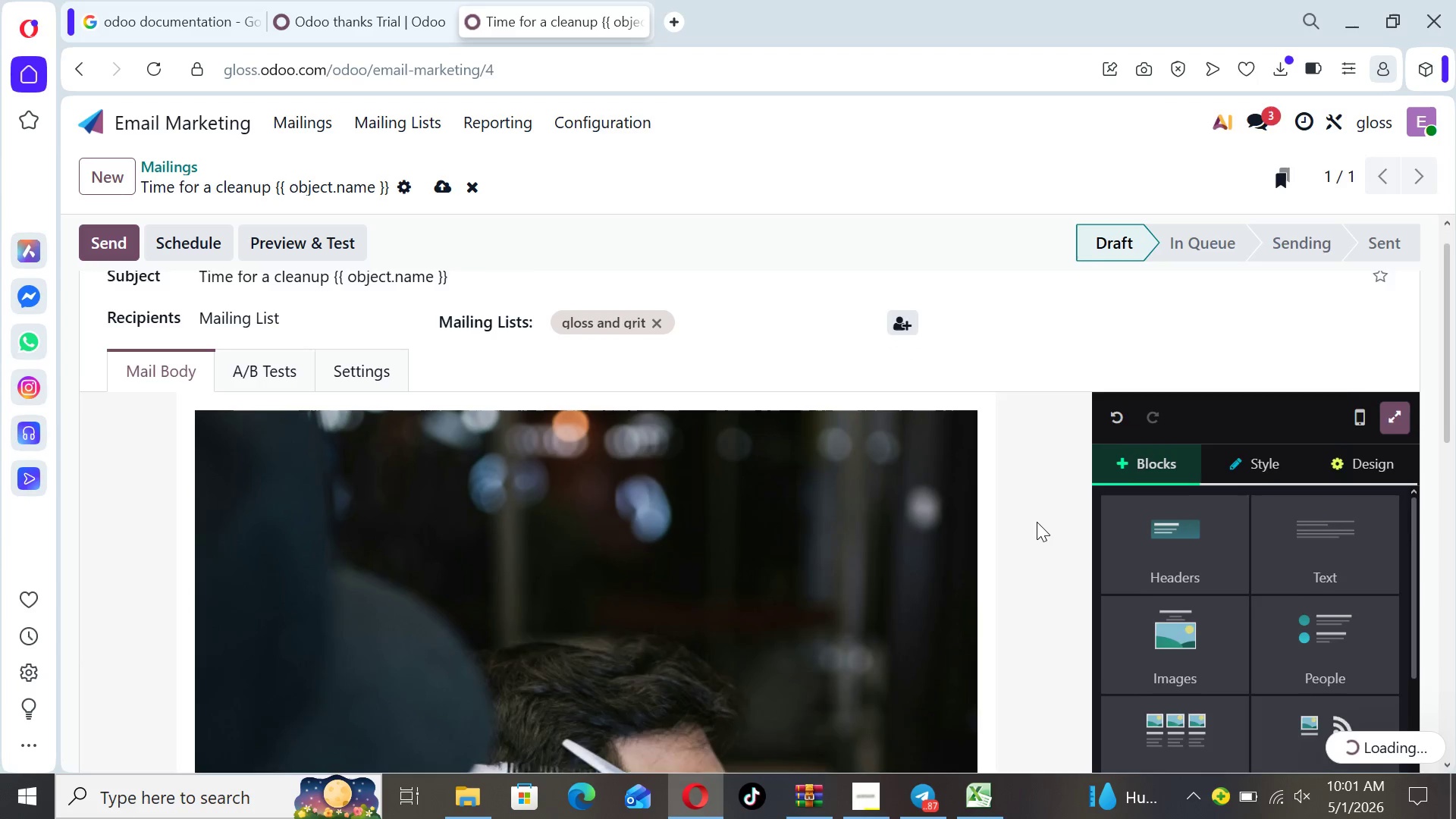 
key(ArrowDown)
 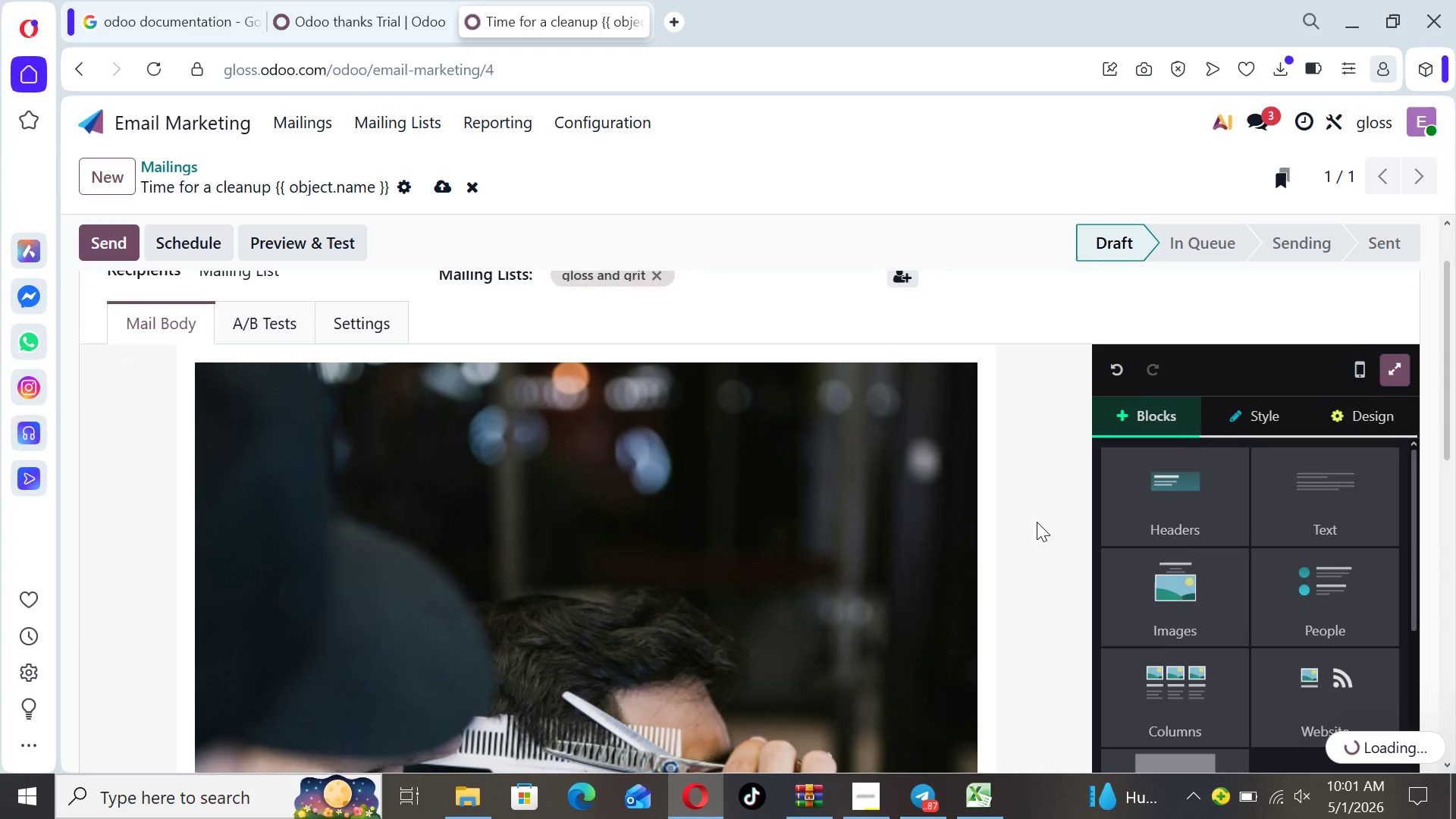 
key(ArrowDown)
 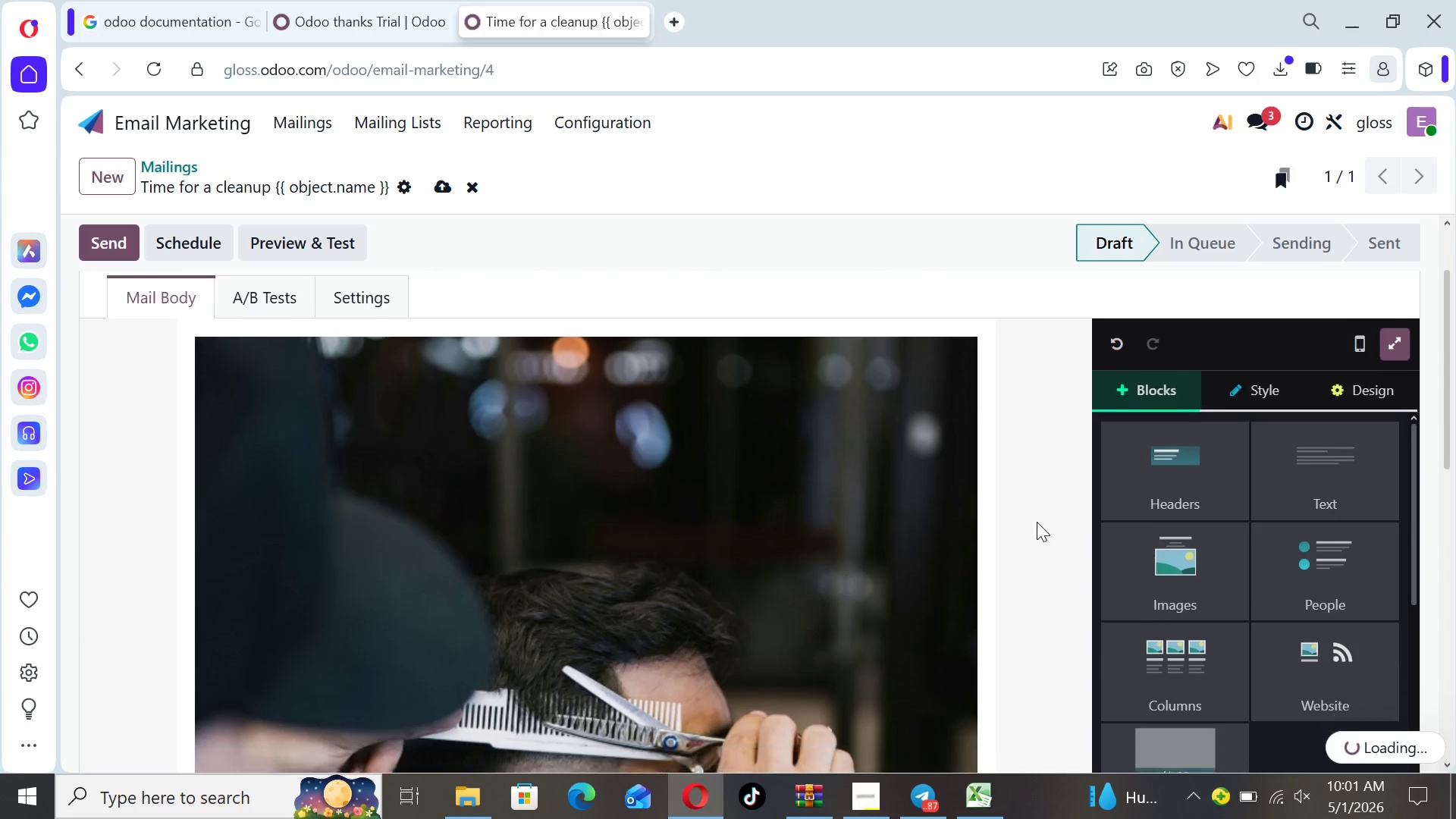 
key(ArrowDown)
 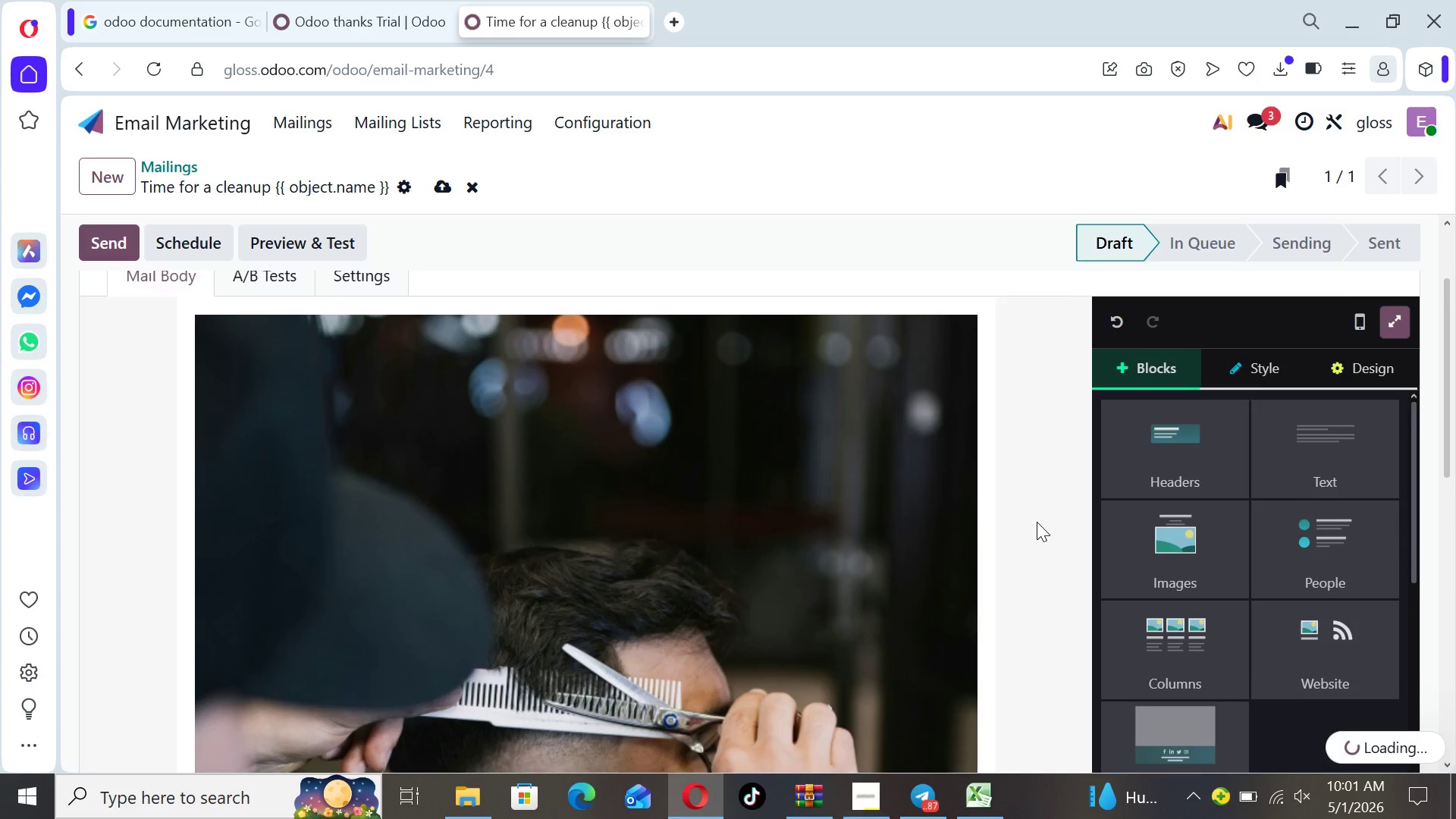 
key(ArrowDown)
 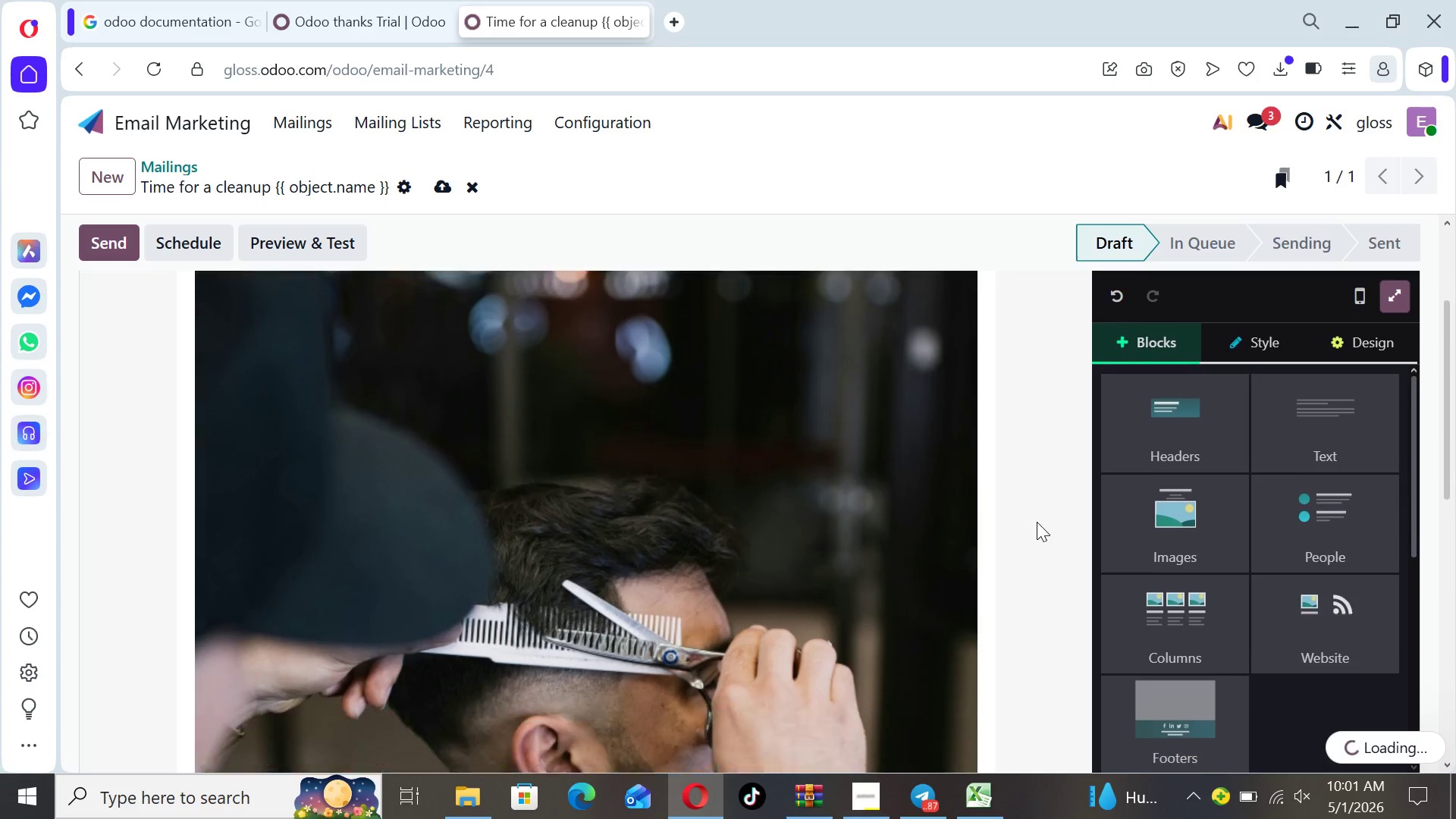 
key(ArrowDown)
 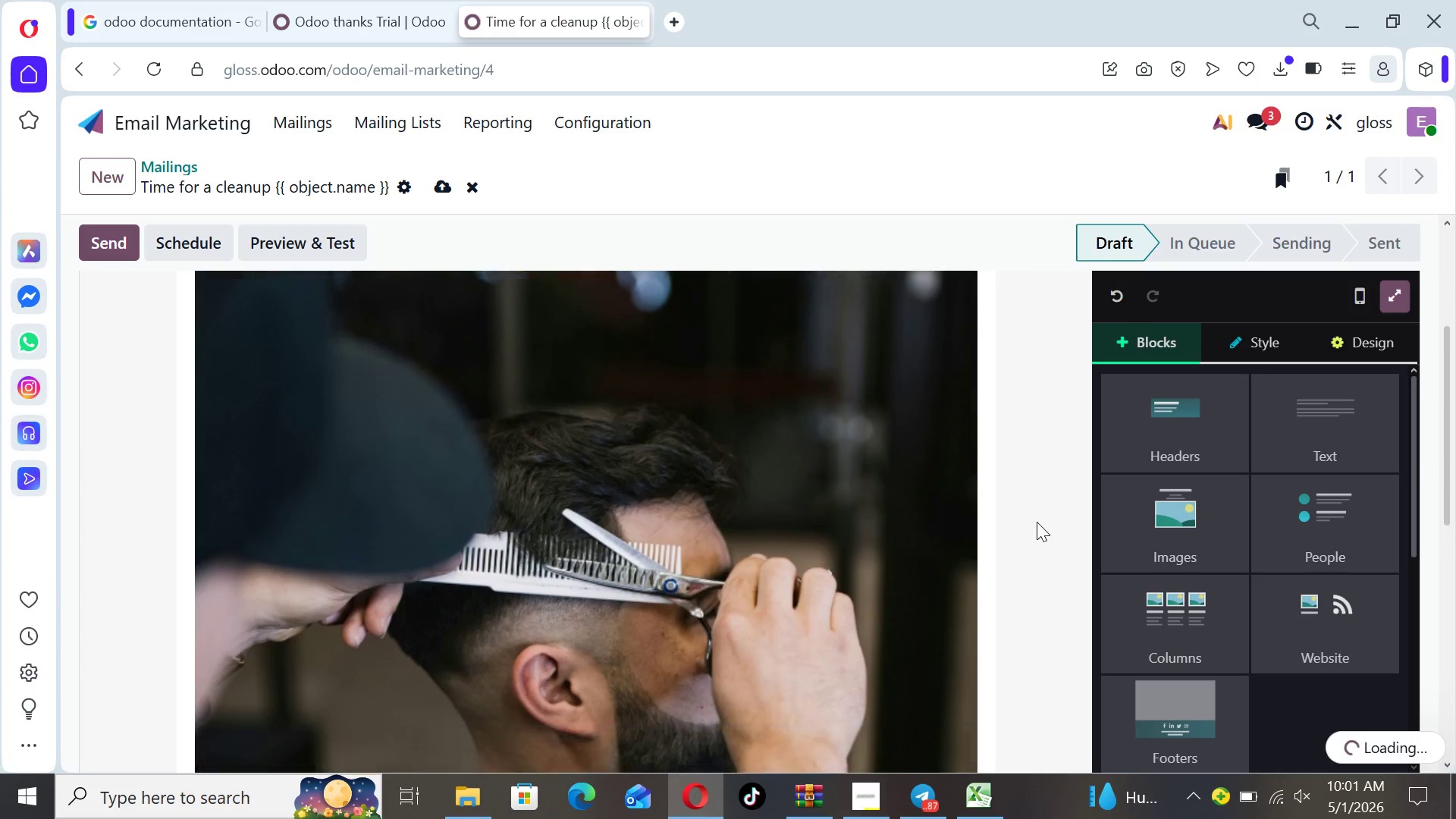 
key(ArrowDown)
 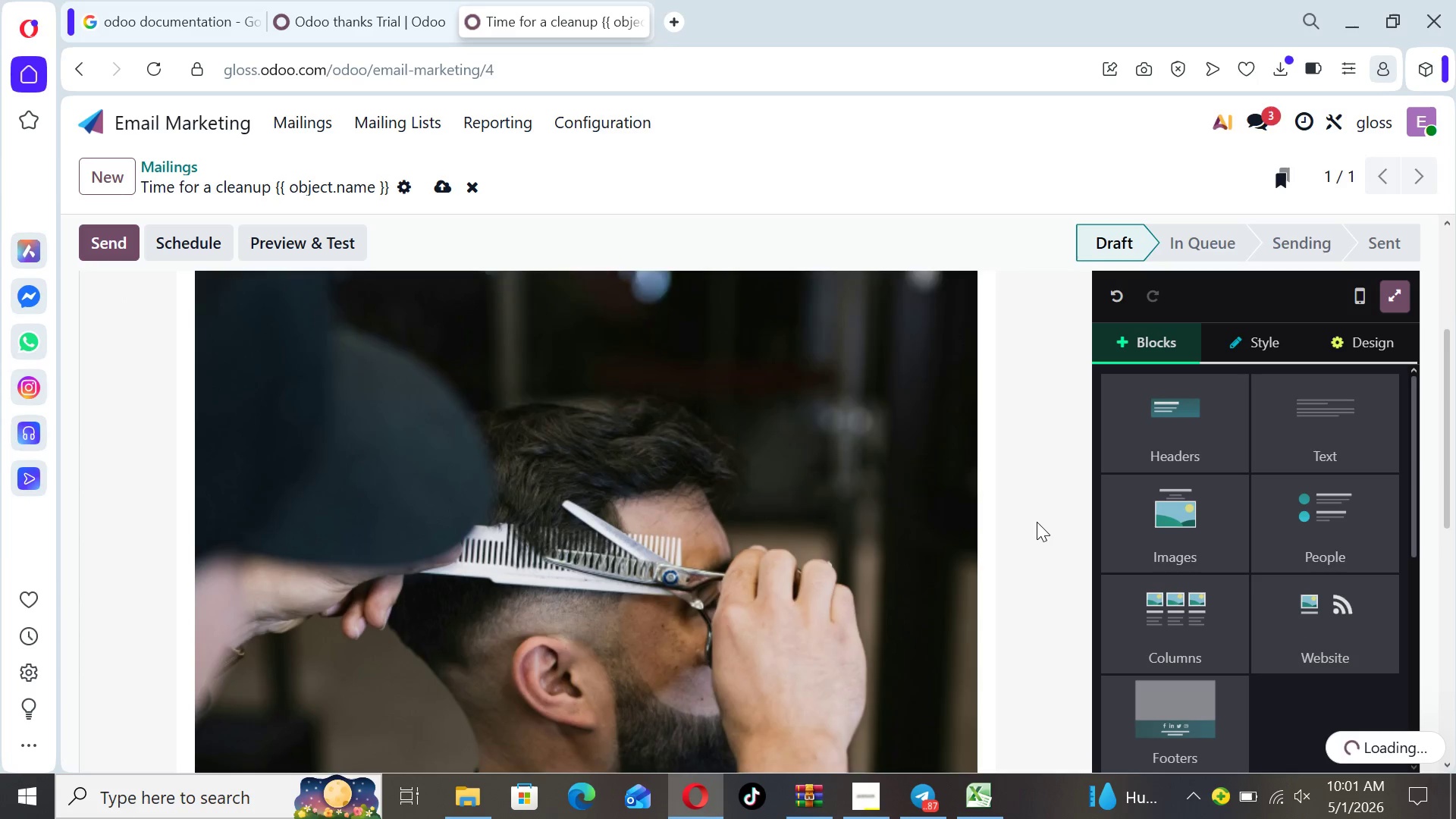 
key(ArrowDown)
 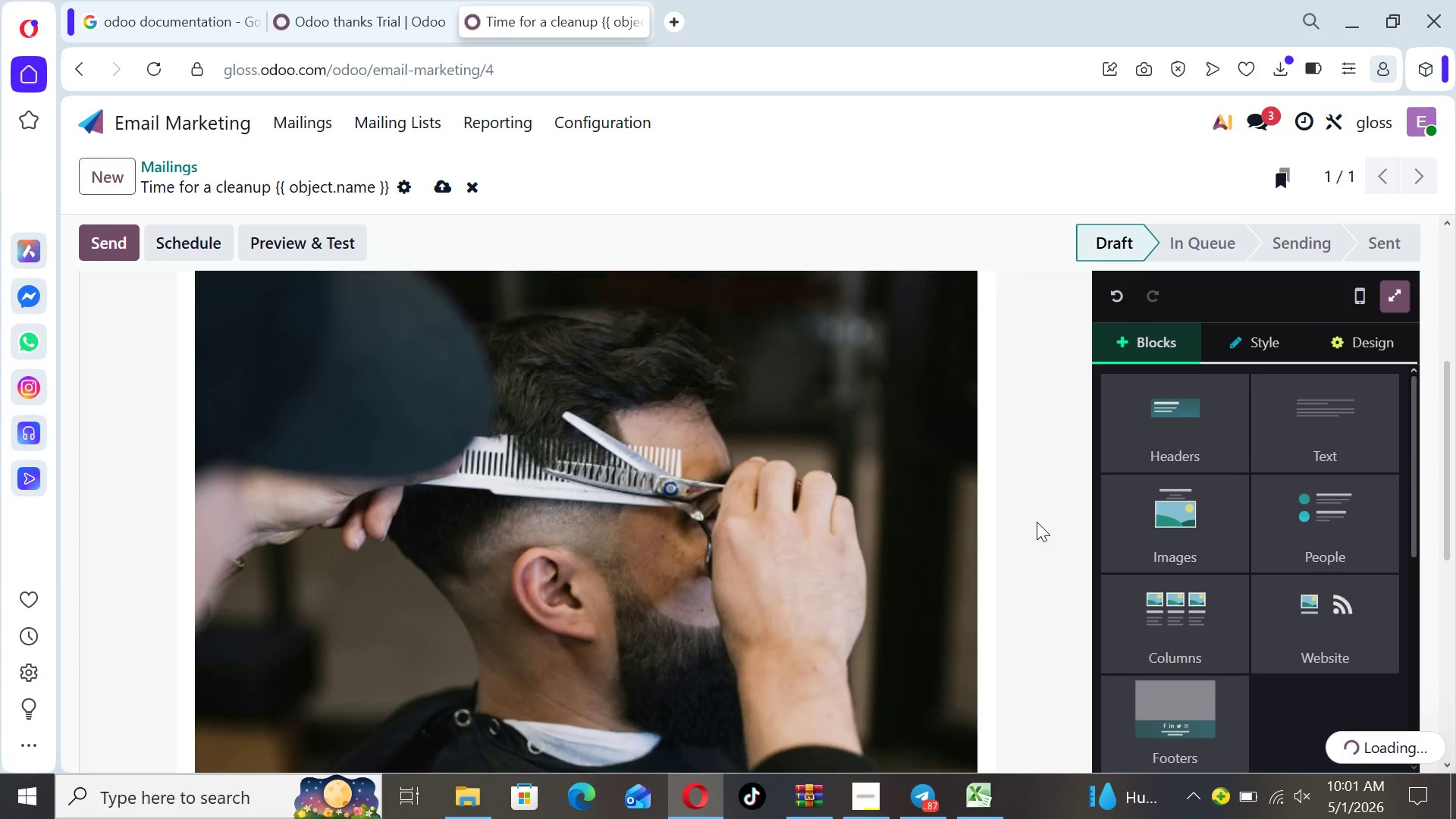 
key(ArrowDown)
 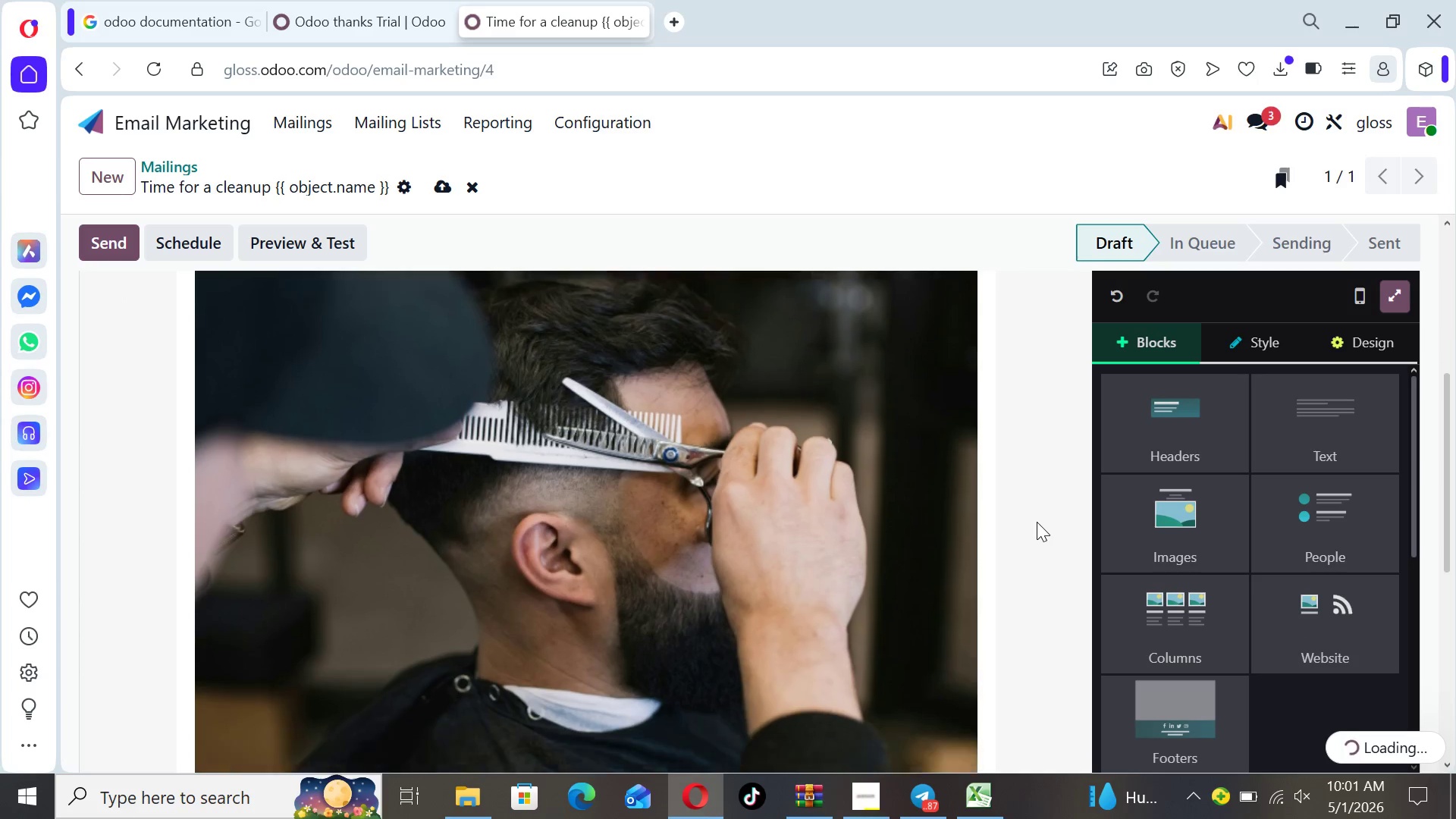 
key(ArrowDown)
 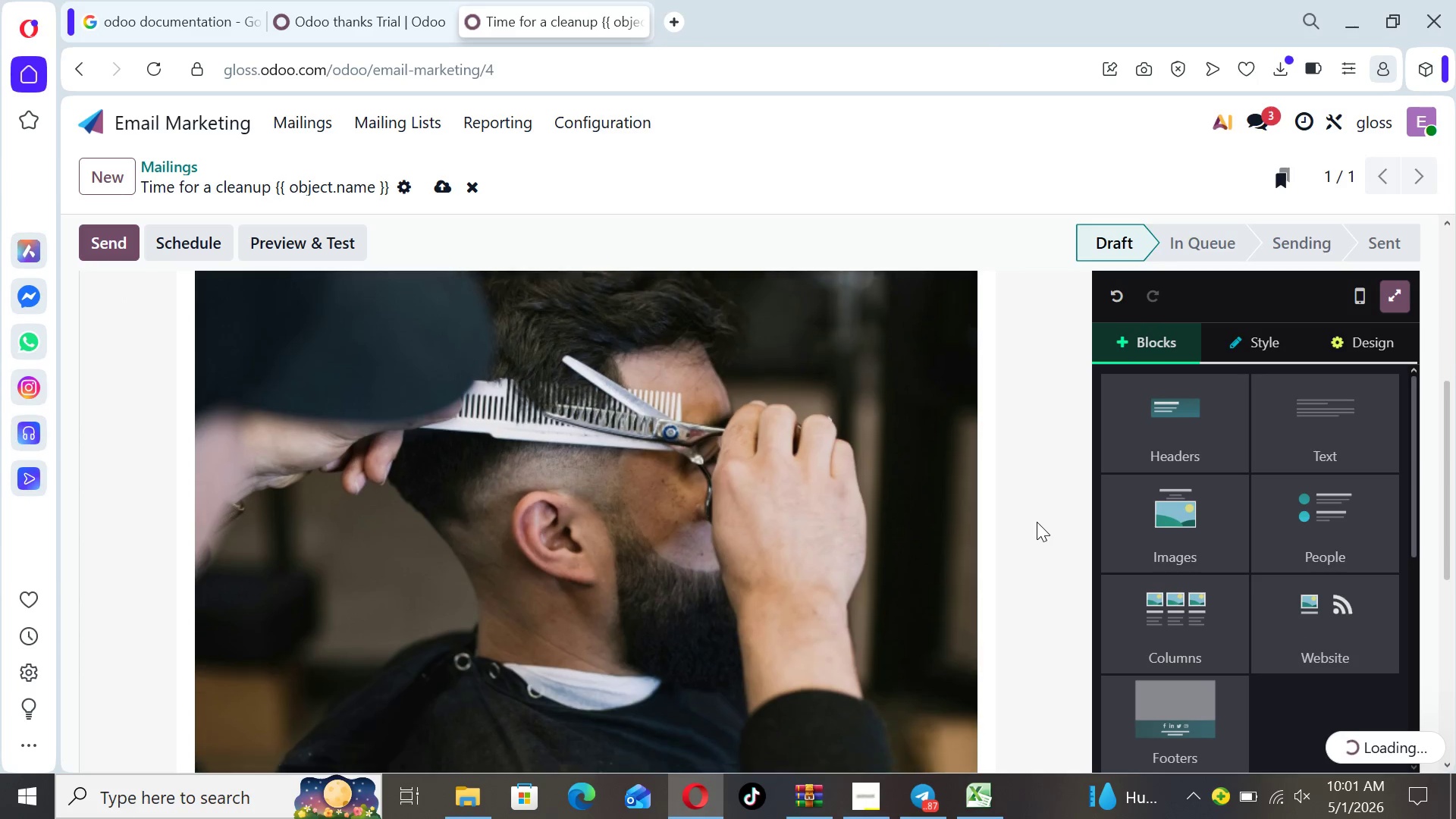 
key(ArrowDown)
 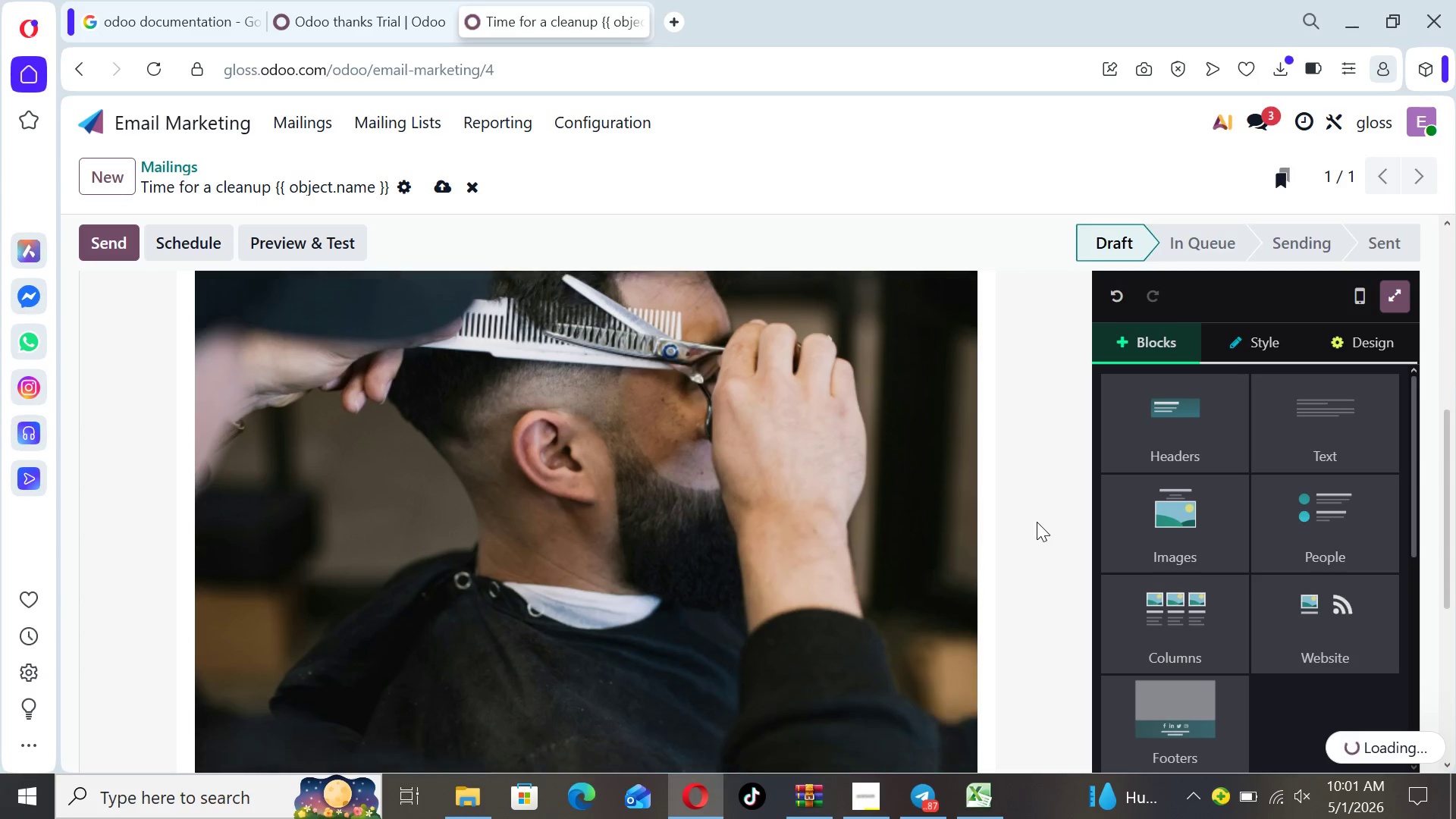 
key(ArrowDown)
 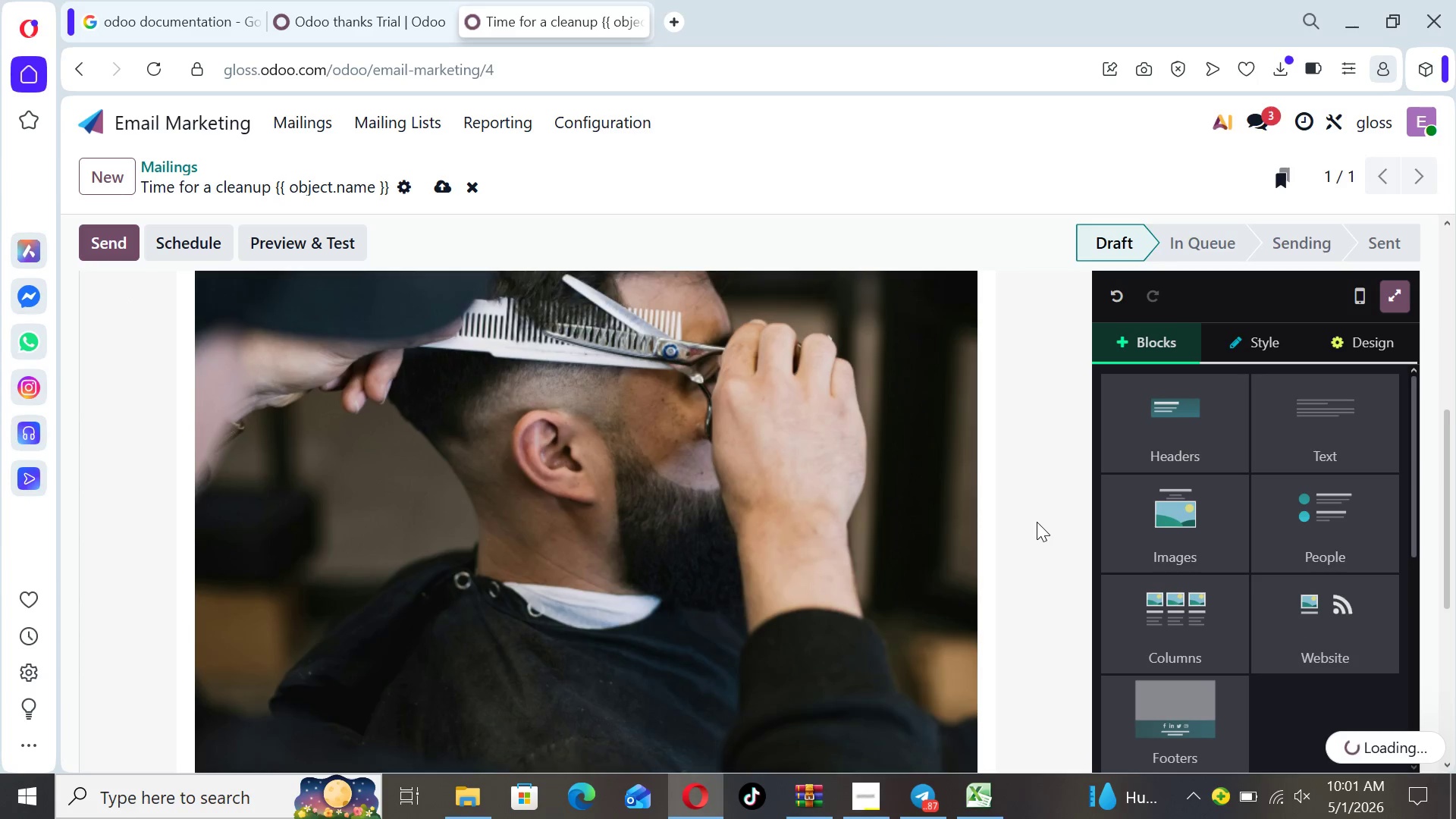 
key(ArrowDown)
 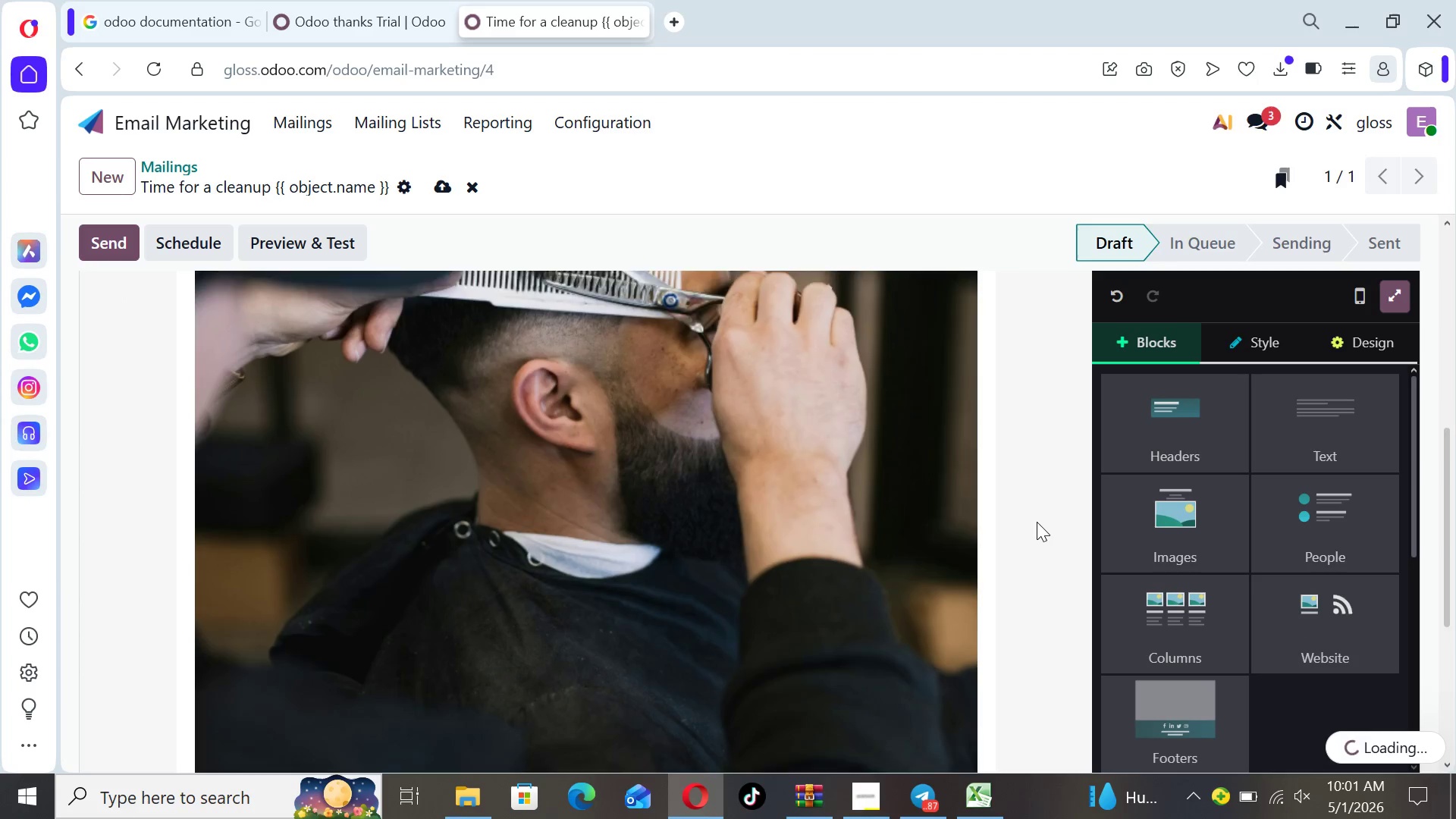 
key(ArrowDown)
 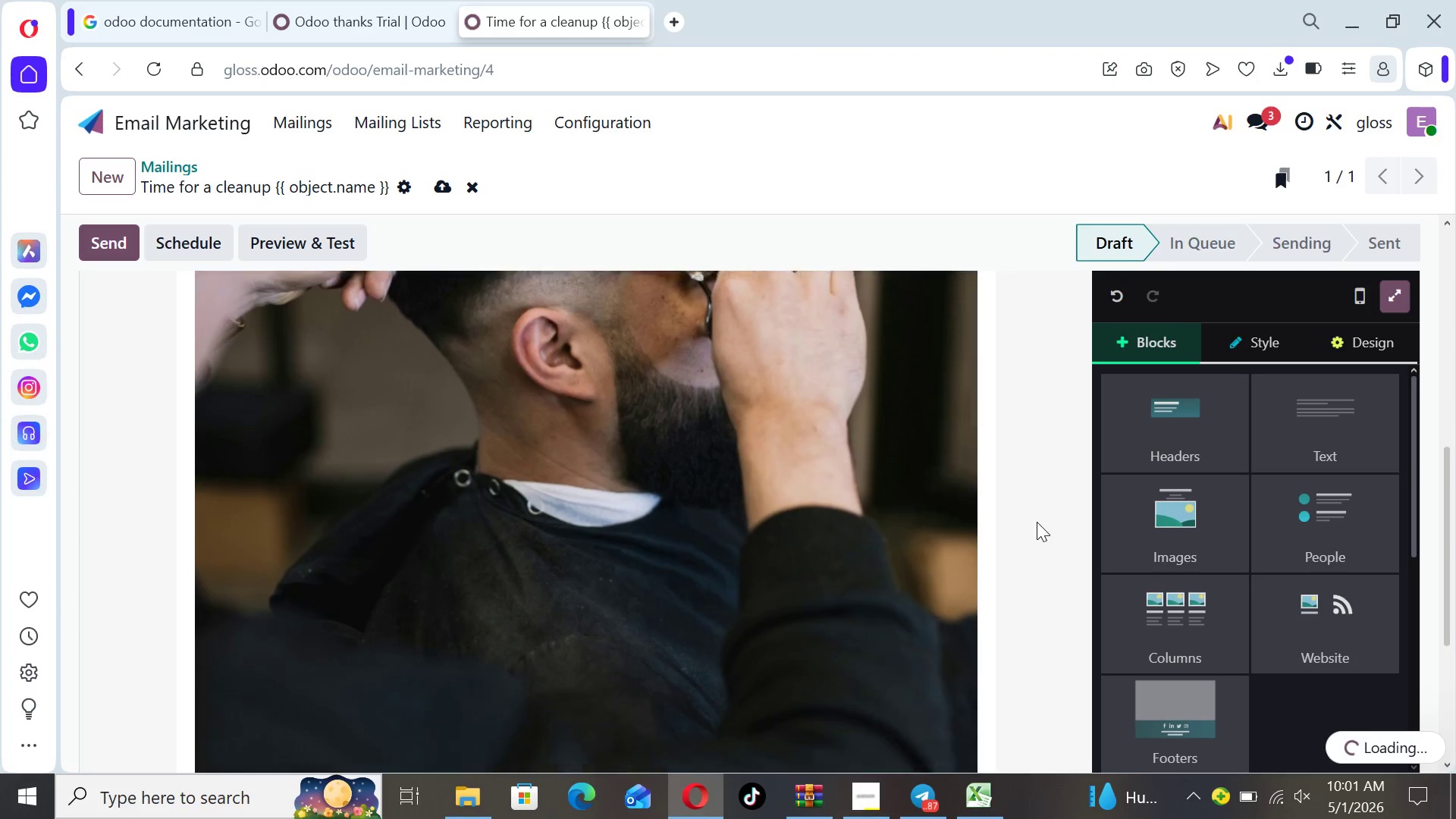 
key(ArrowDown)
 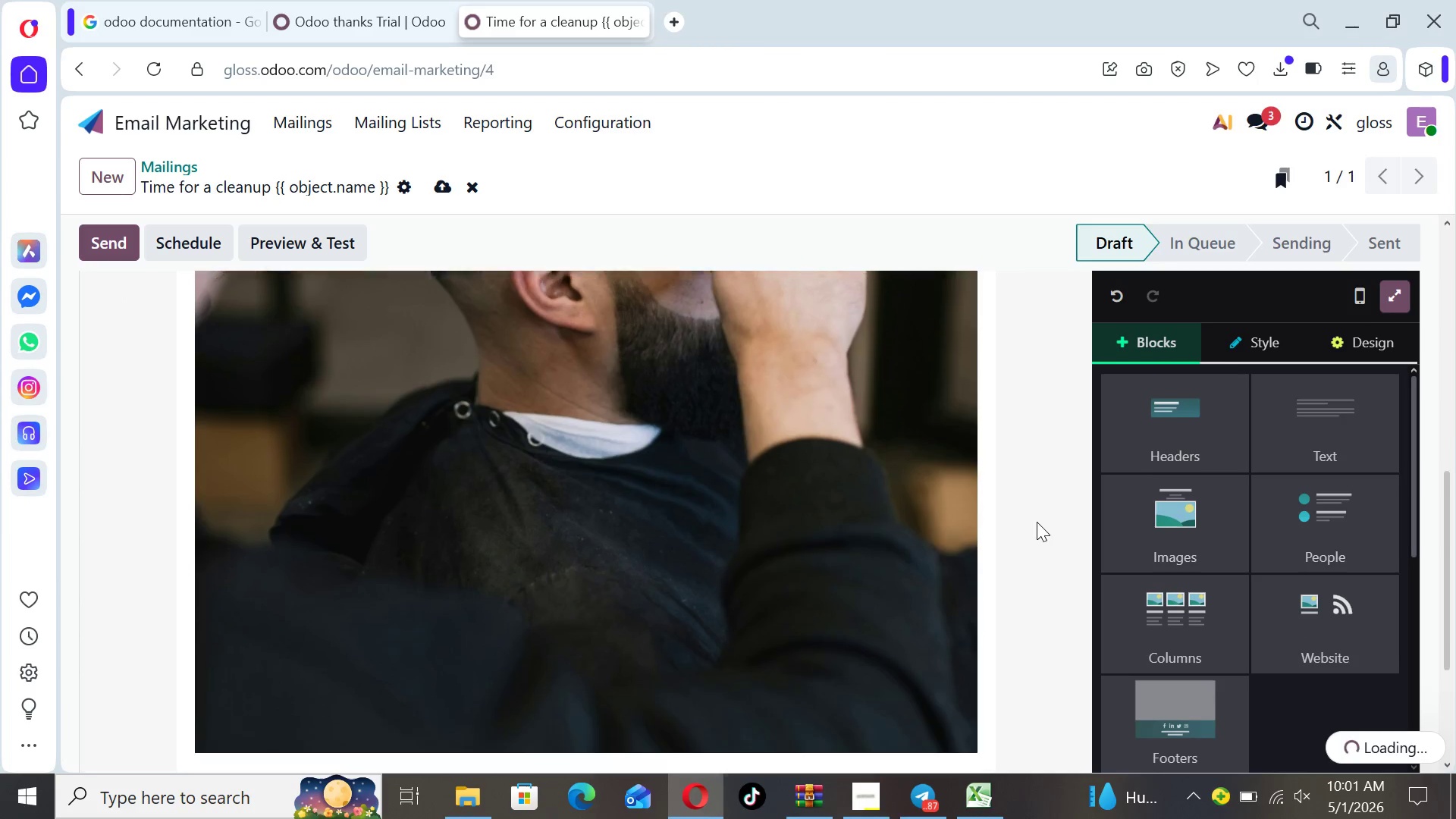 
key(ArrowDown)
 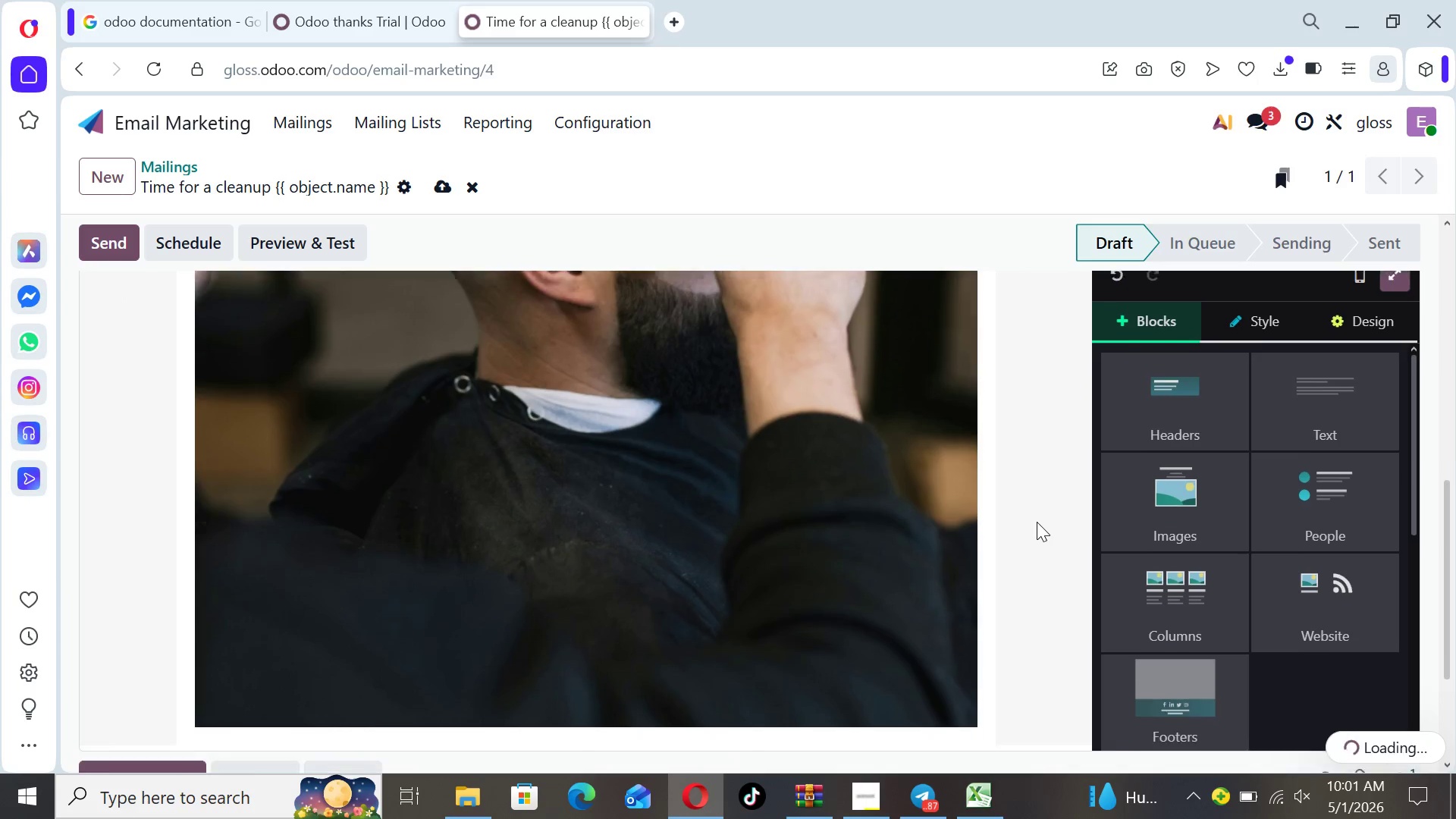 
key(ArrowDown)
 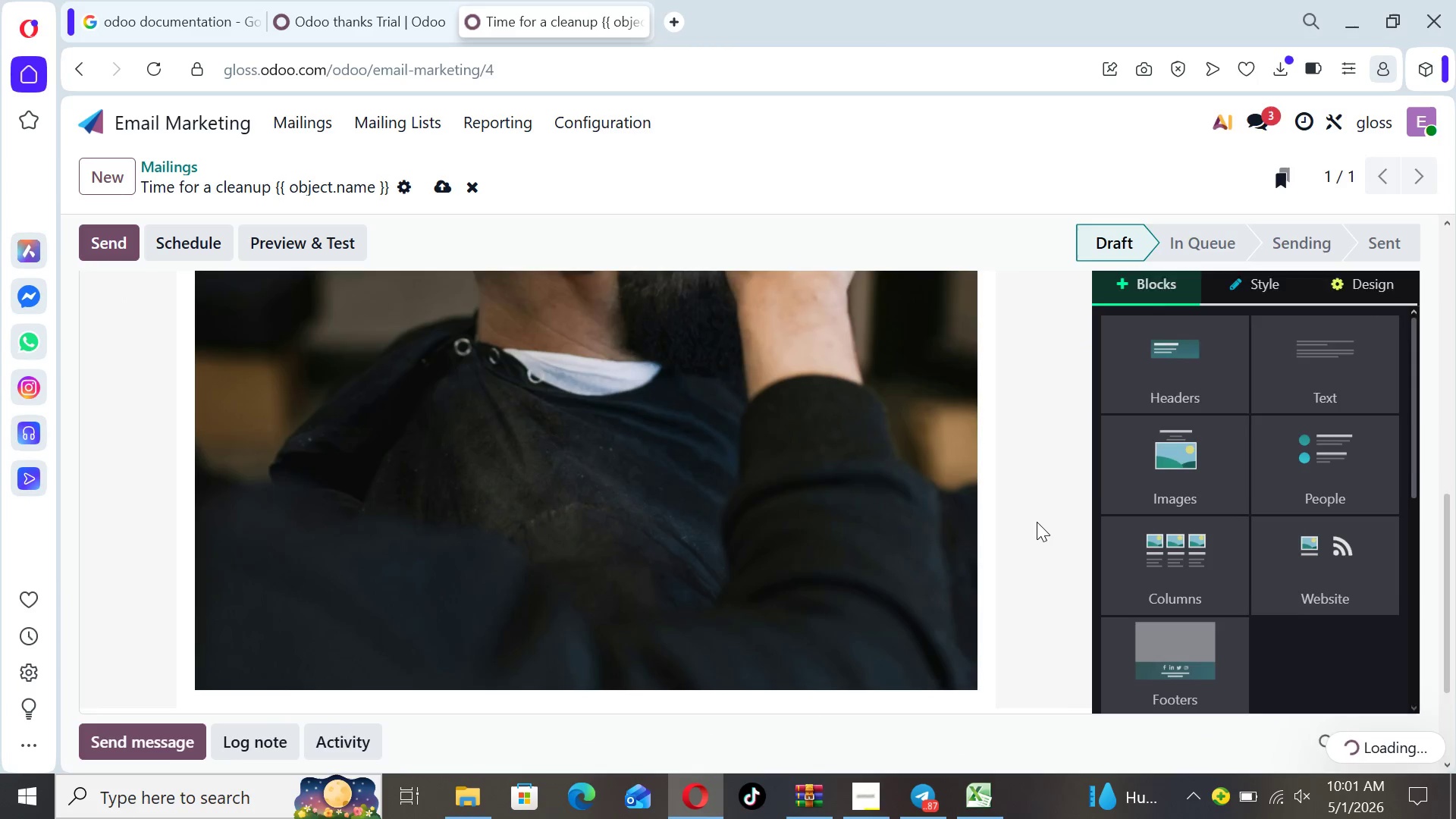 
key(ArrowDown)
 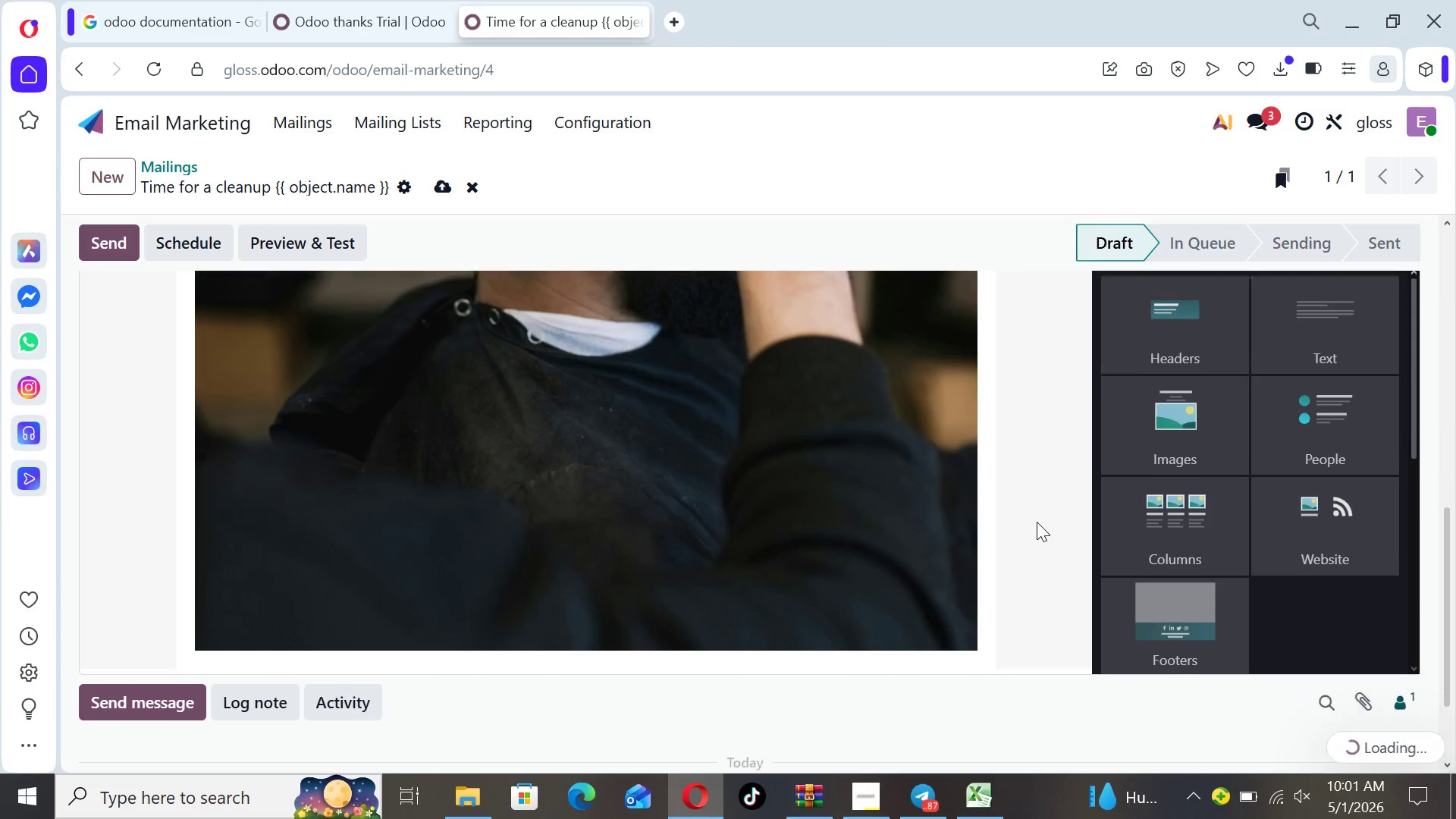 
key(ArrowDown)
 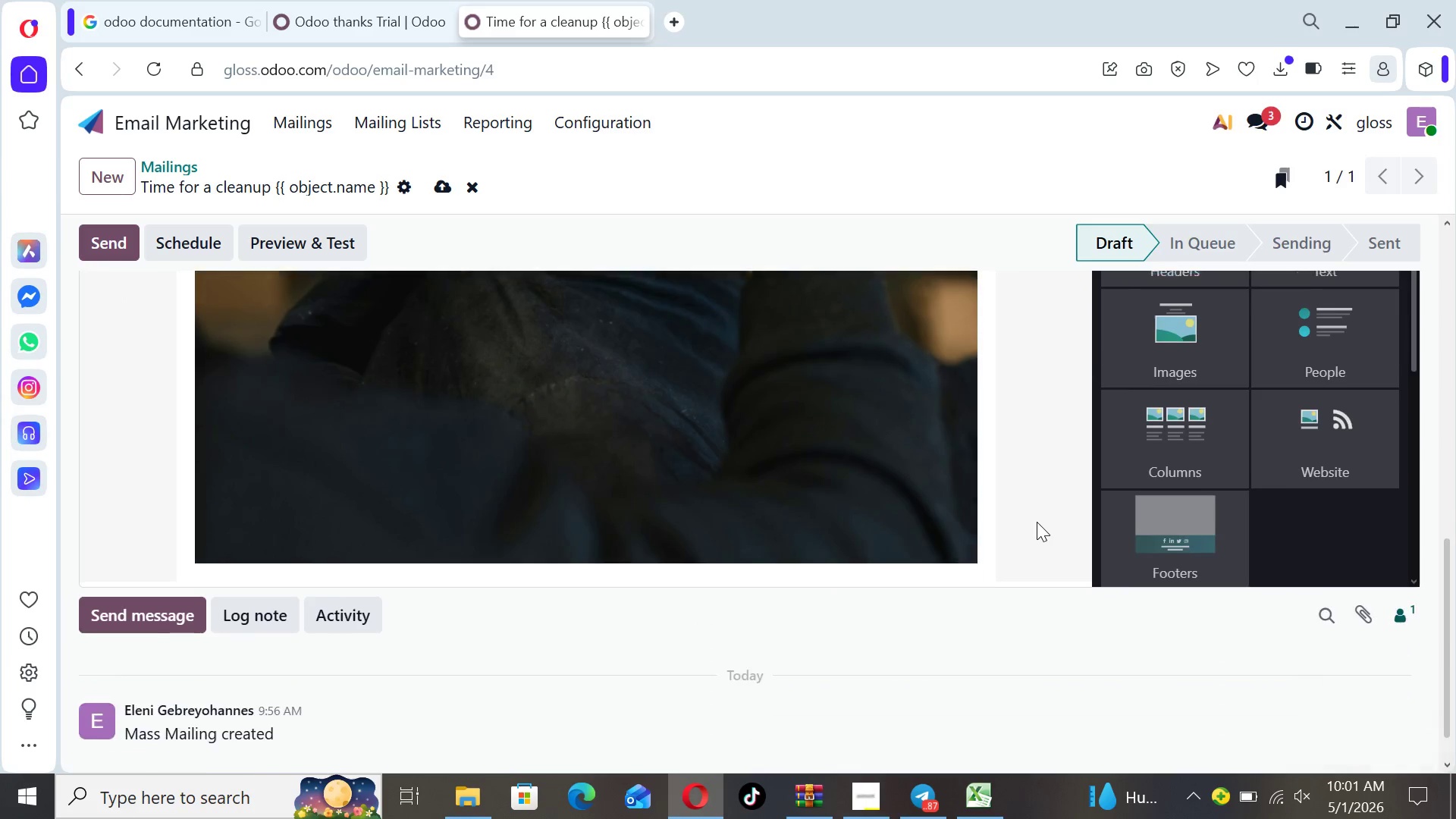 
hold_key(key=ArrowDown, duration=0.31)
 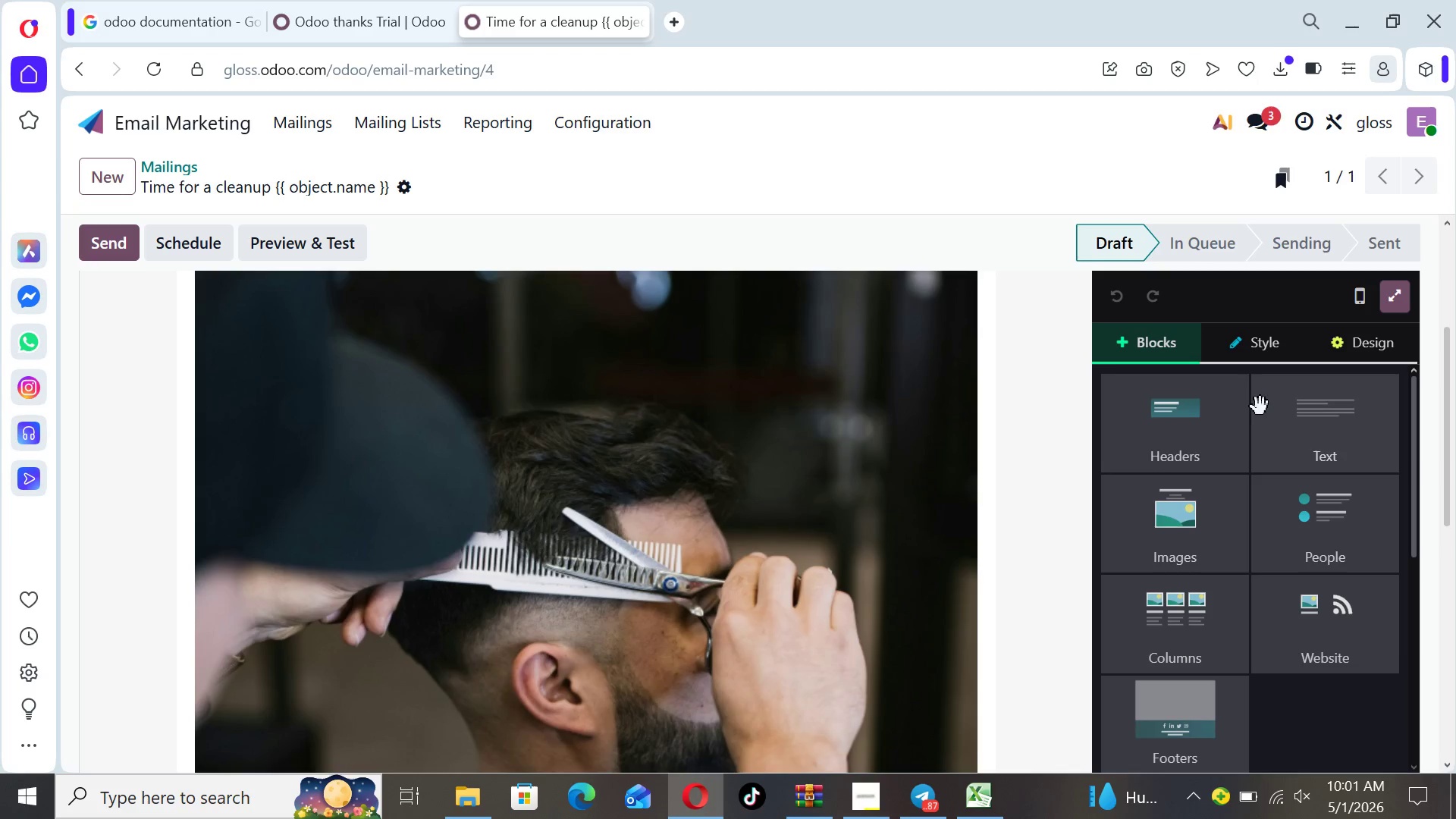 
left_click([1301, 438])
 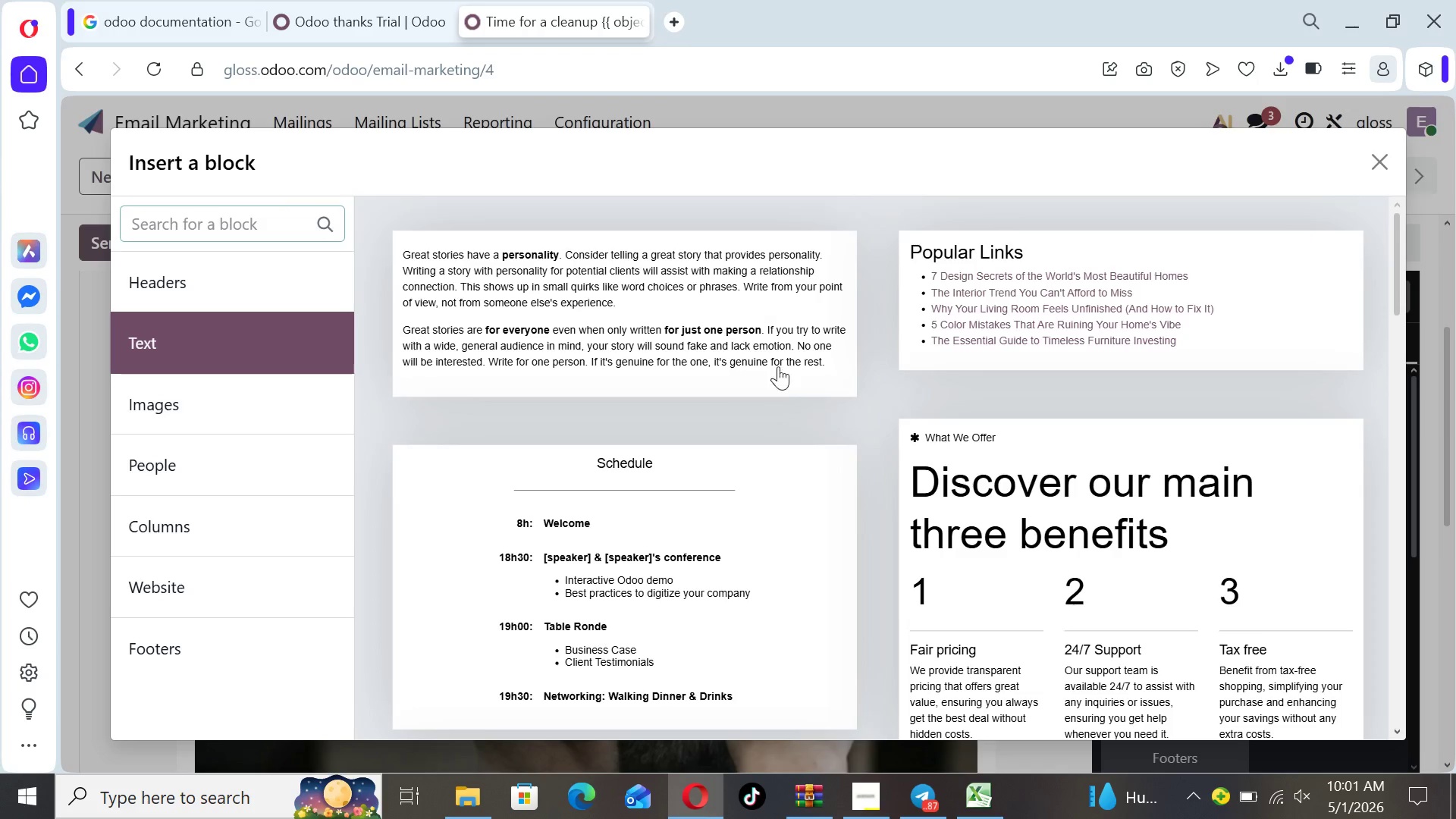 
left_click([736, 313])
 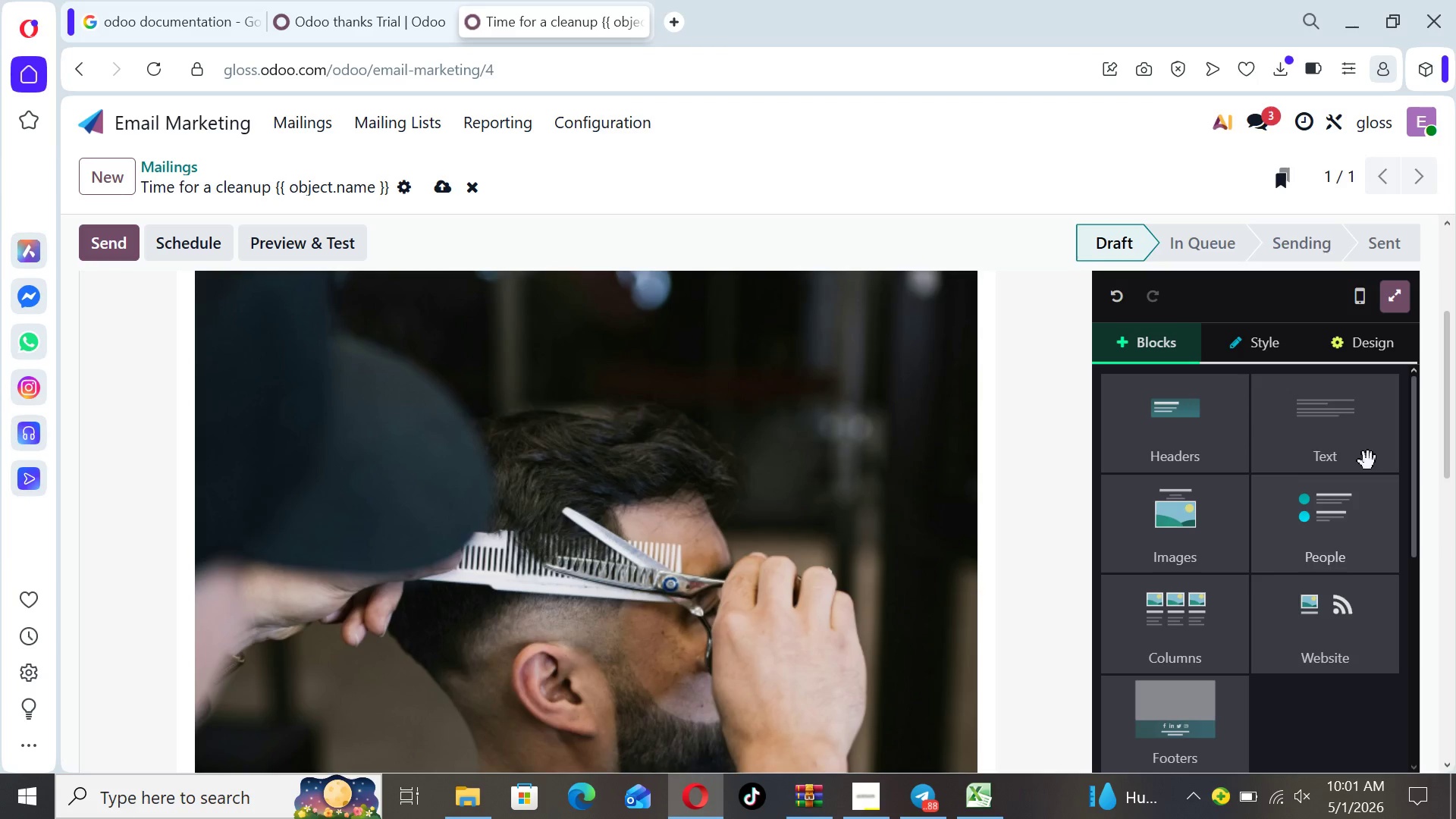 
left_click_drag(start_coordinate=[1444, 444], to_coordinate=[1407, 726])
 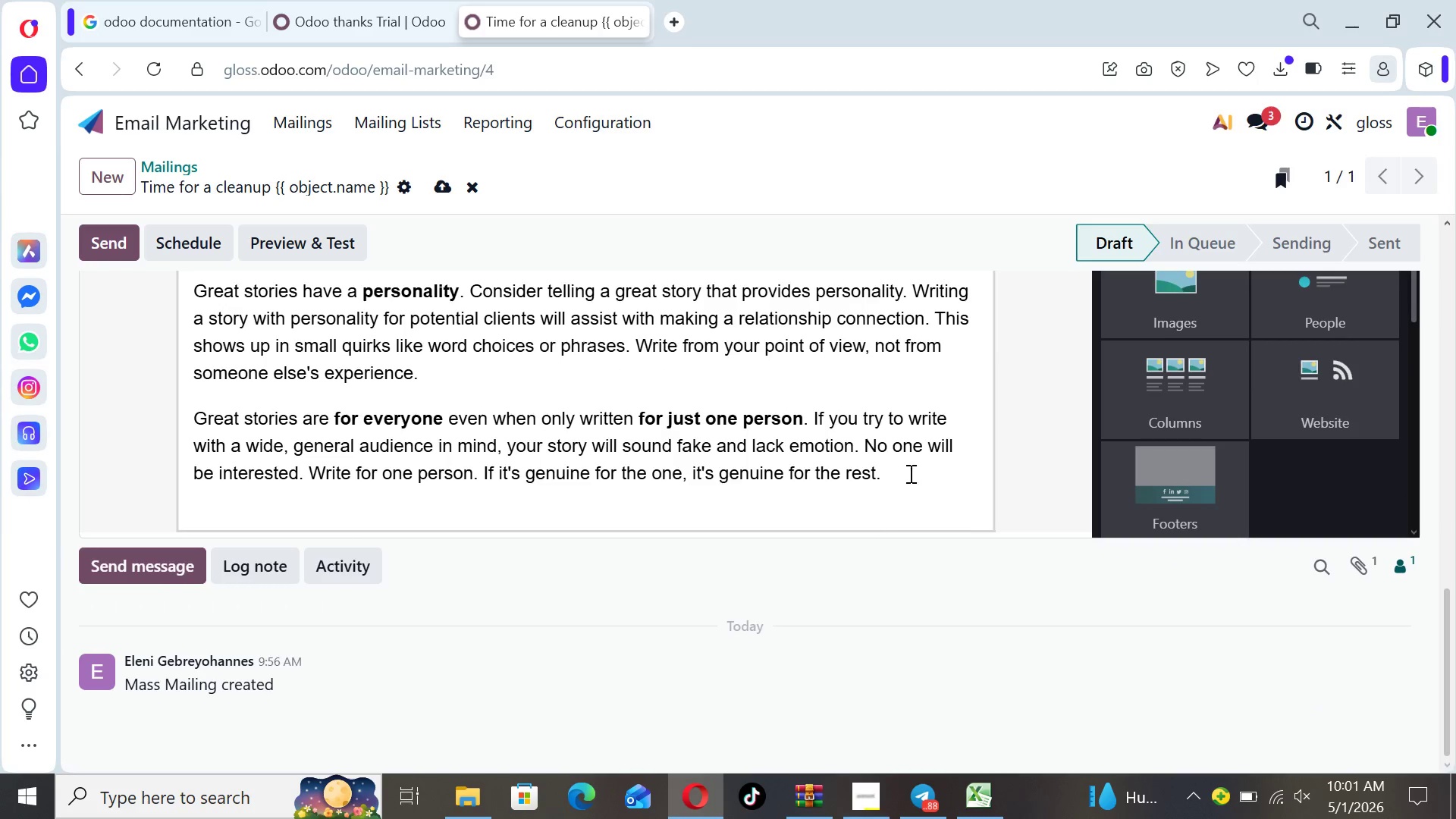 
left_click_drag(start_coordinate=[898, 479], to_coordinate=[193, 268])
 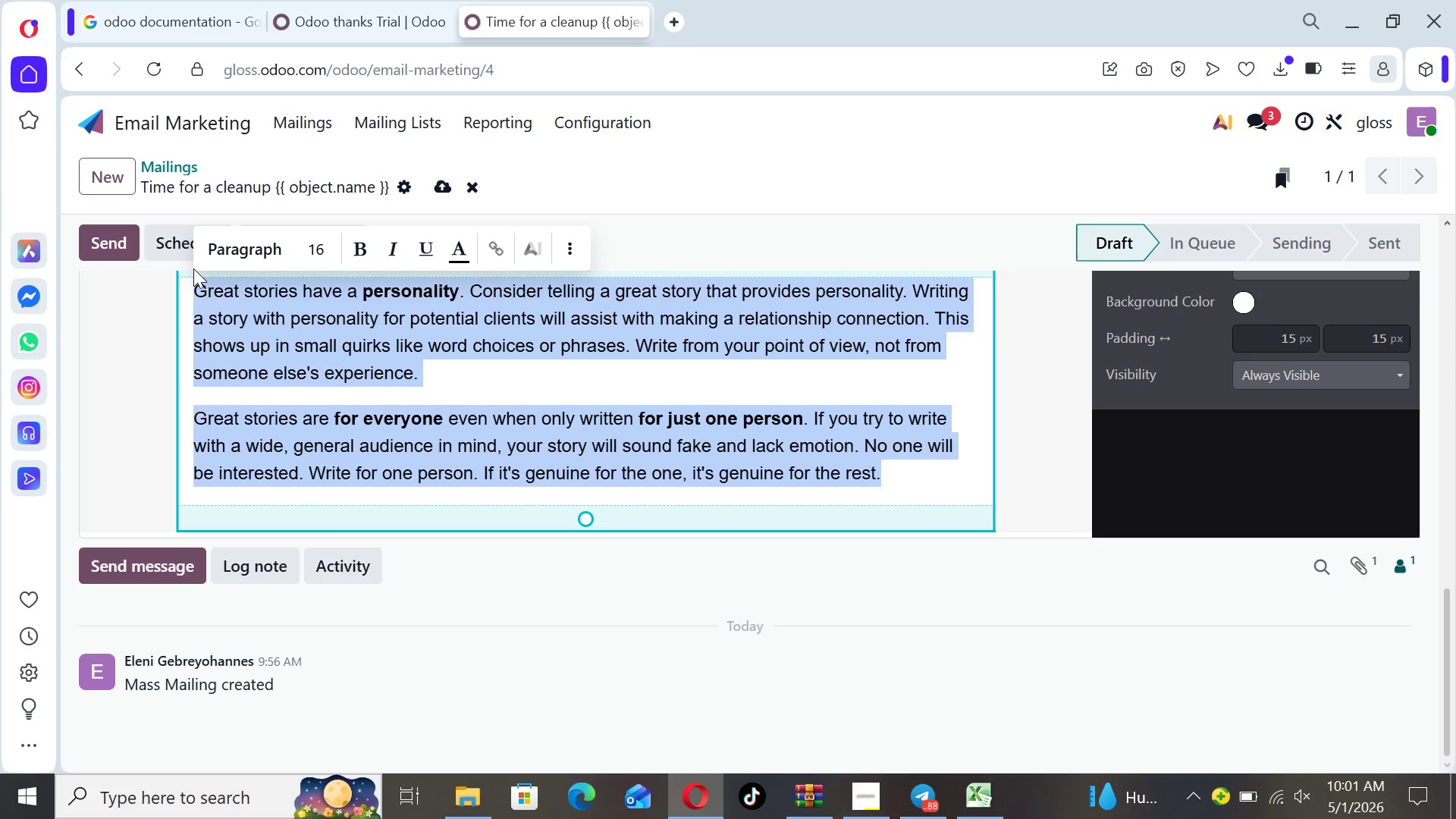 
key(Backspace)
 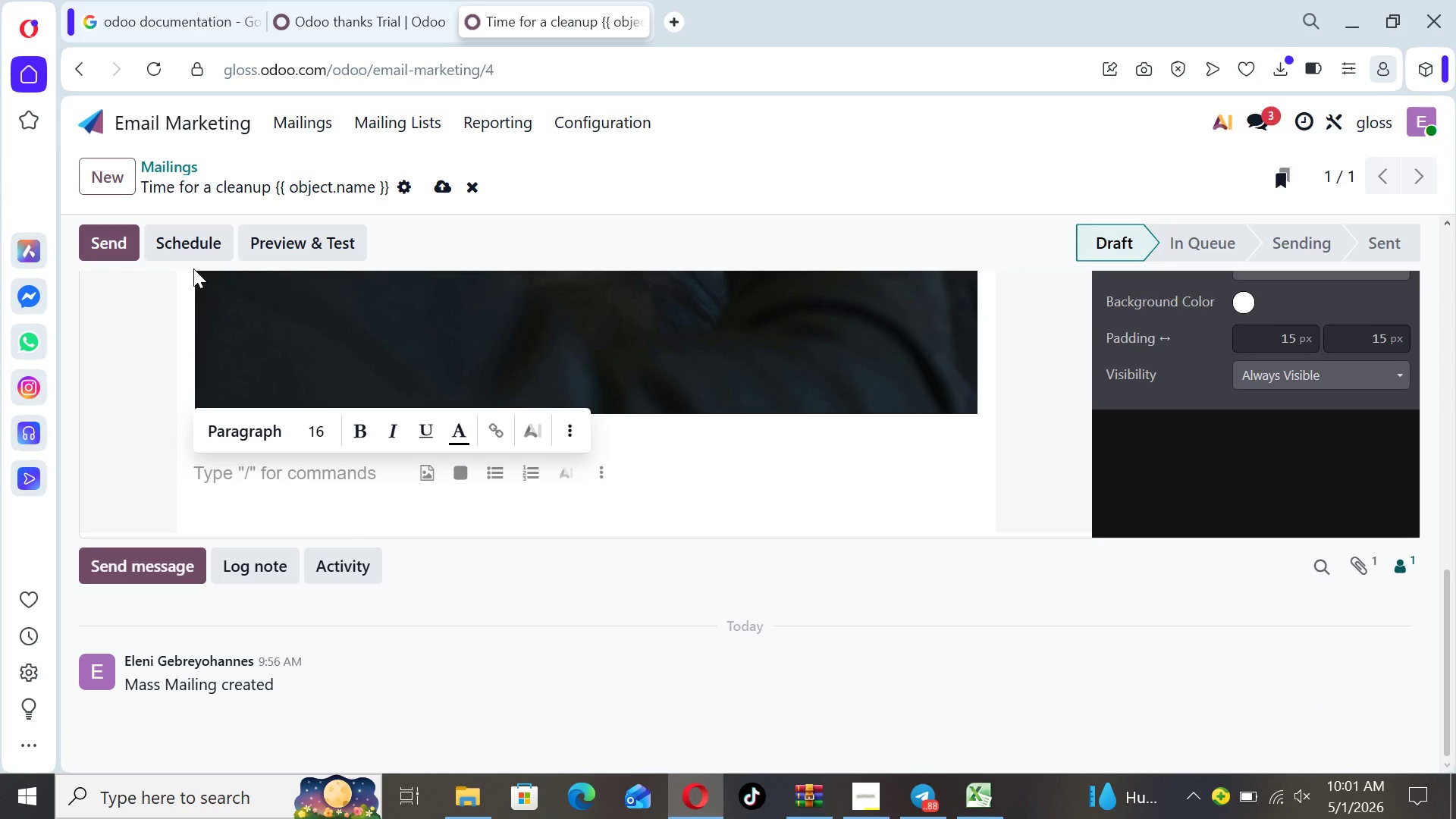 
key(Control+ControlLeft)
 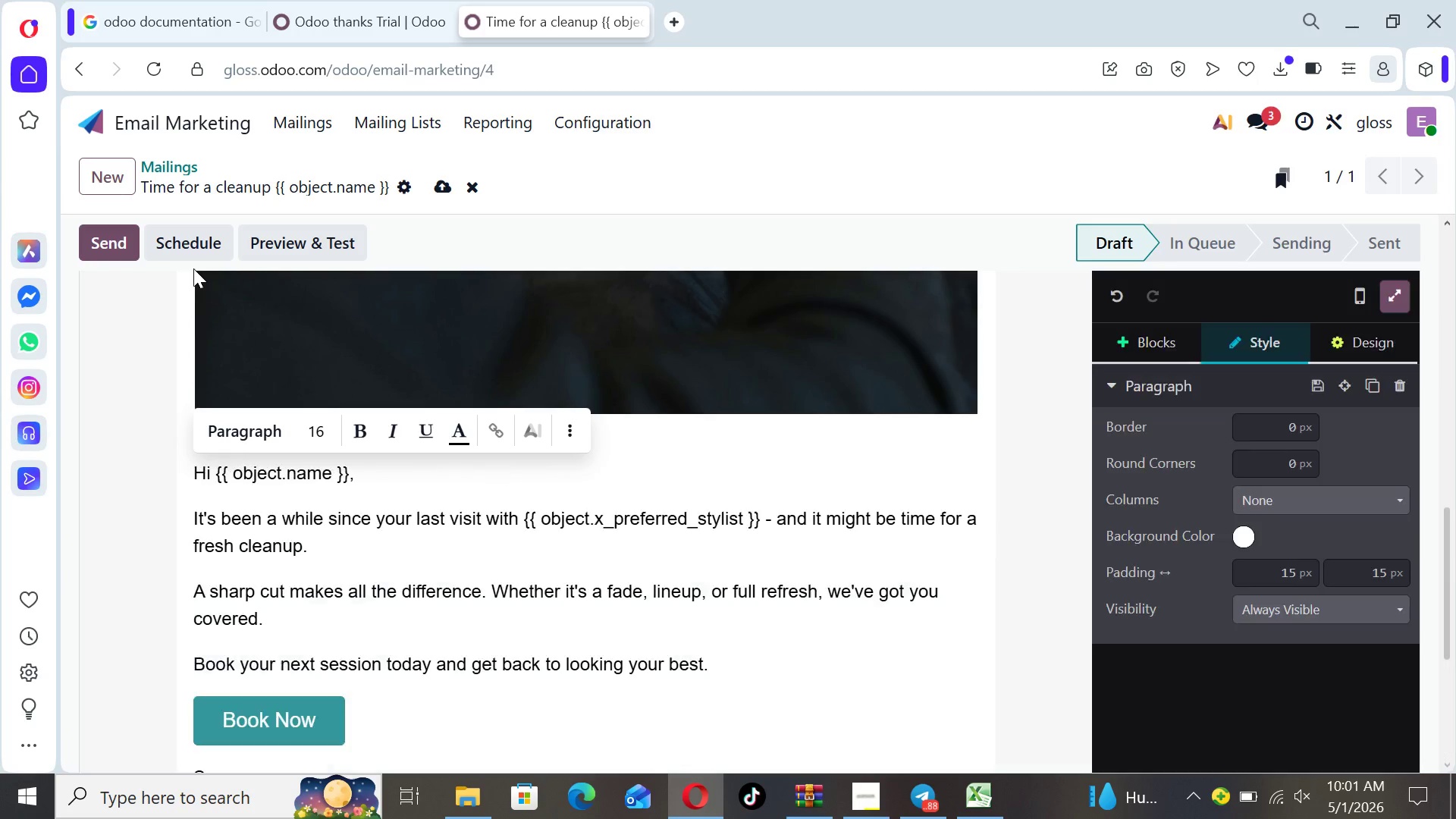 
key(Control+V)
 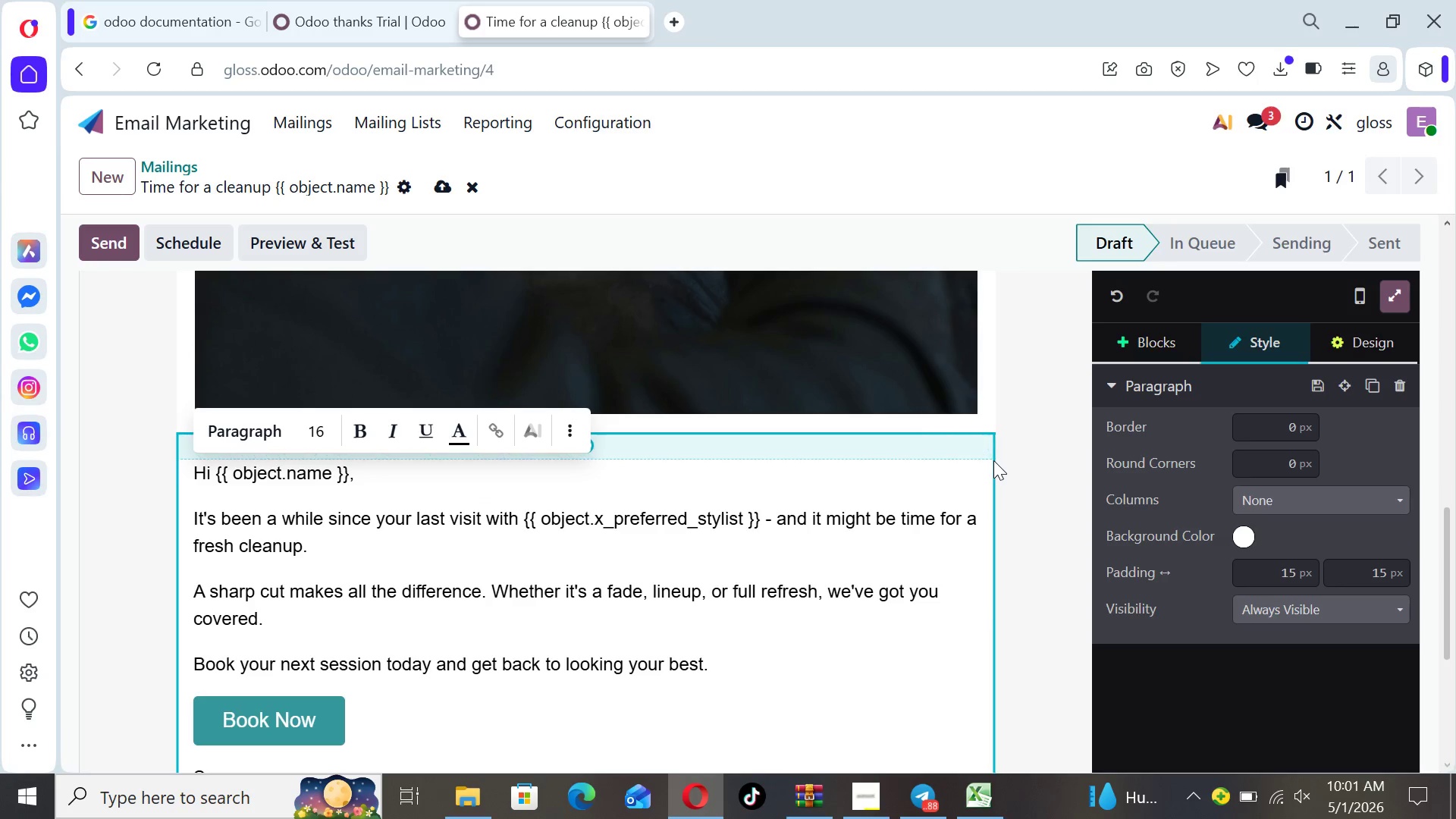 
left_click([1020, 472])
 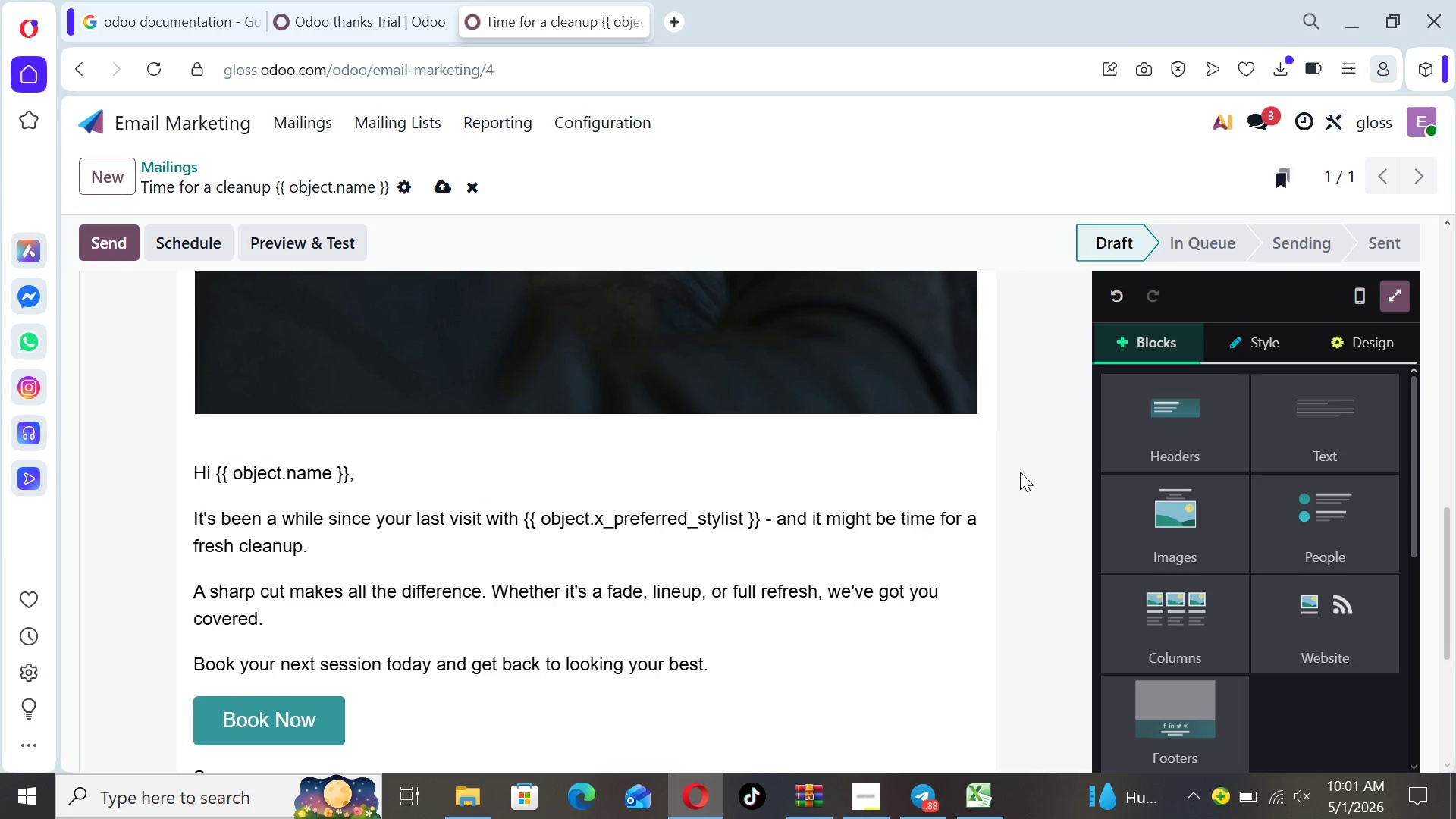 
key(ArrowUp)
 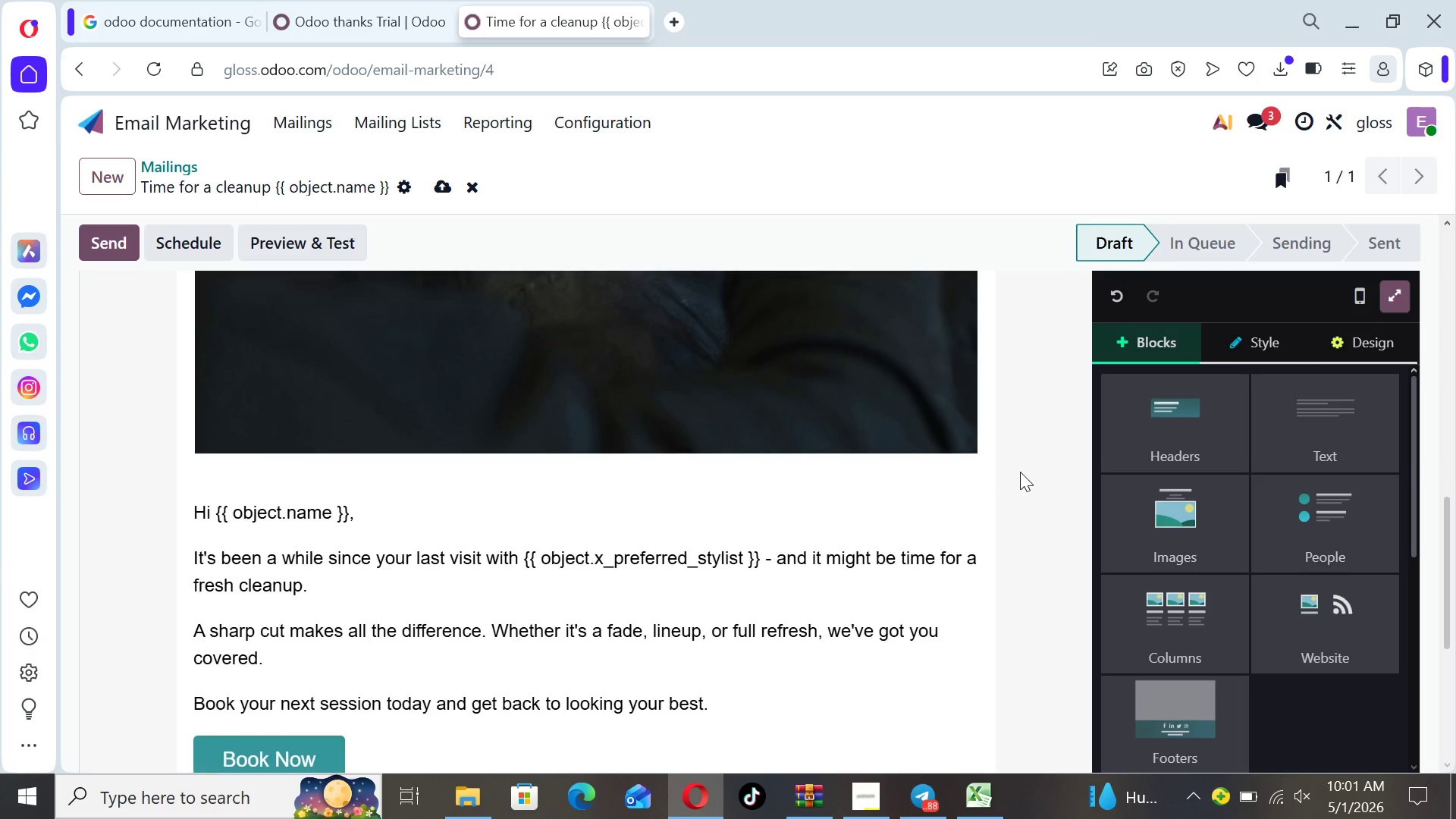 
key(ArrowUp)
 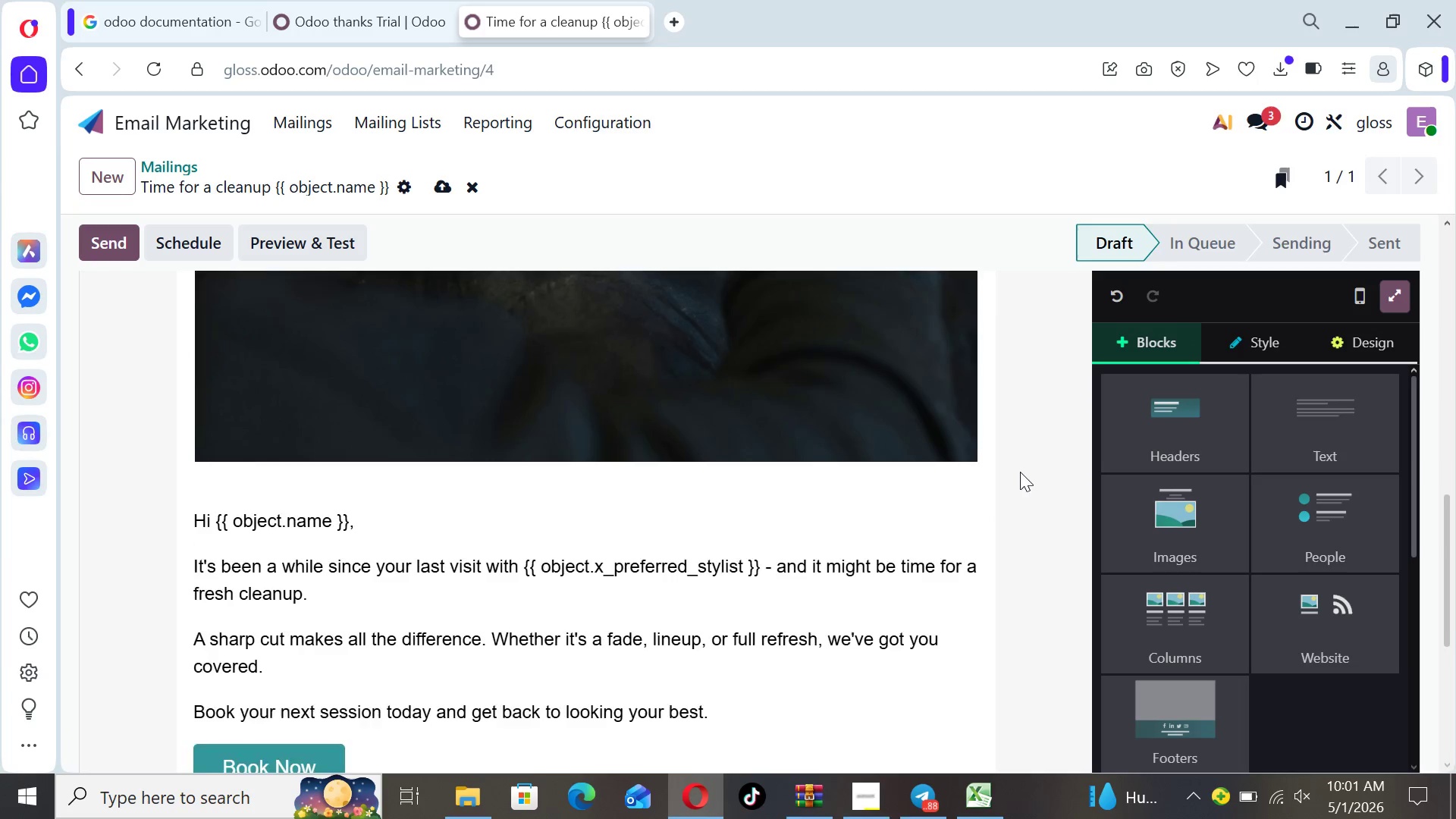 
key(ArrowUp)
 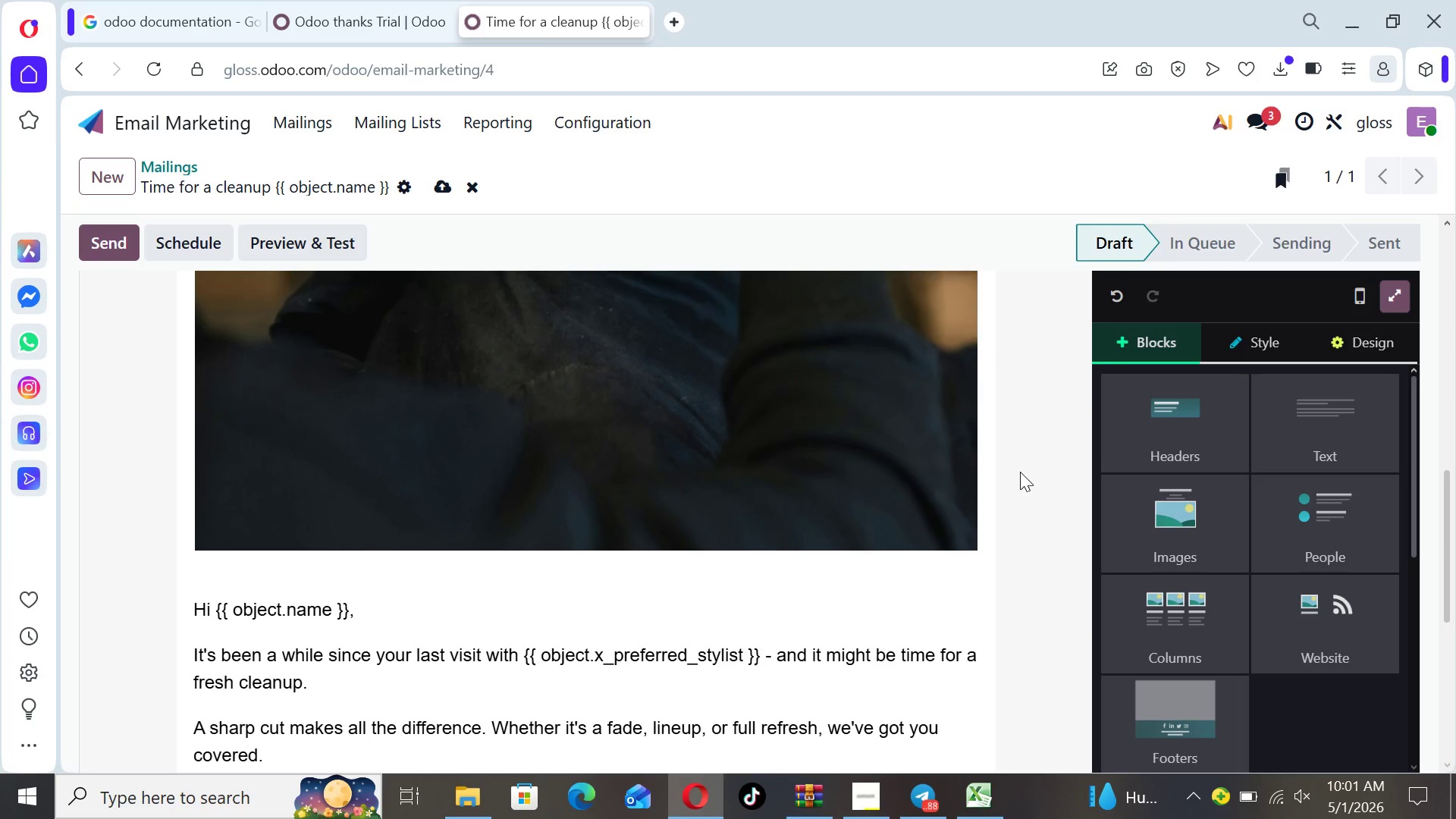 
key(ArrowUp)
 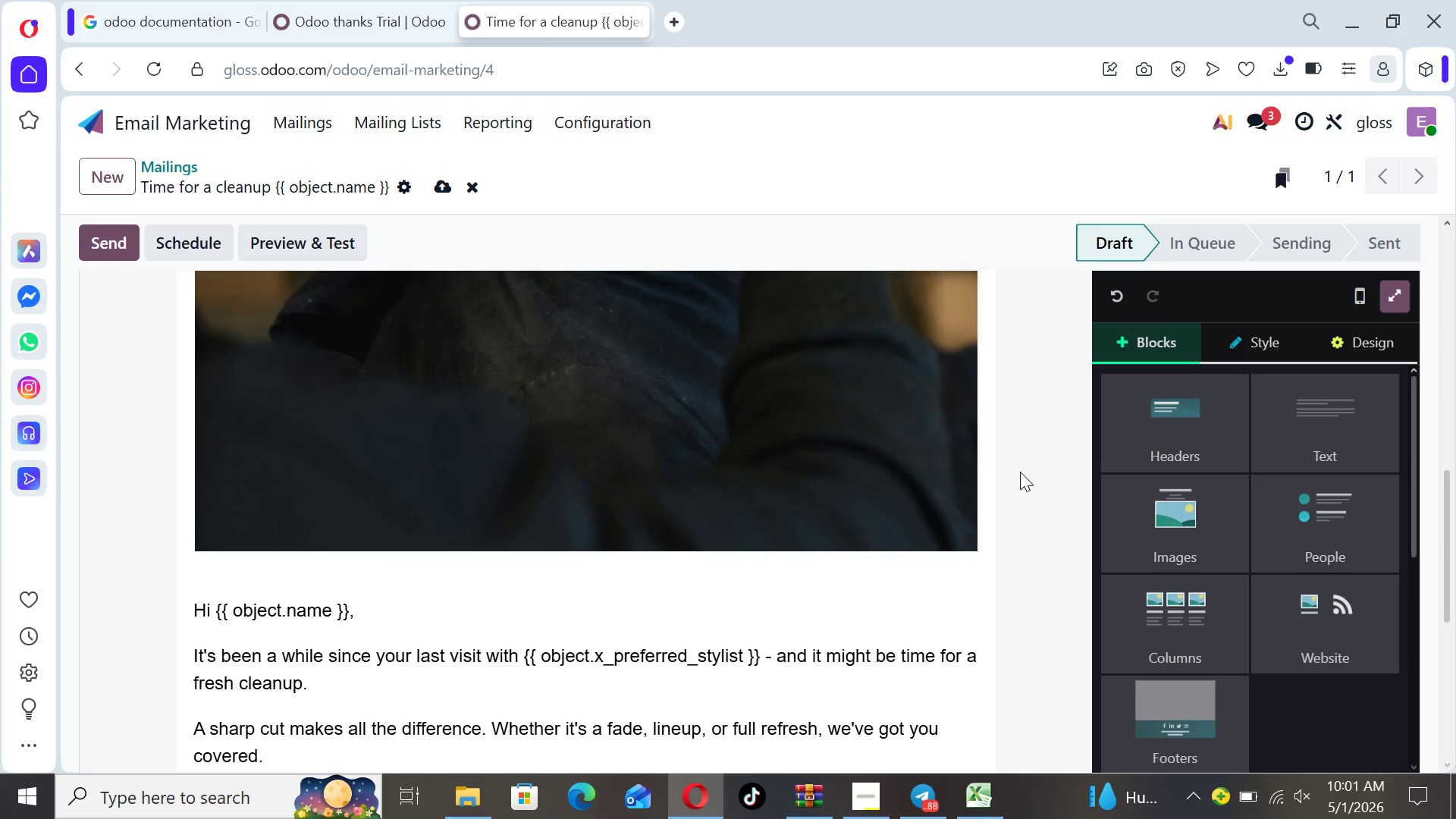 
key(ArrowUp)
 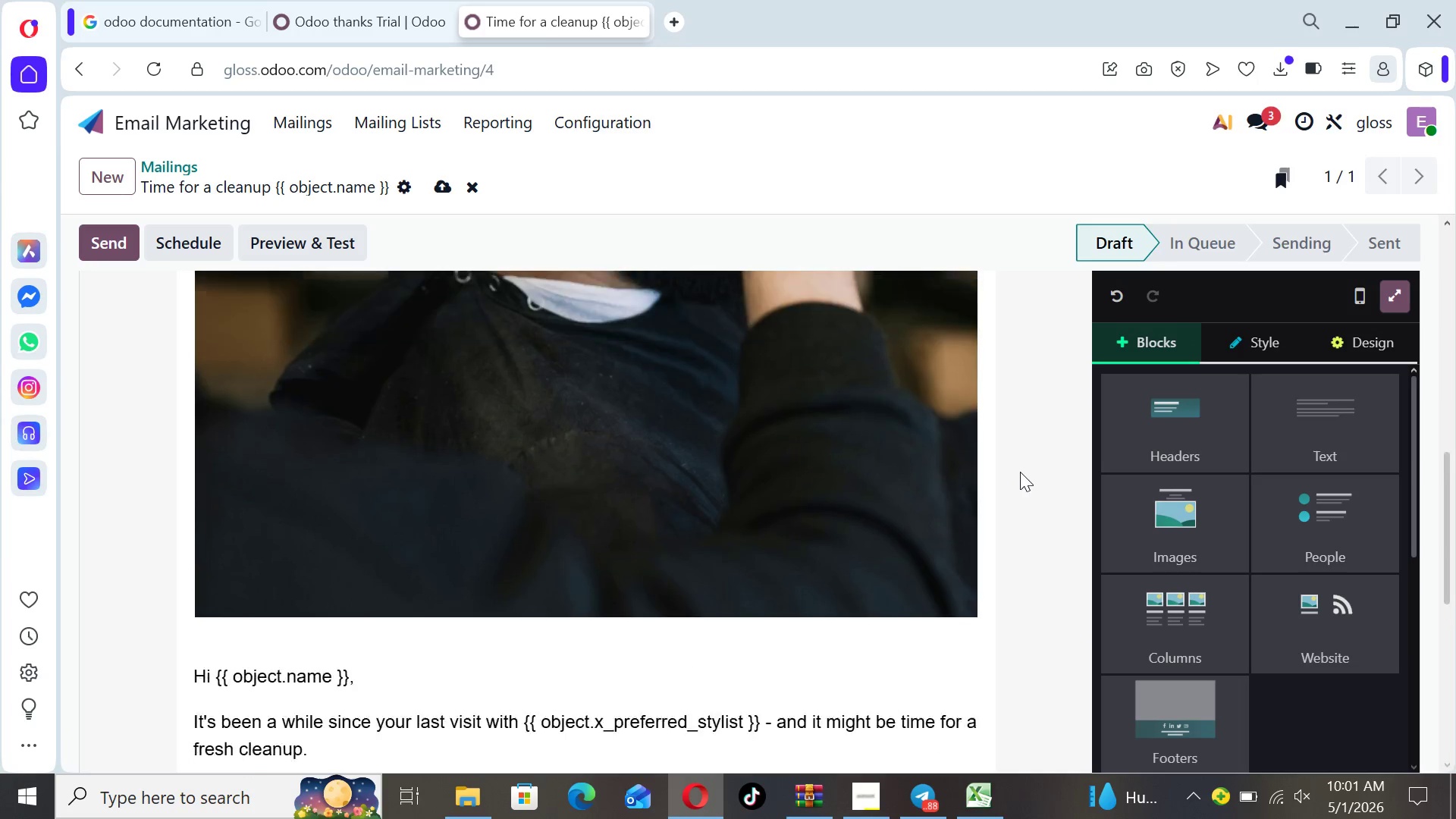 
key(ArrowUp)
 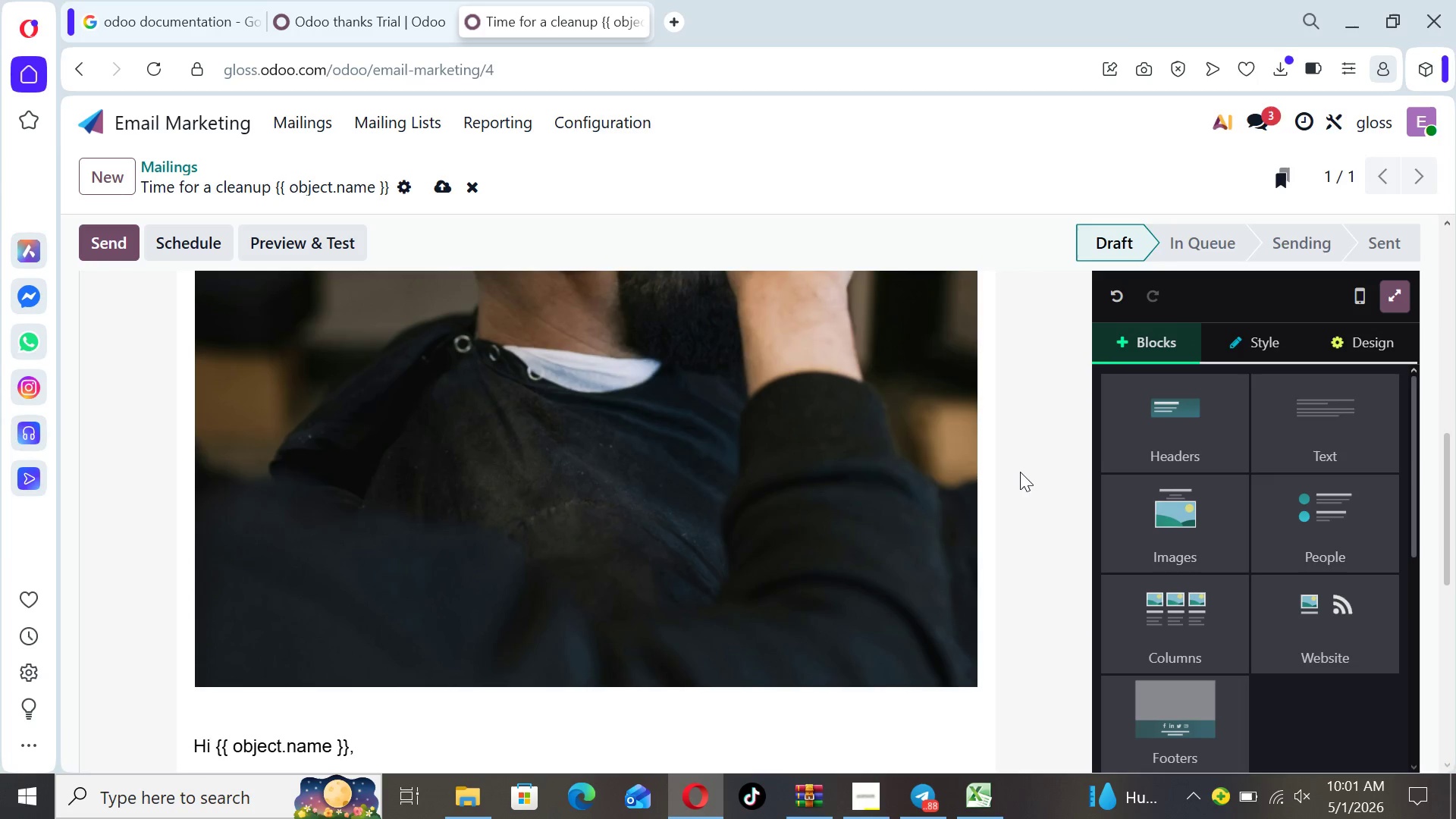 
key(ArrowUp)
 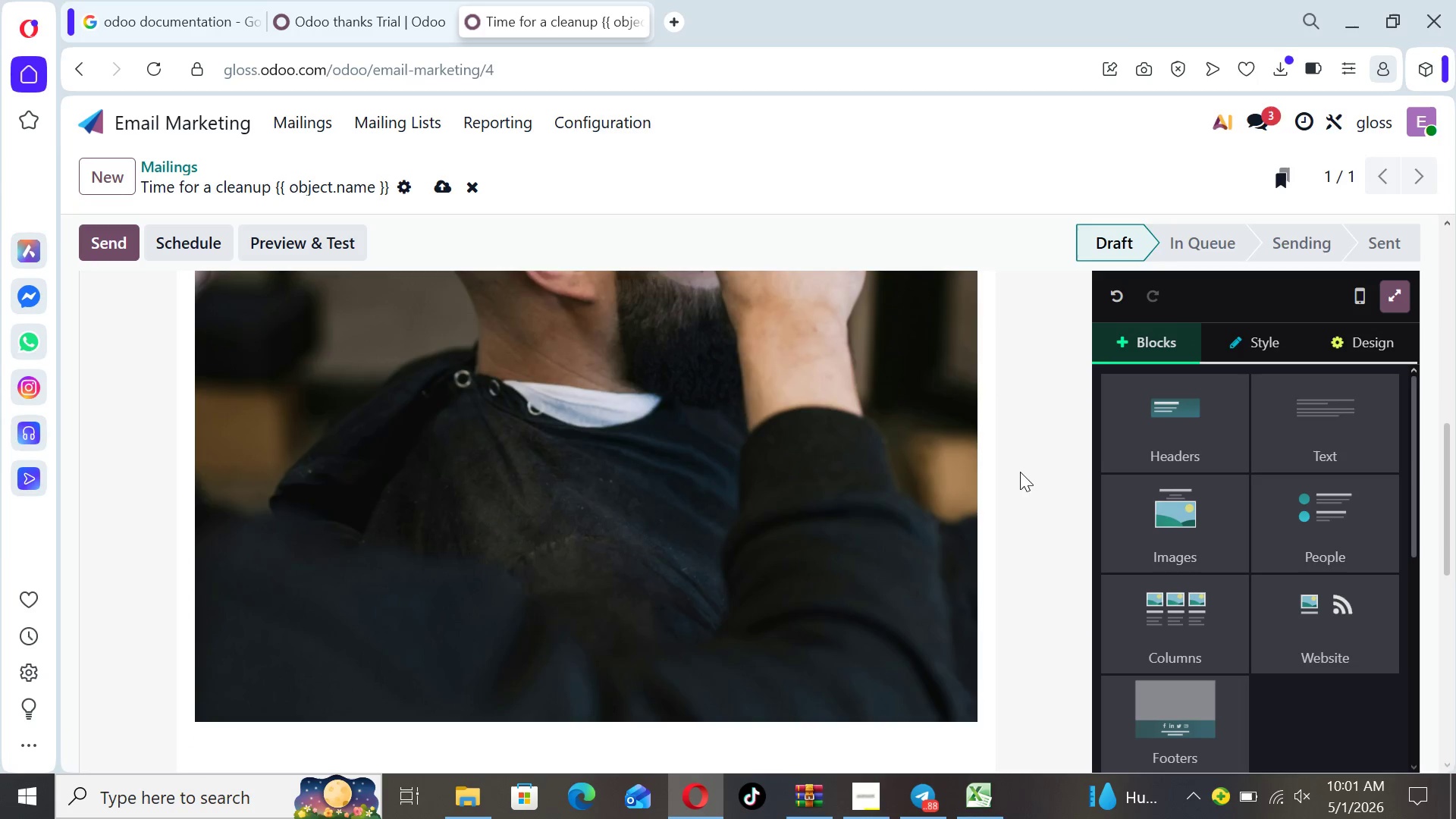 
key(ArrowUp)
 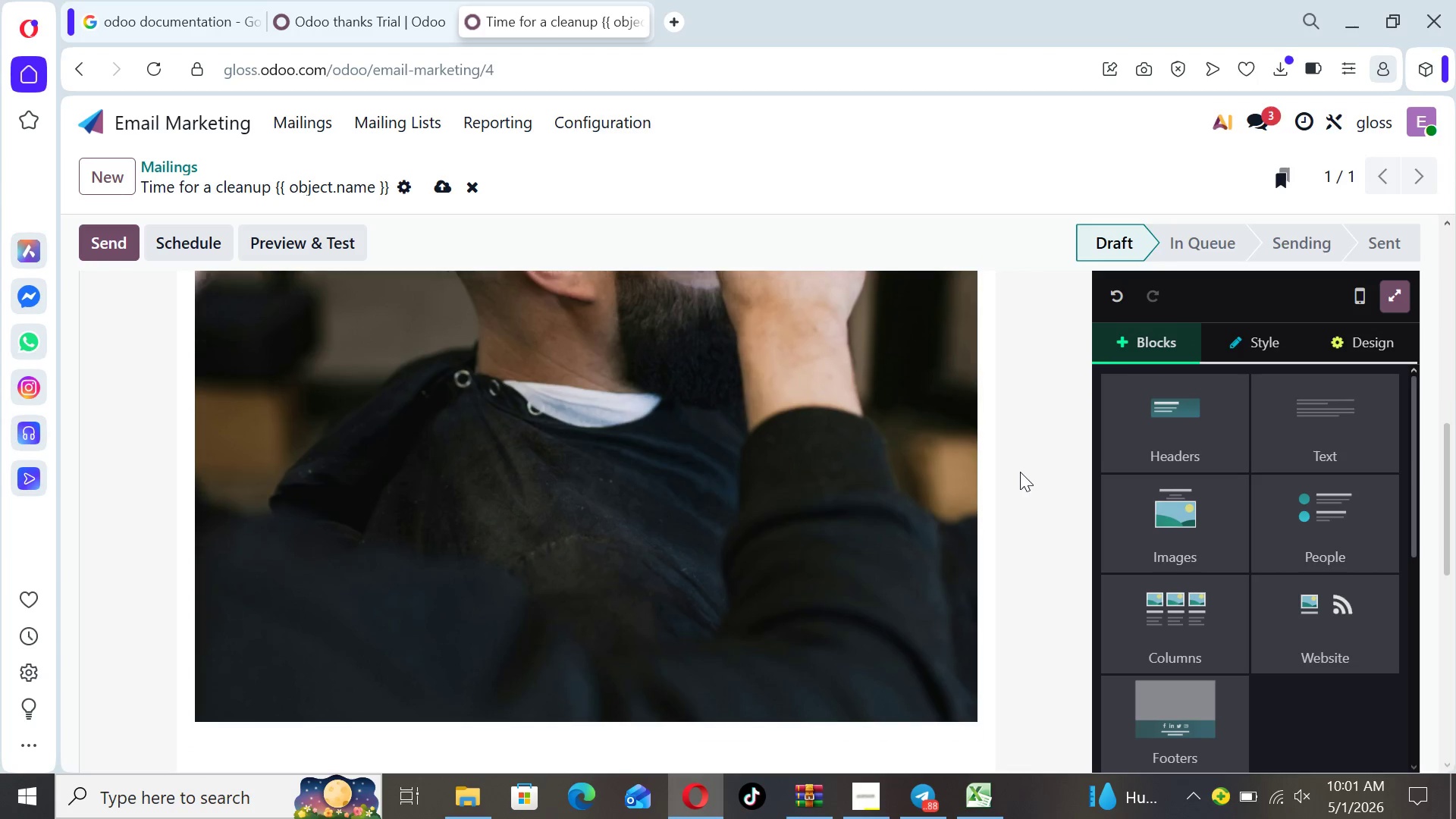 
key(ArrowDown)
 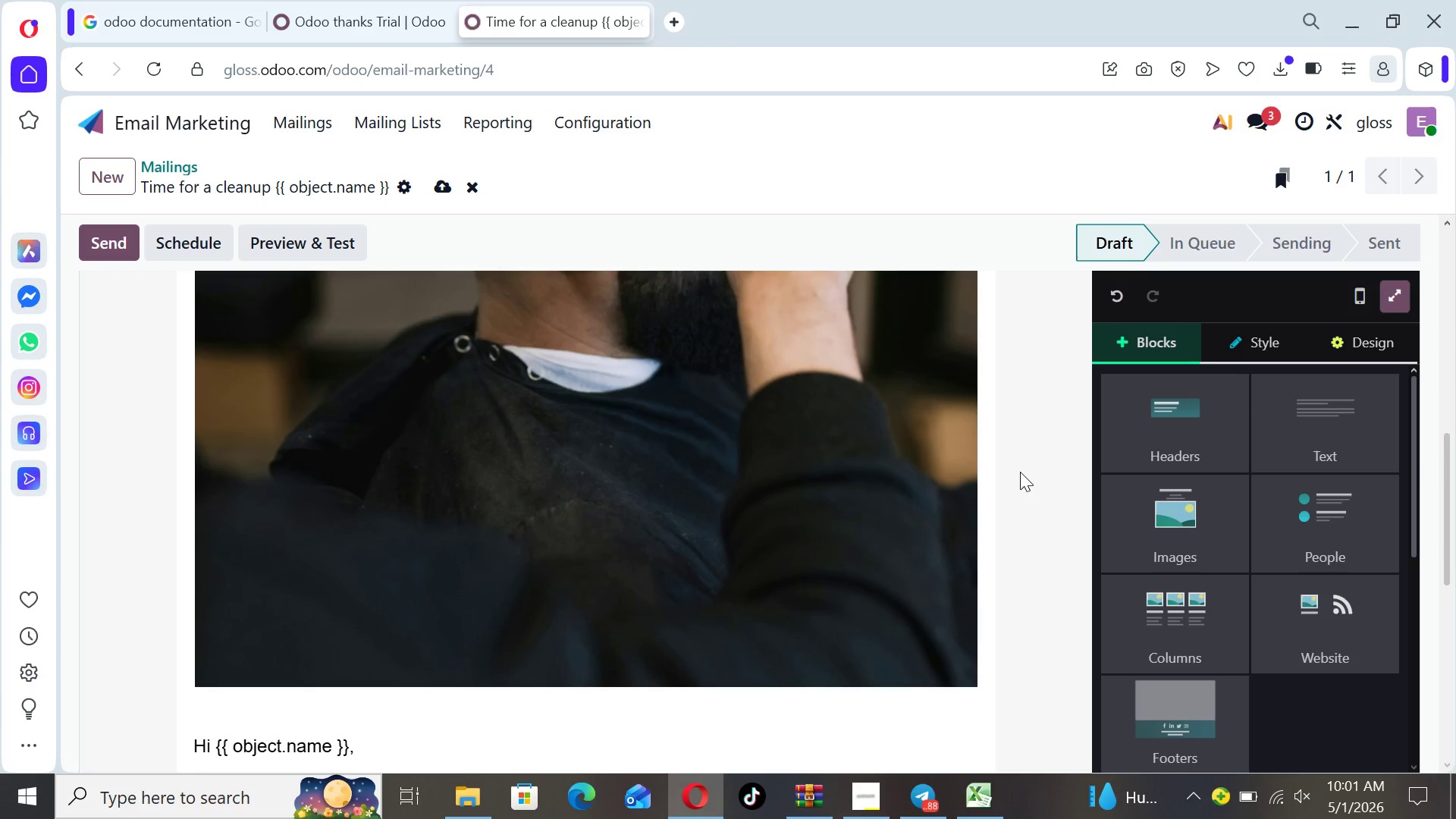 
key(ArrowDown)
 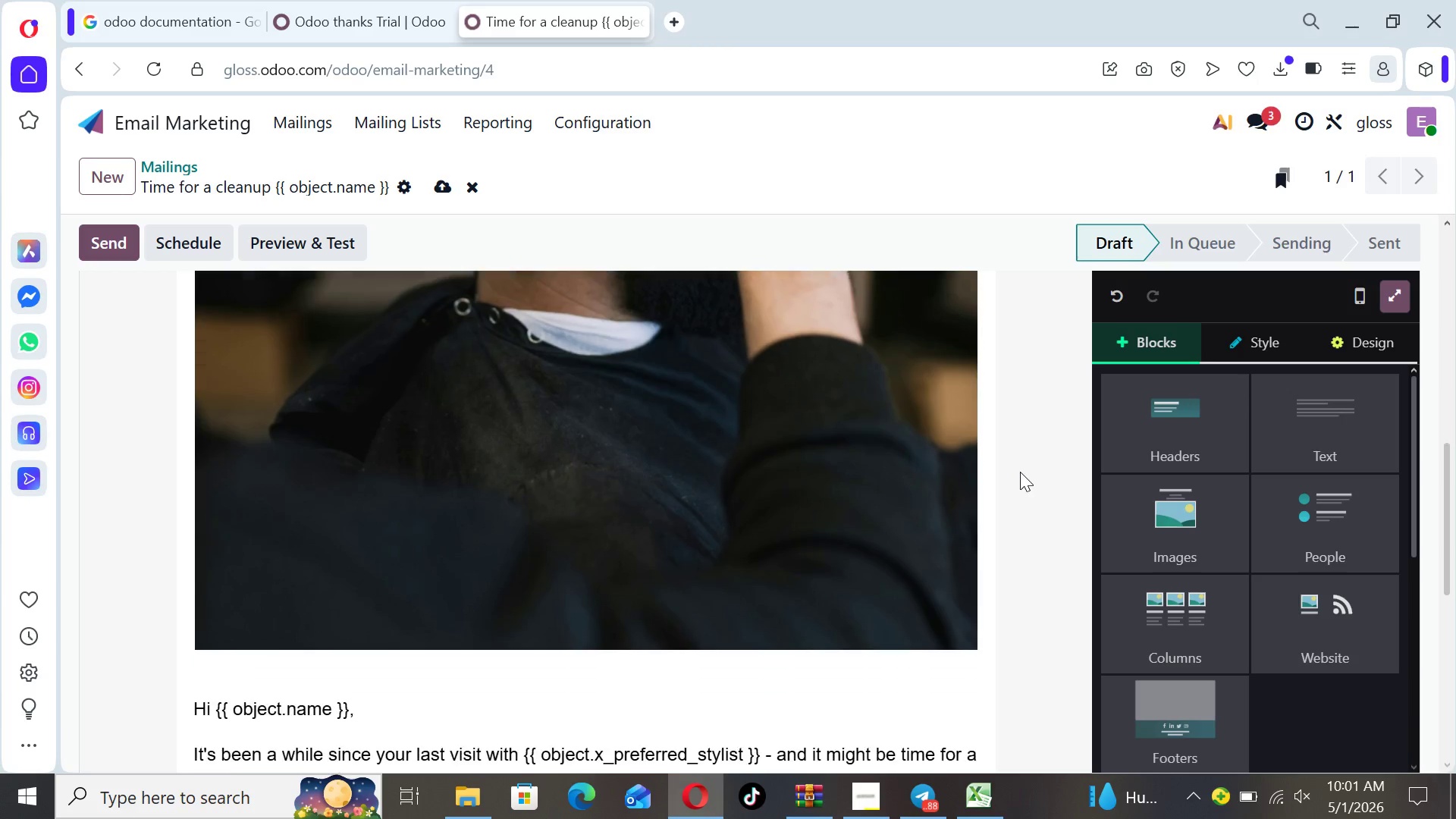 
key(ArrowDown)
 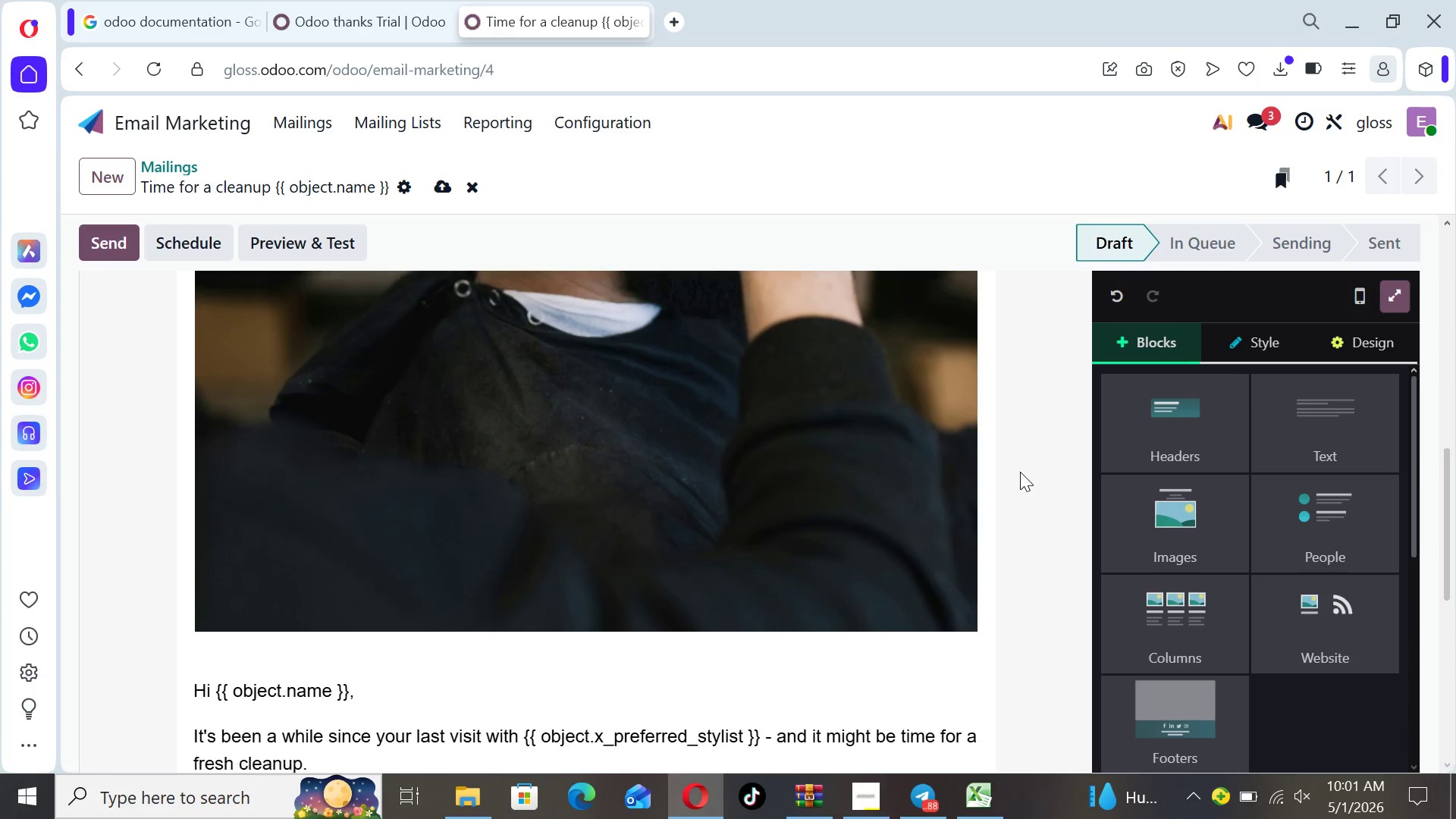 
key(ArrowDown)
 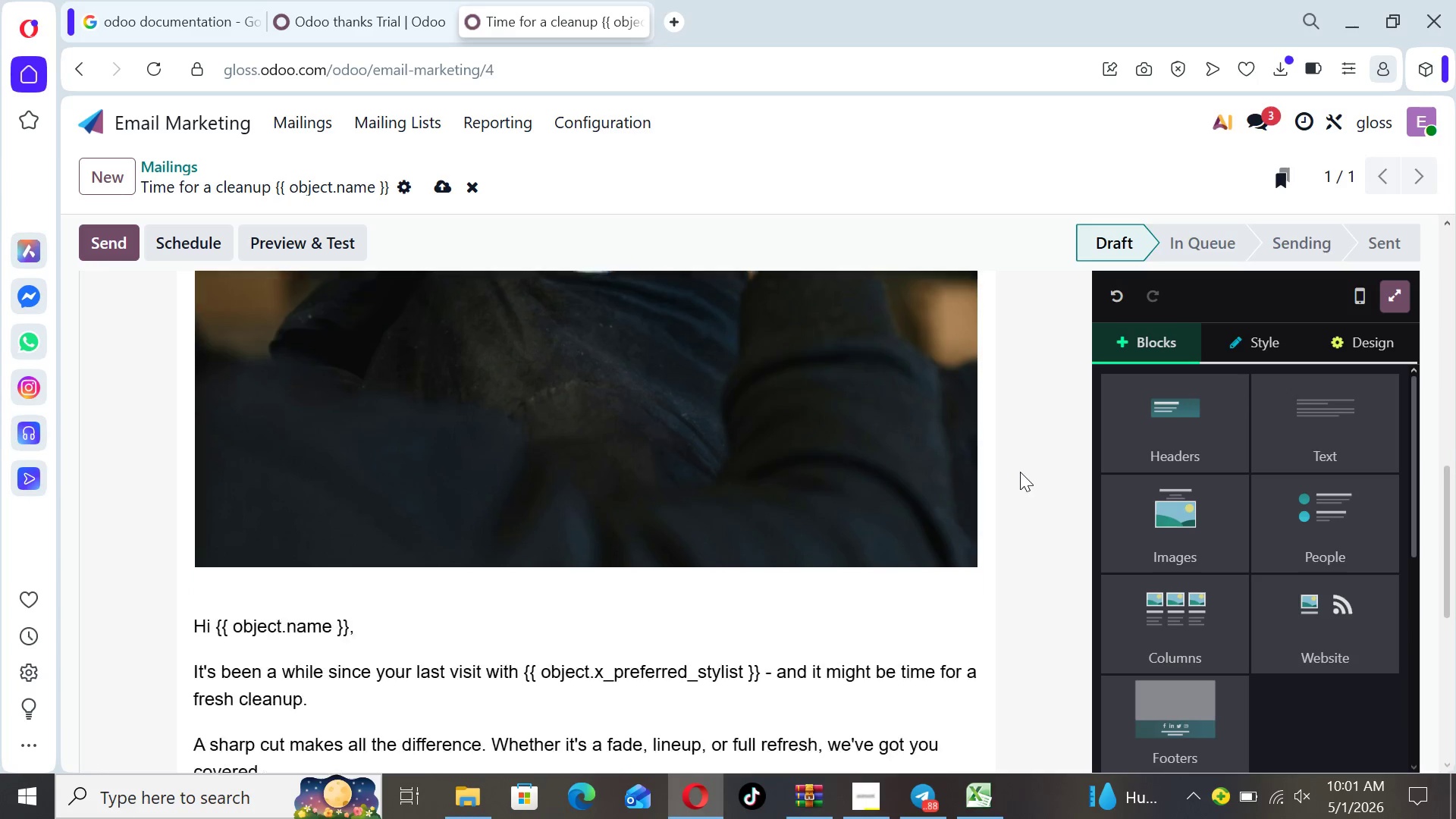 
key(ArrowDown)
 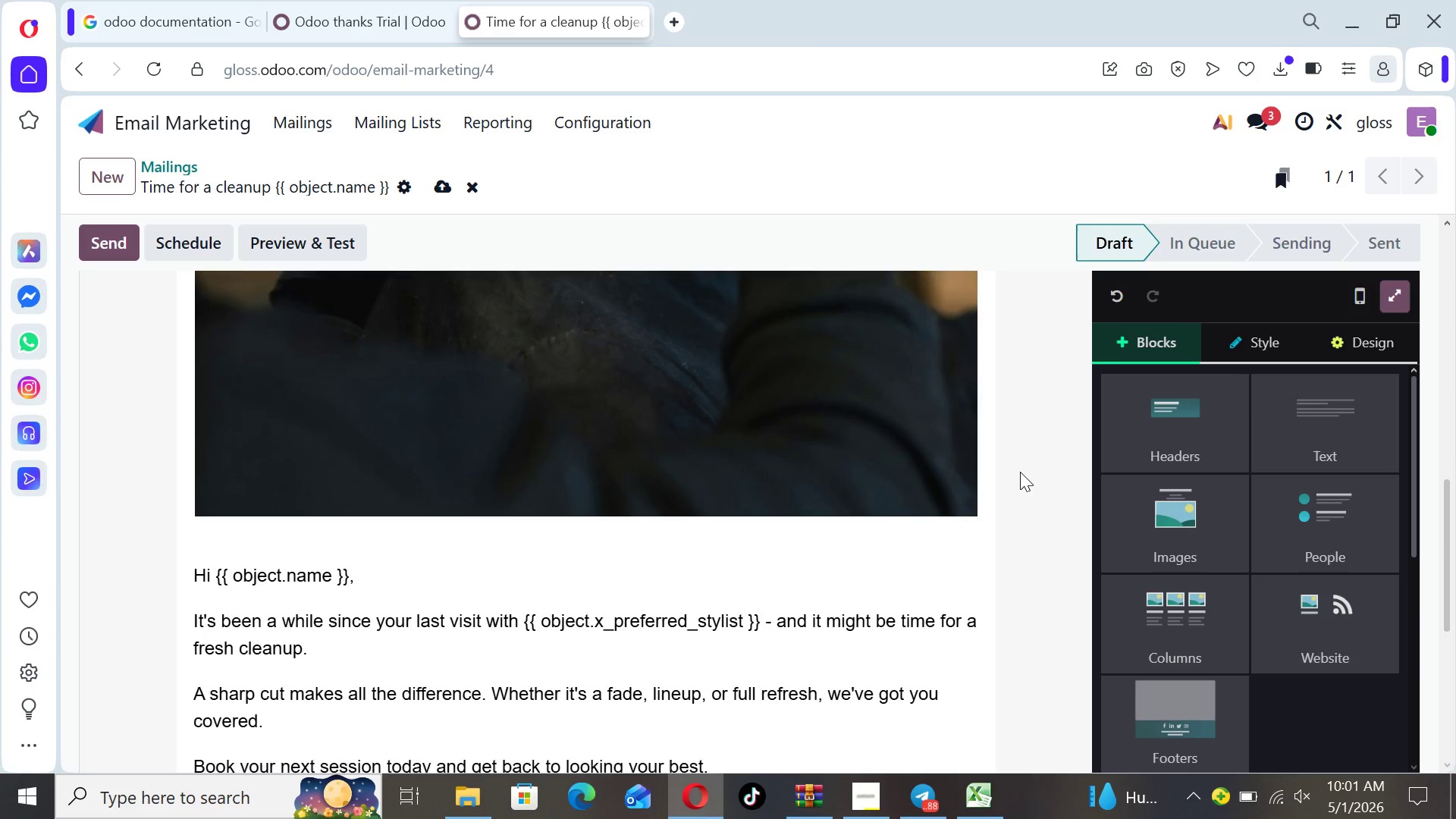 
key(ArrowDown)
 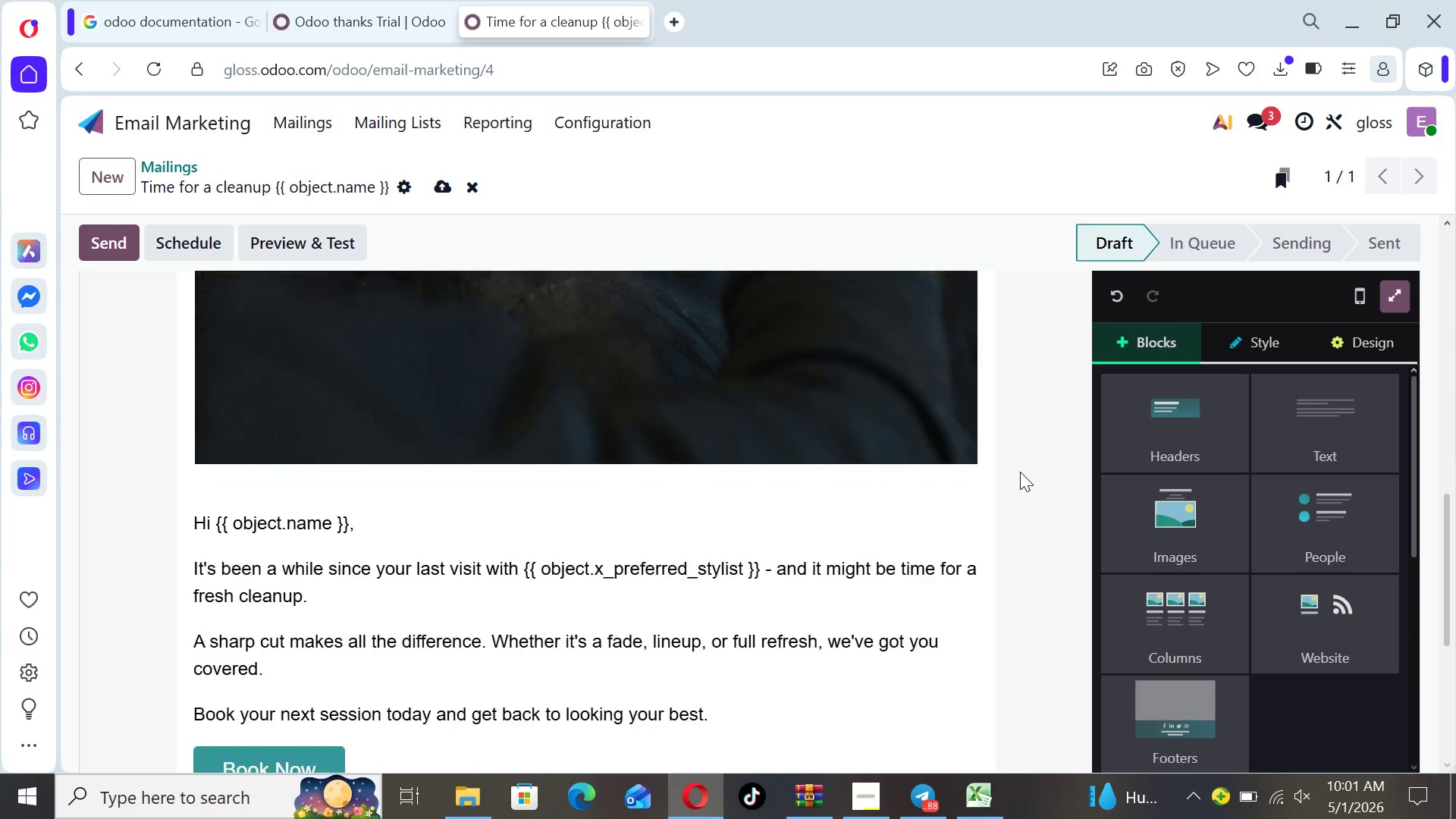 
key(ArrowDown)
 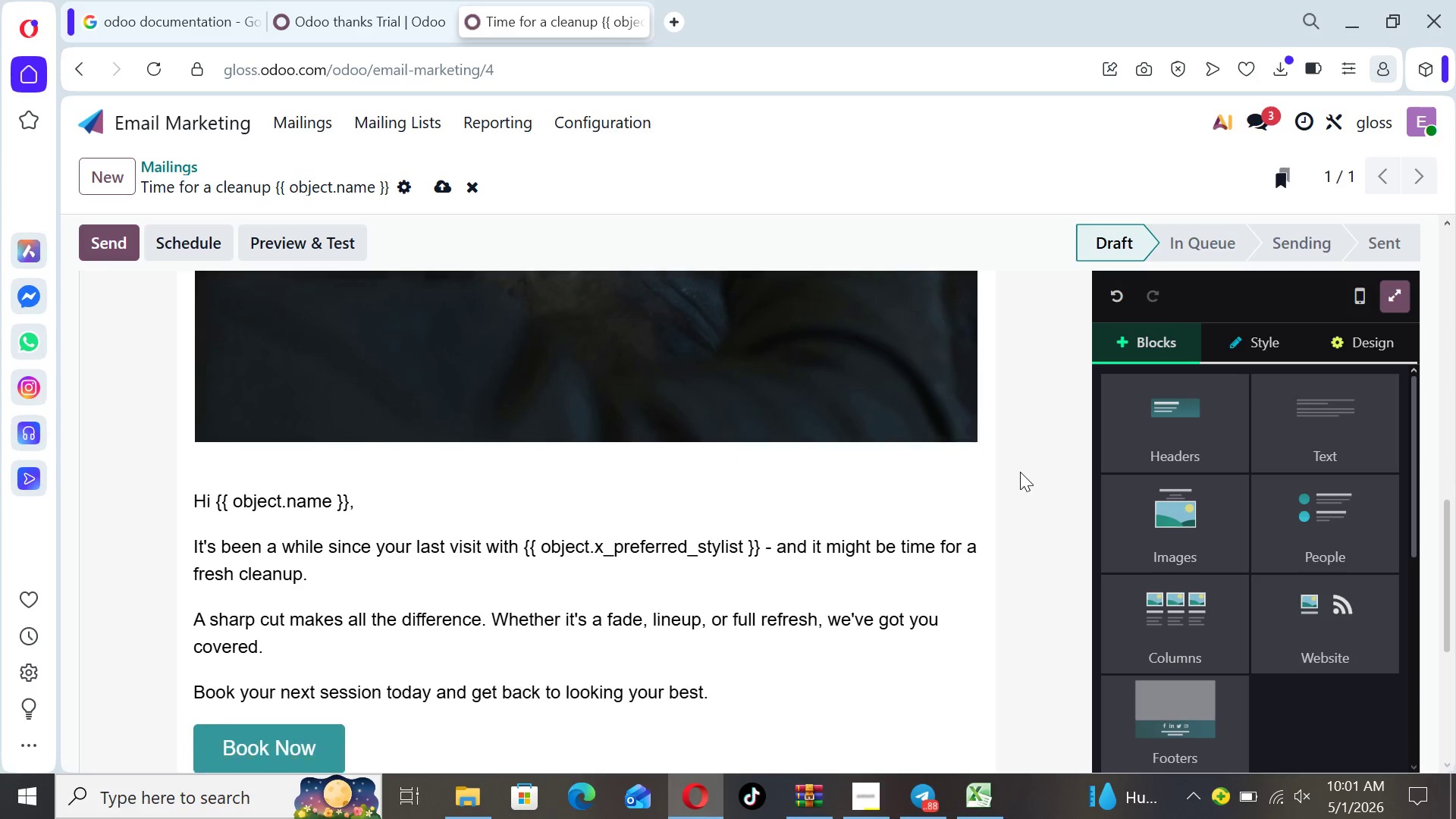 
key(ArrowDown)
 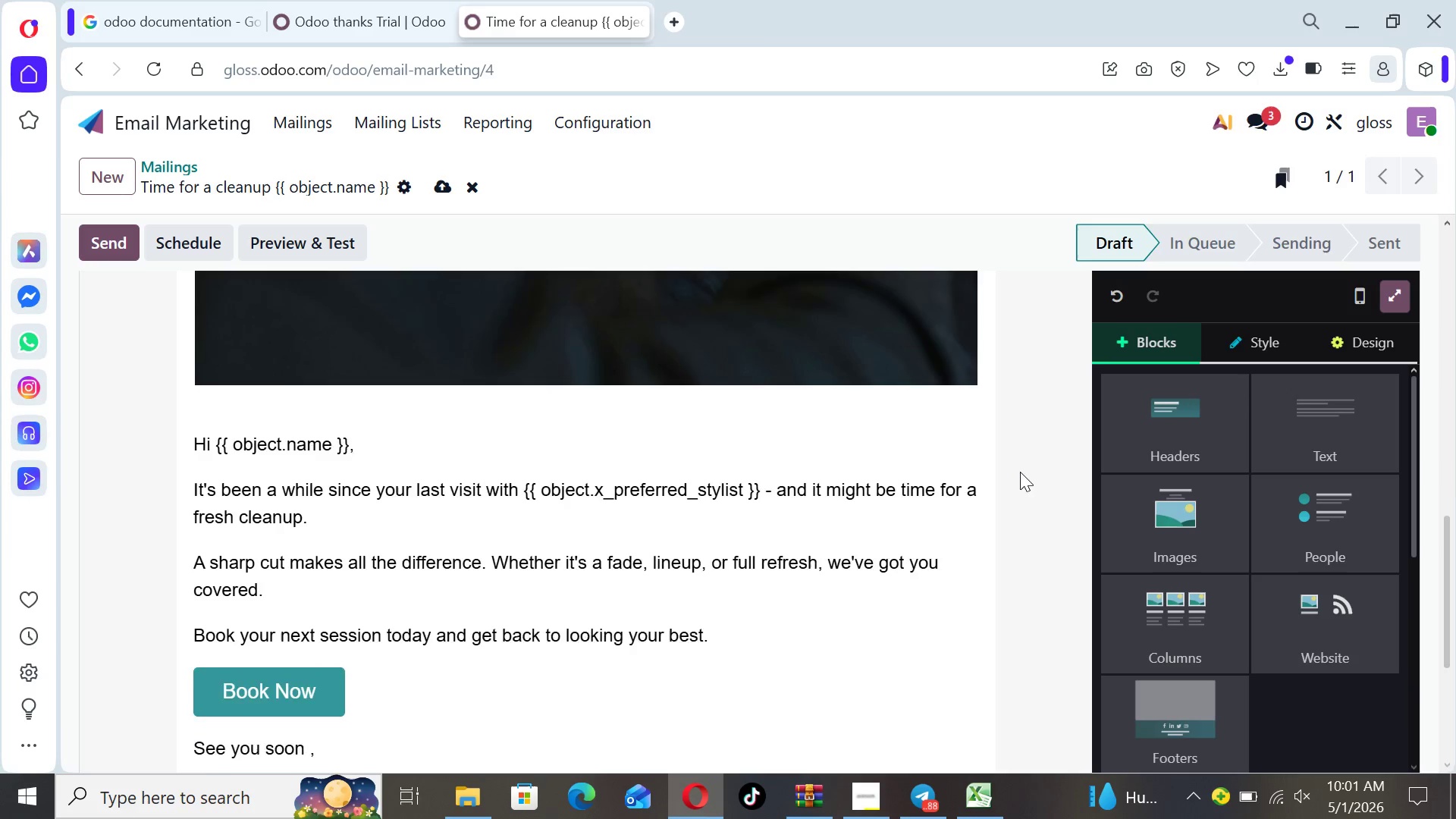 
key(ArrowDown)
 